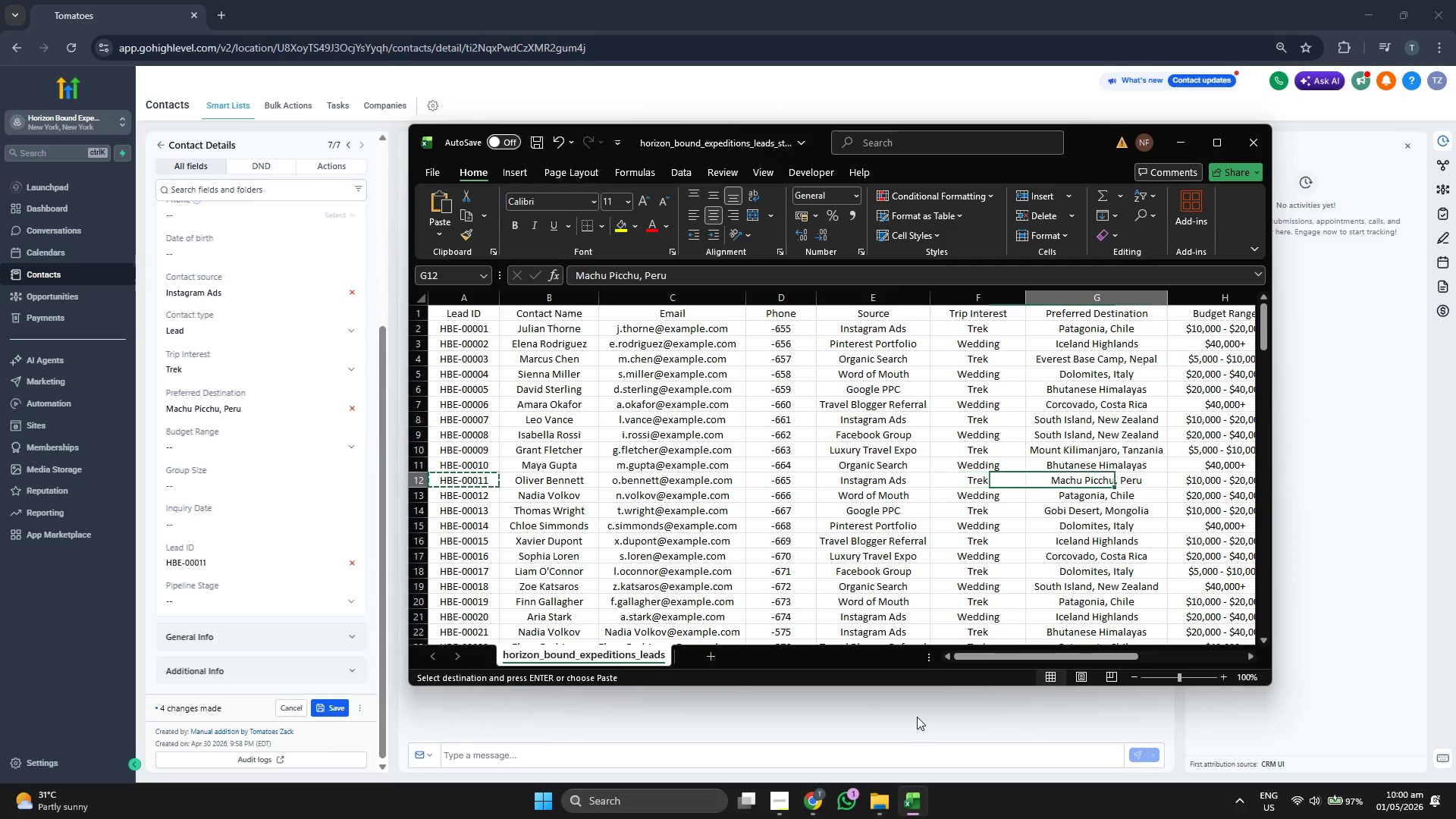 
key(ArrowRight)
 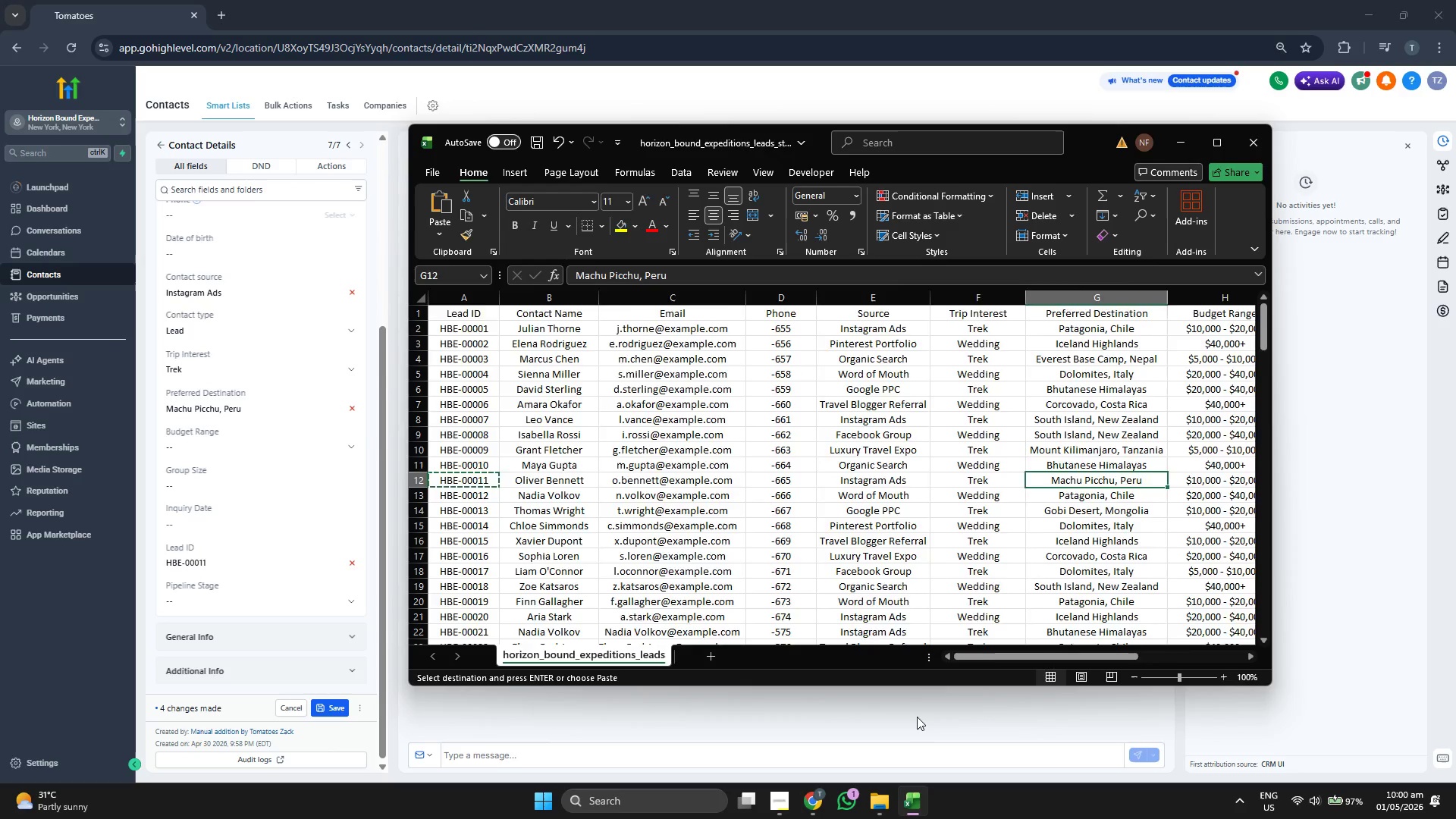 
key(ArrowRight)
 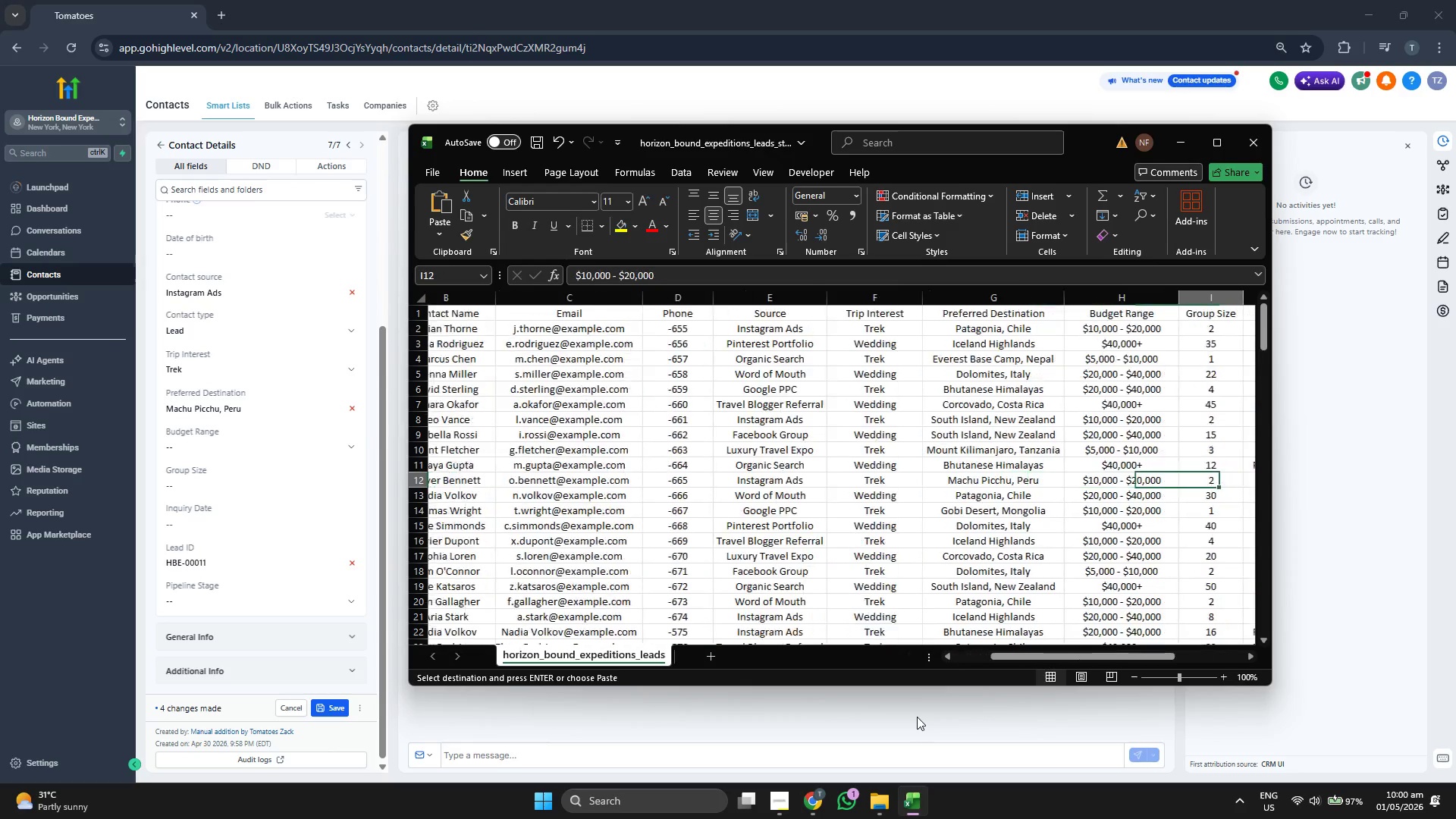 
key(ArrowRight)
 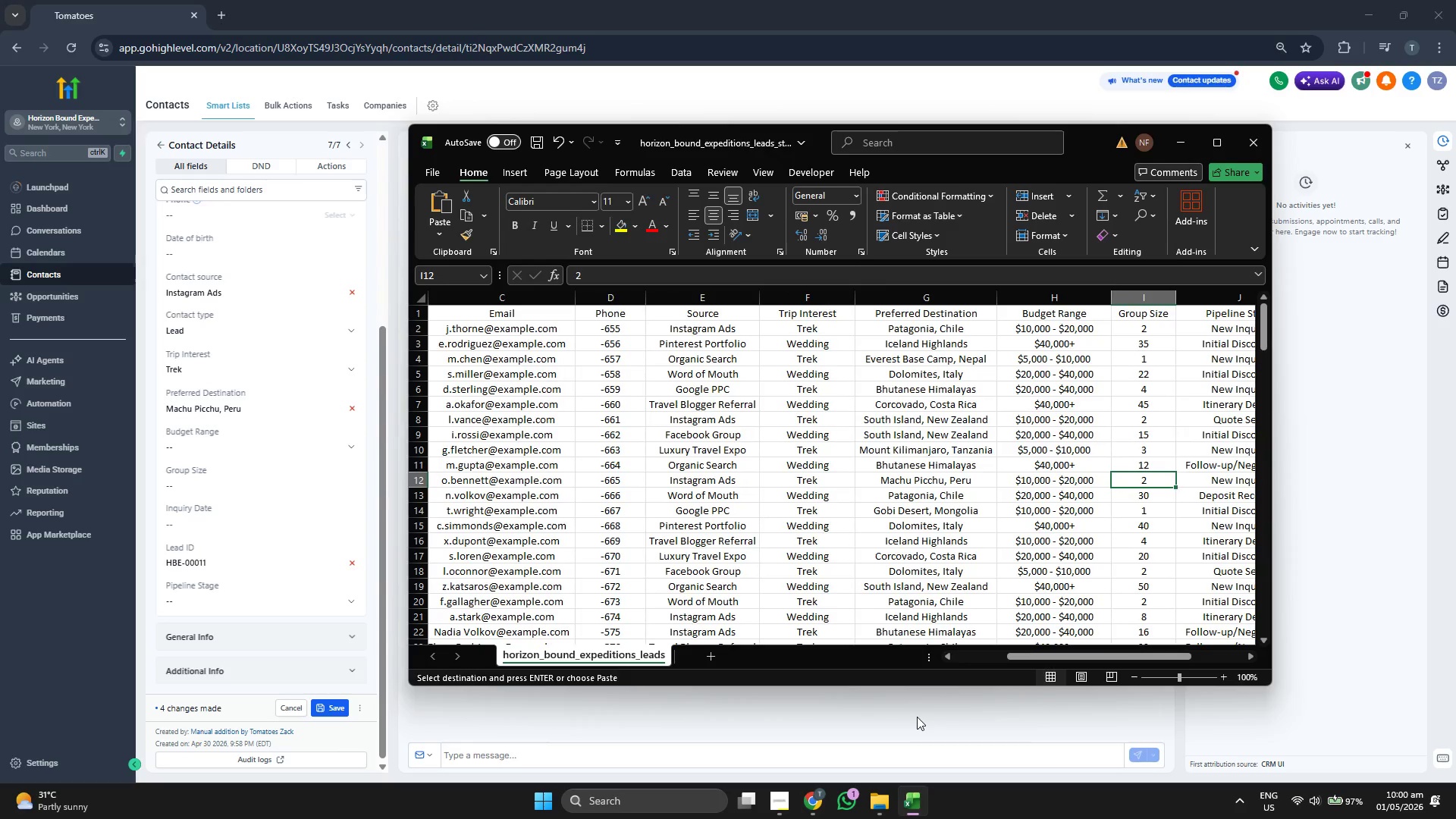 
key(ArrowLeft)
 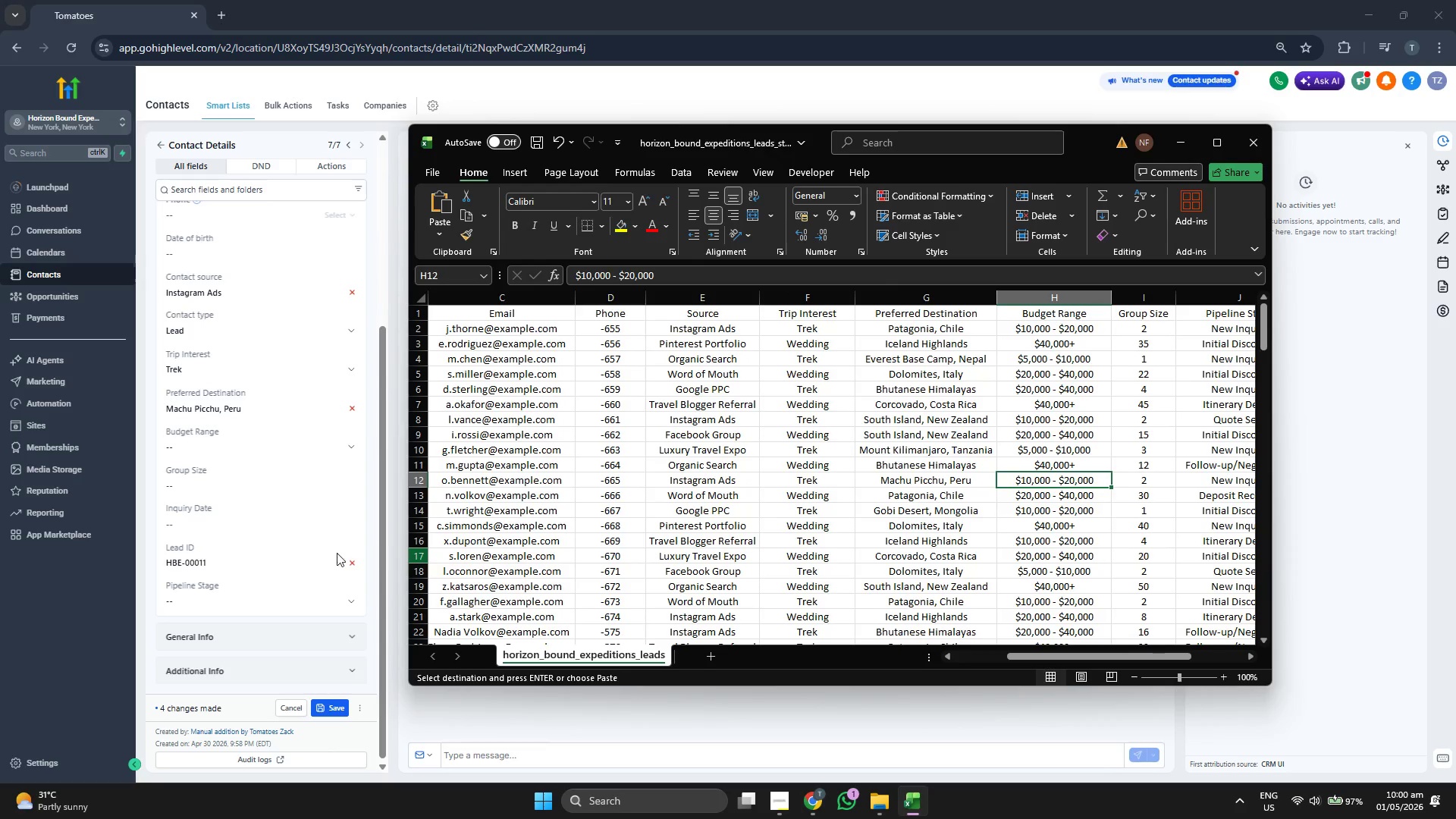 
left_click([226, 484])
 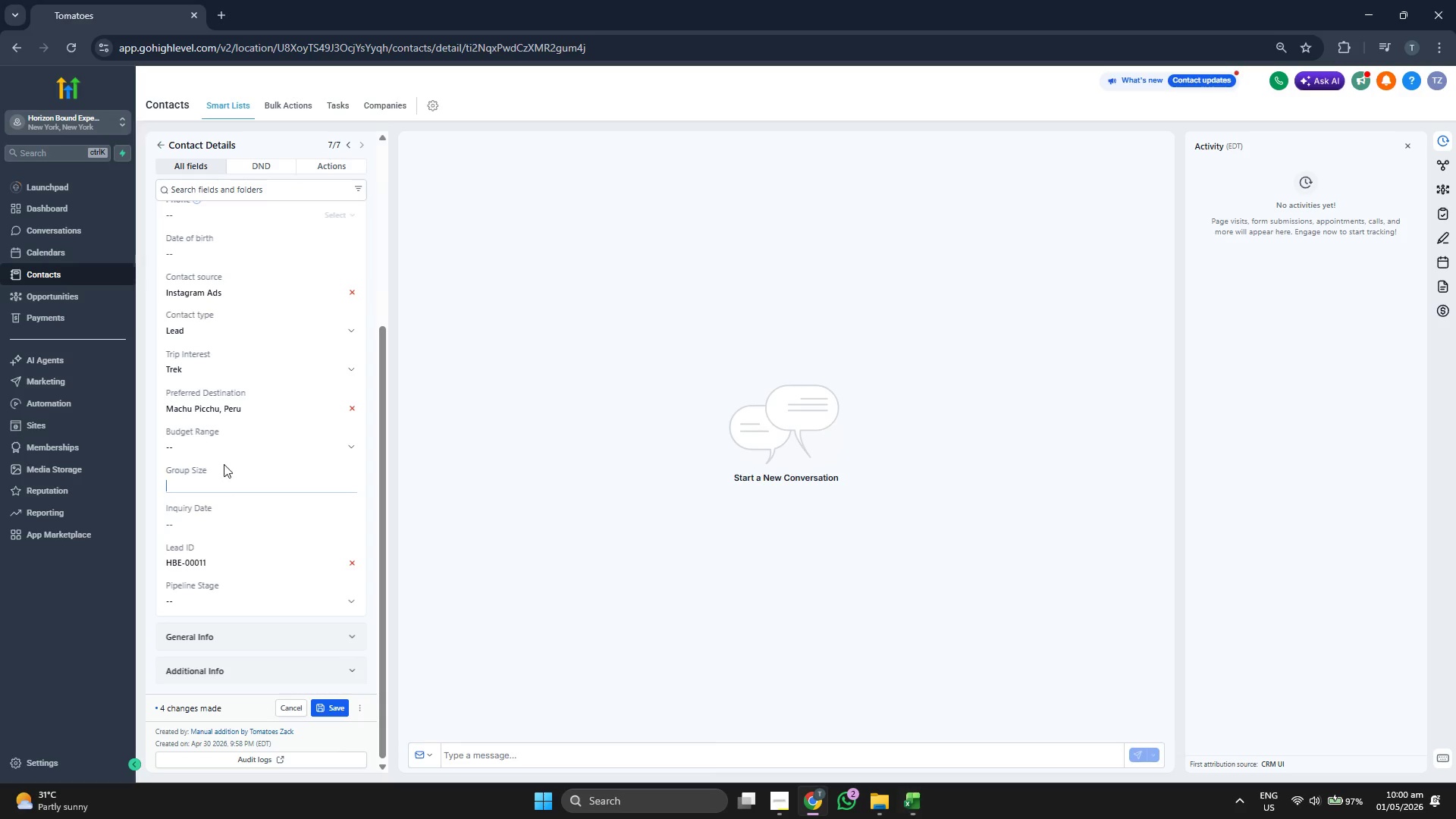 
key(2)
 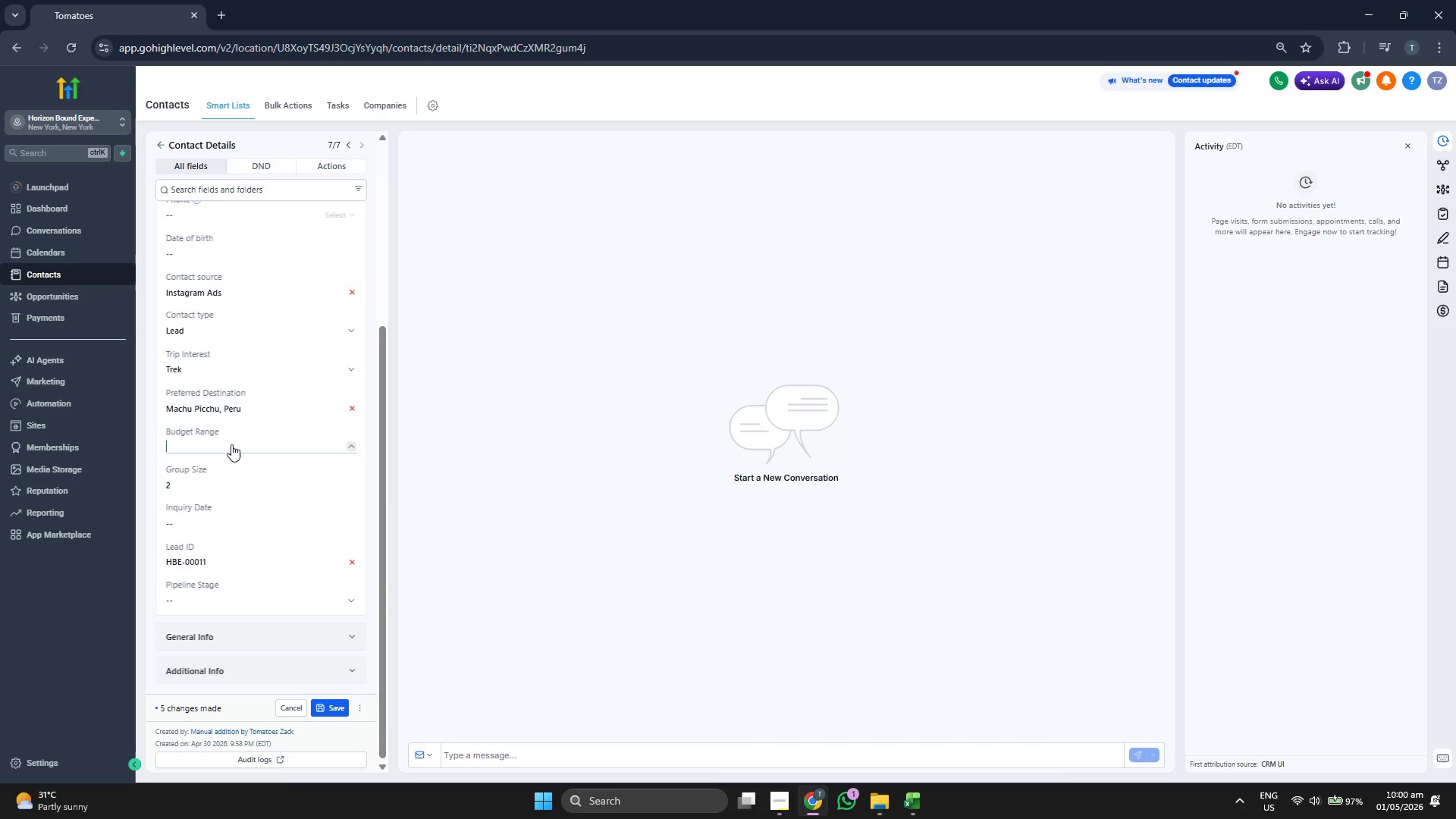 
double_click([231, 444])
 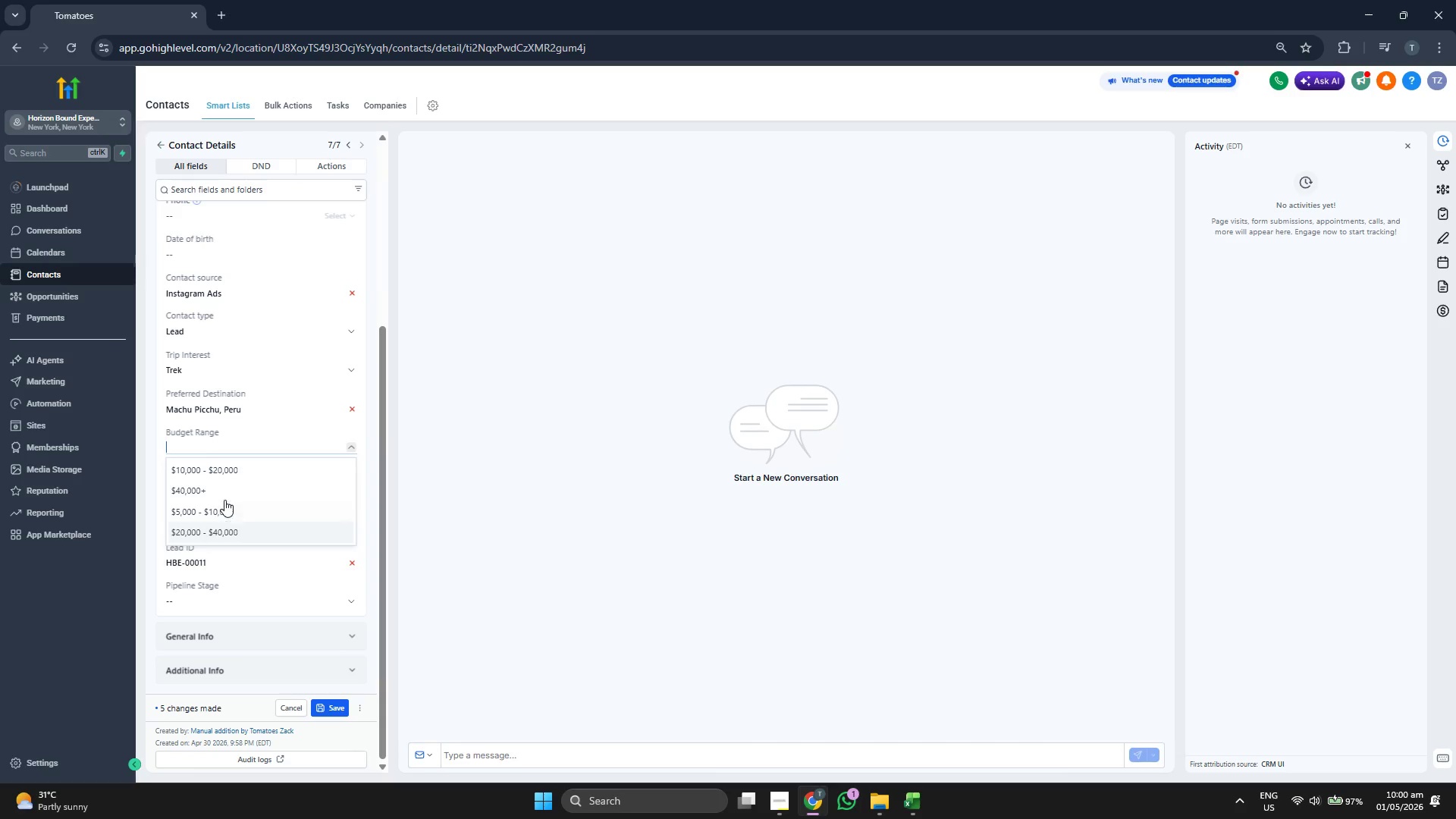 
left_click([237, 466])
 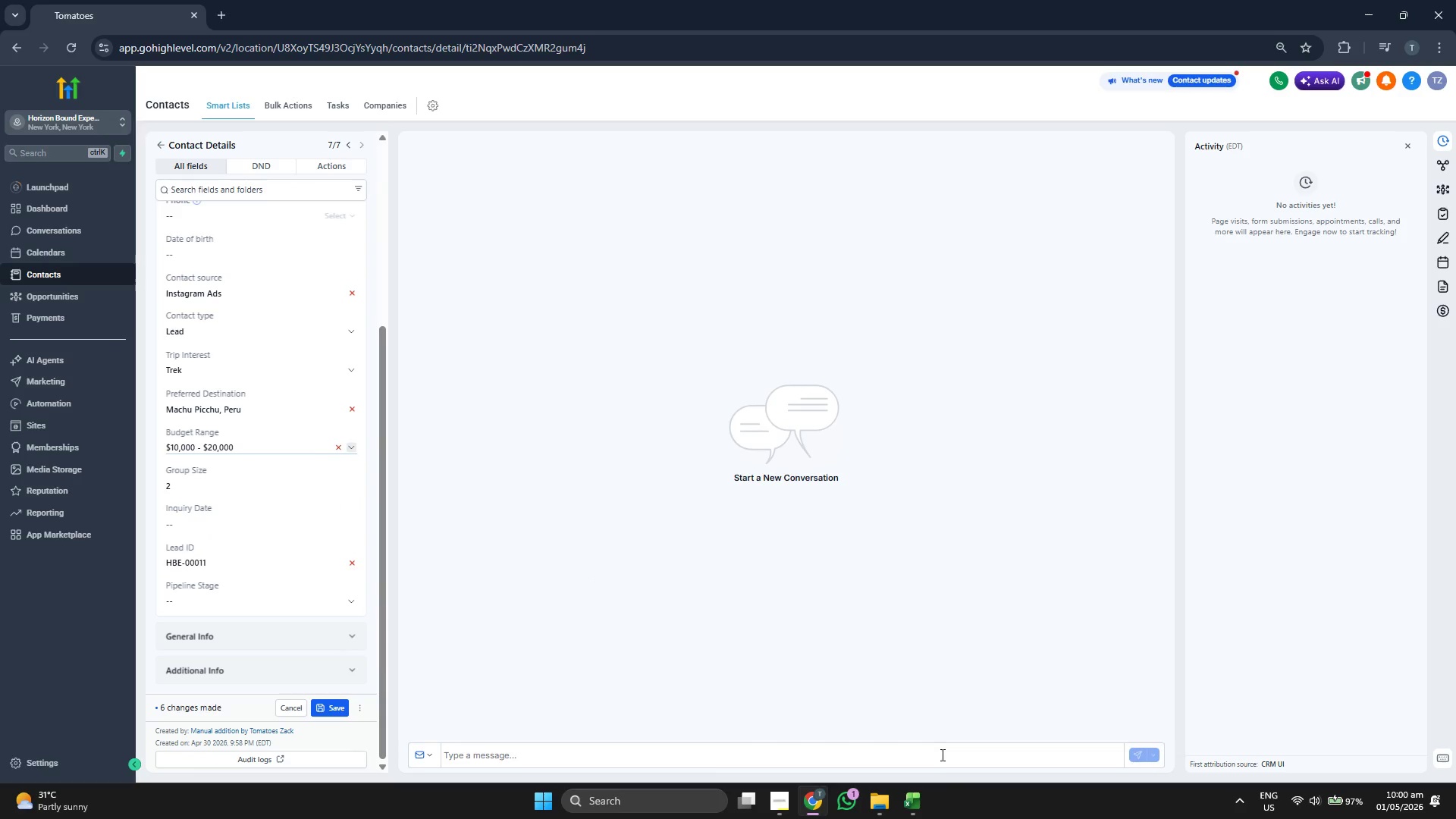 
left_click([927, 803])
 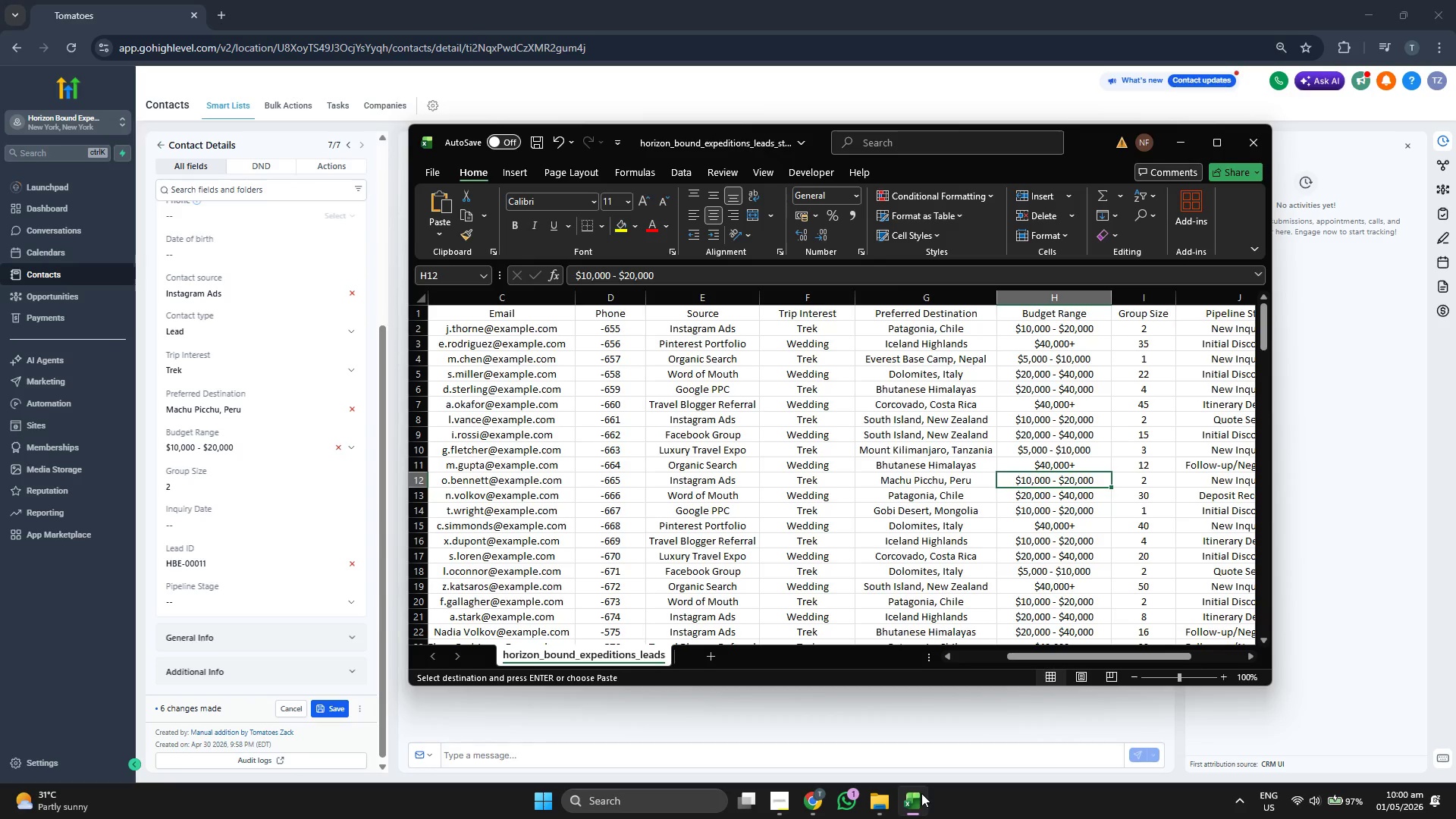 
key(ArrowRight)
 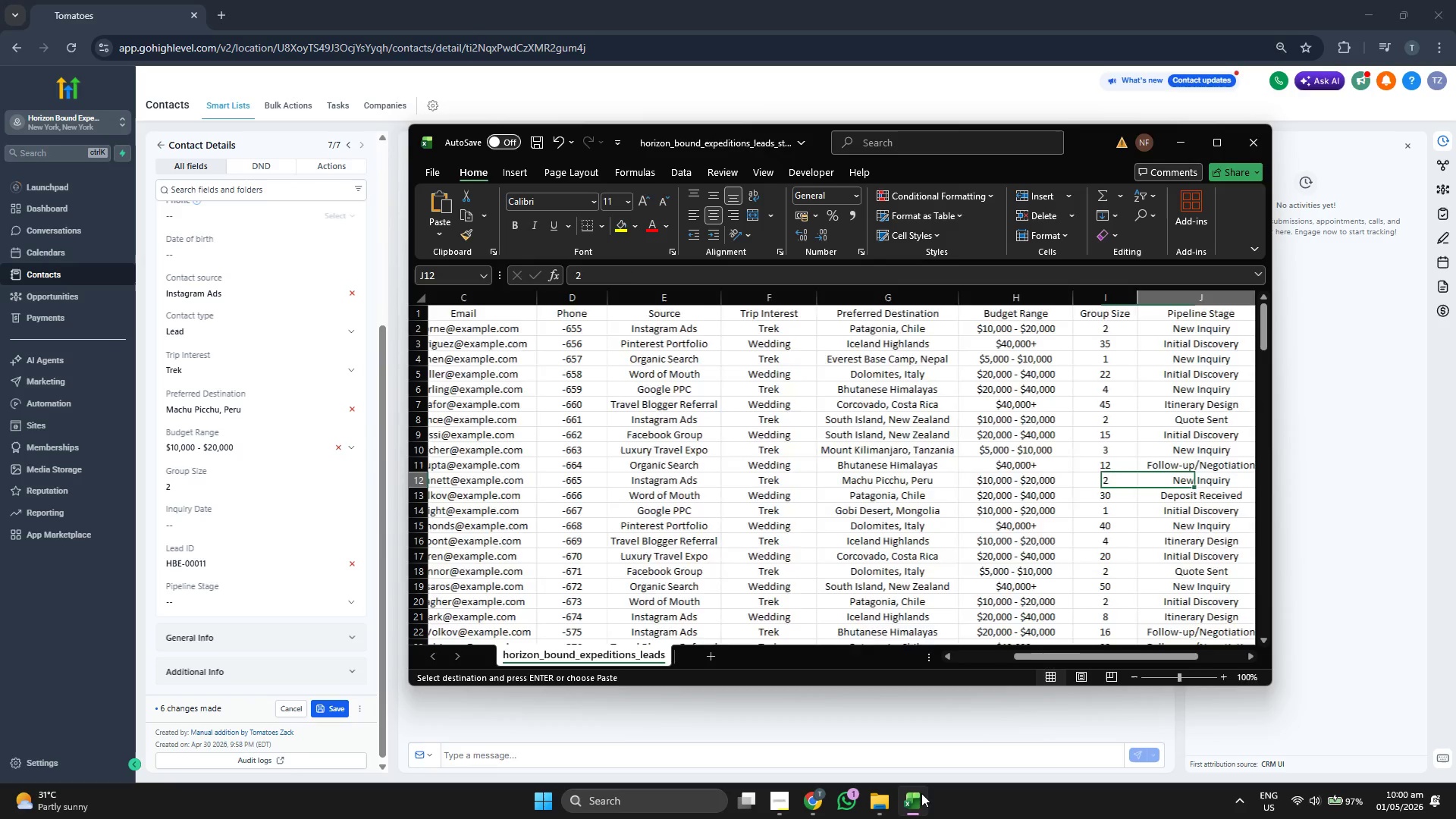 
key(ArrowRight)
 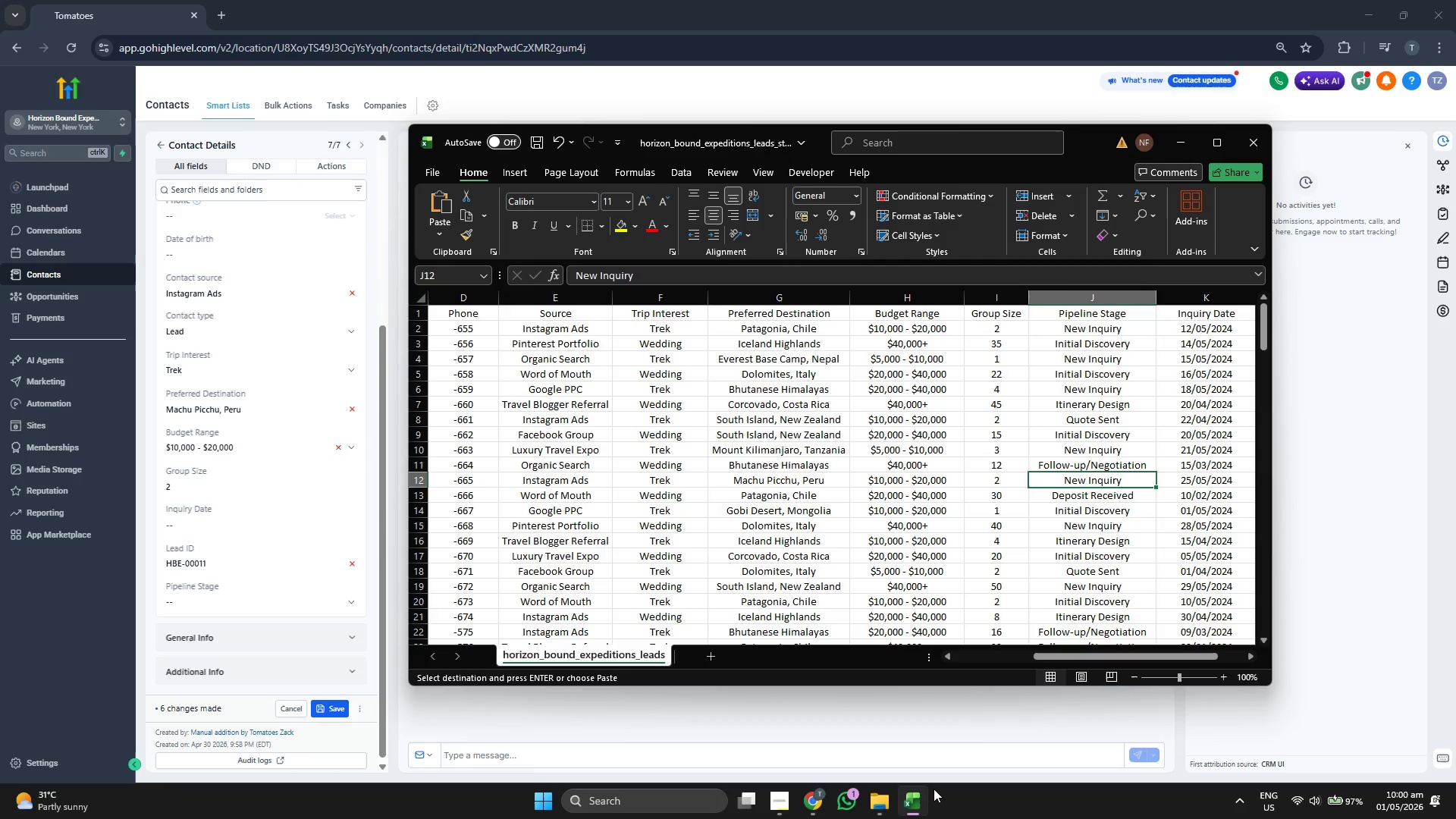 
key(ArrowLeft)
 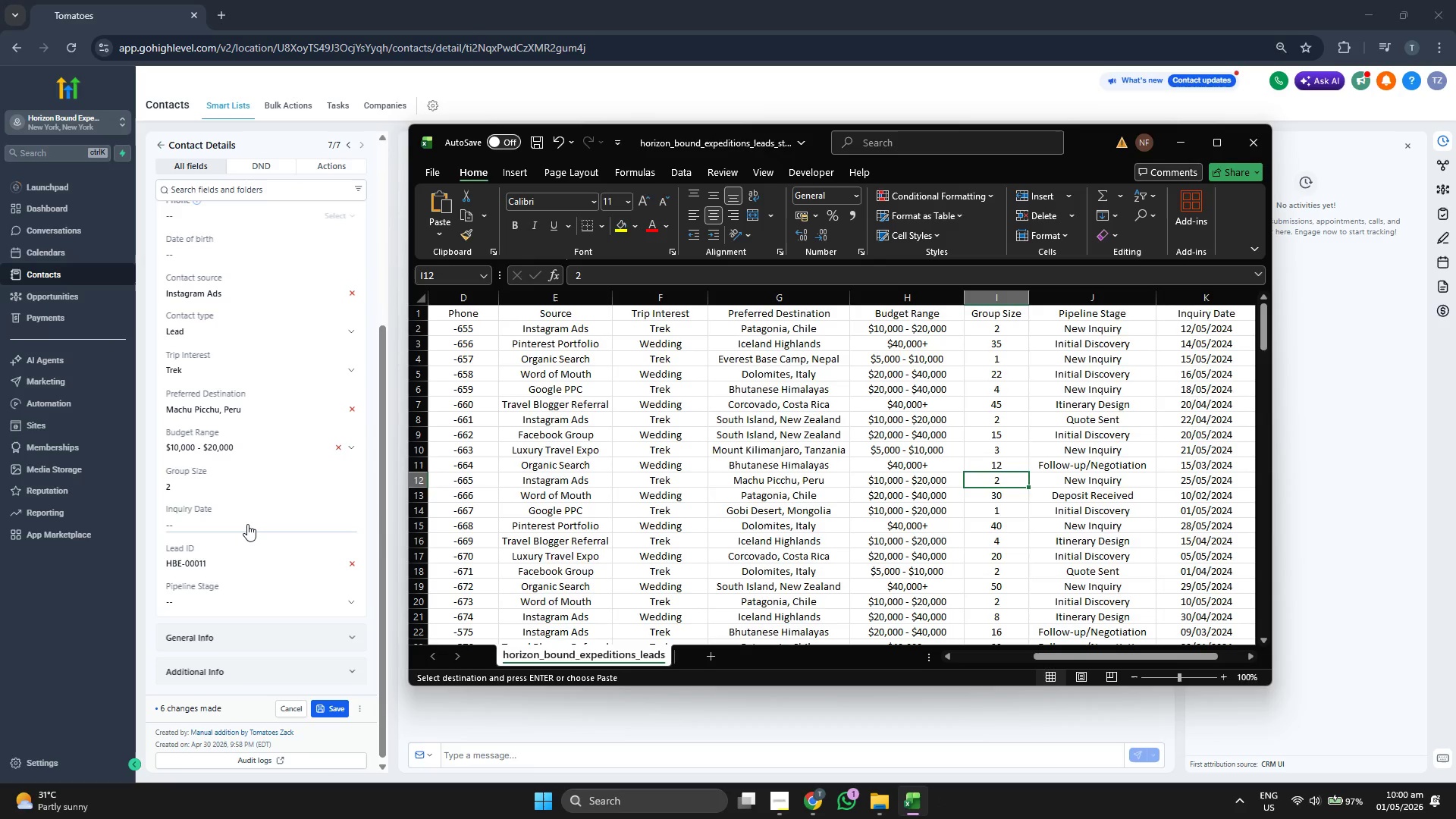 
wait(5.45)
 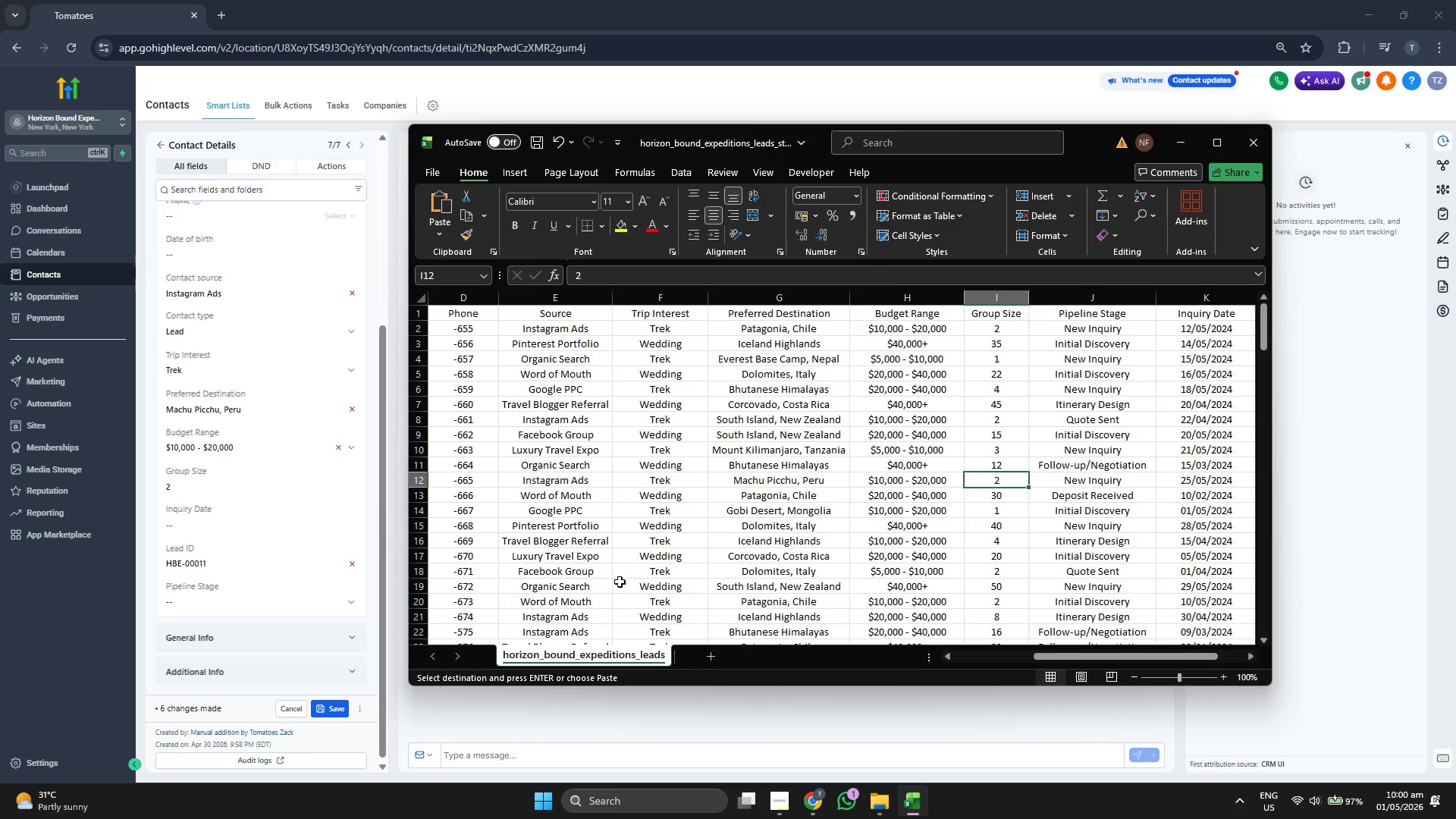 
left_click([243, 598])
 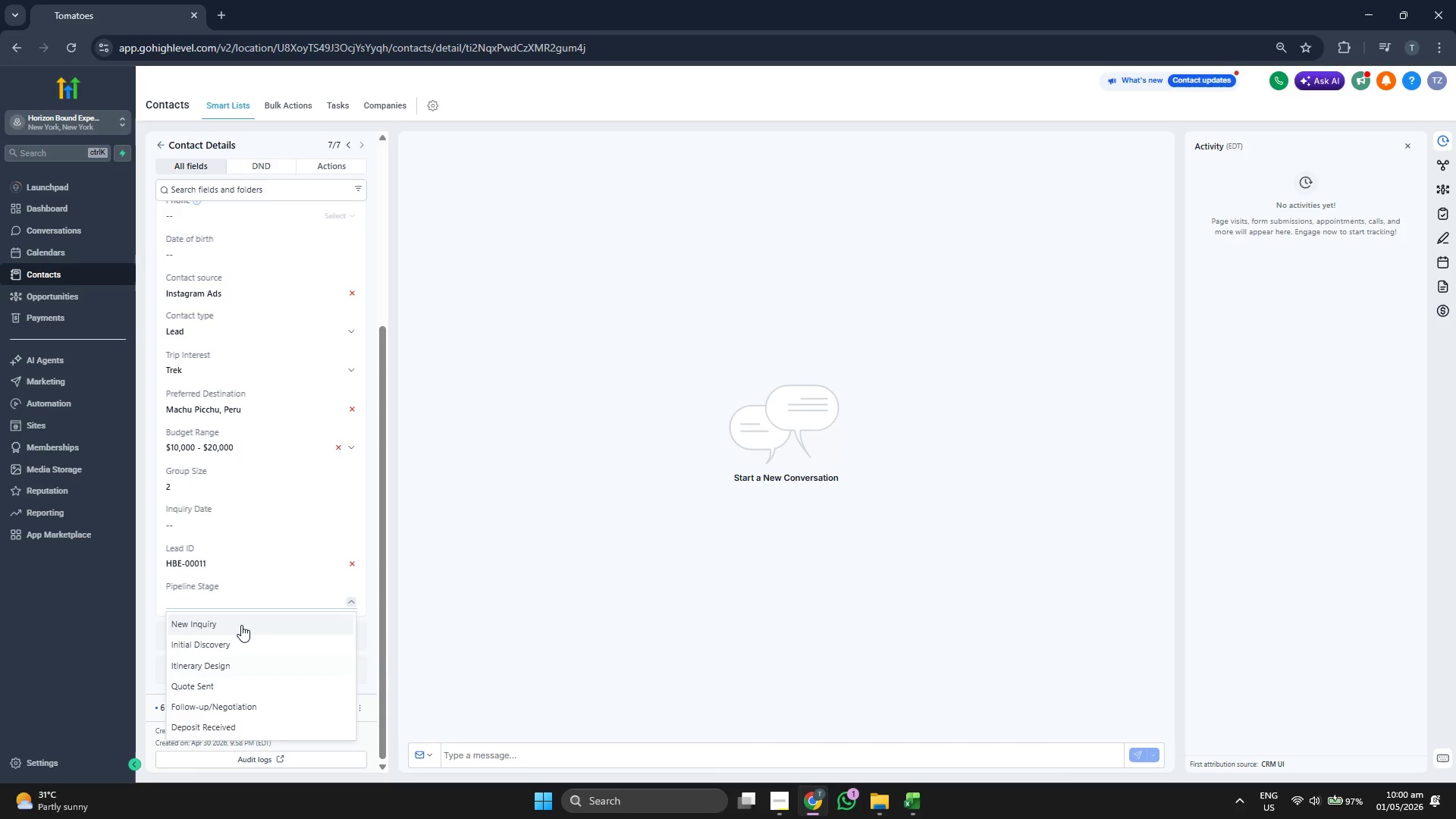 
left_click([241, 625])
 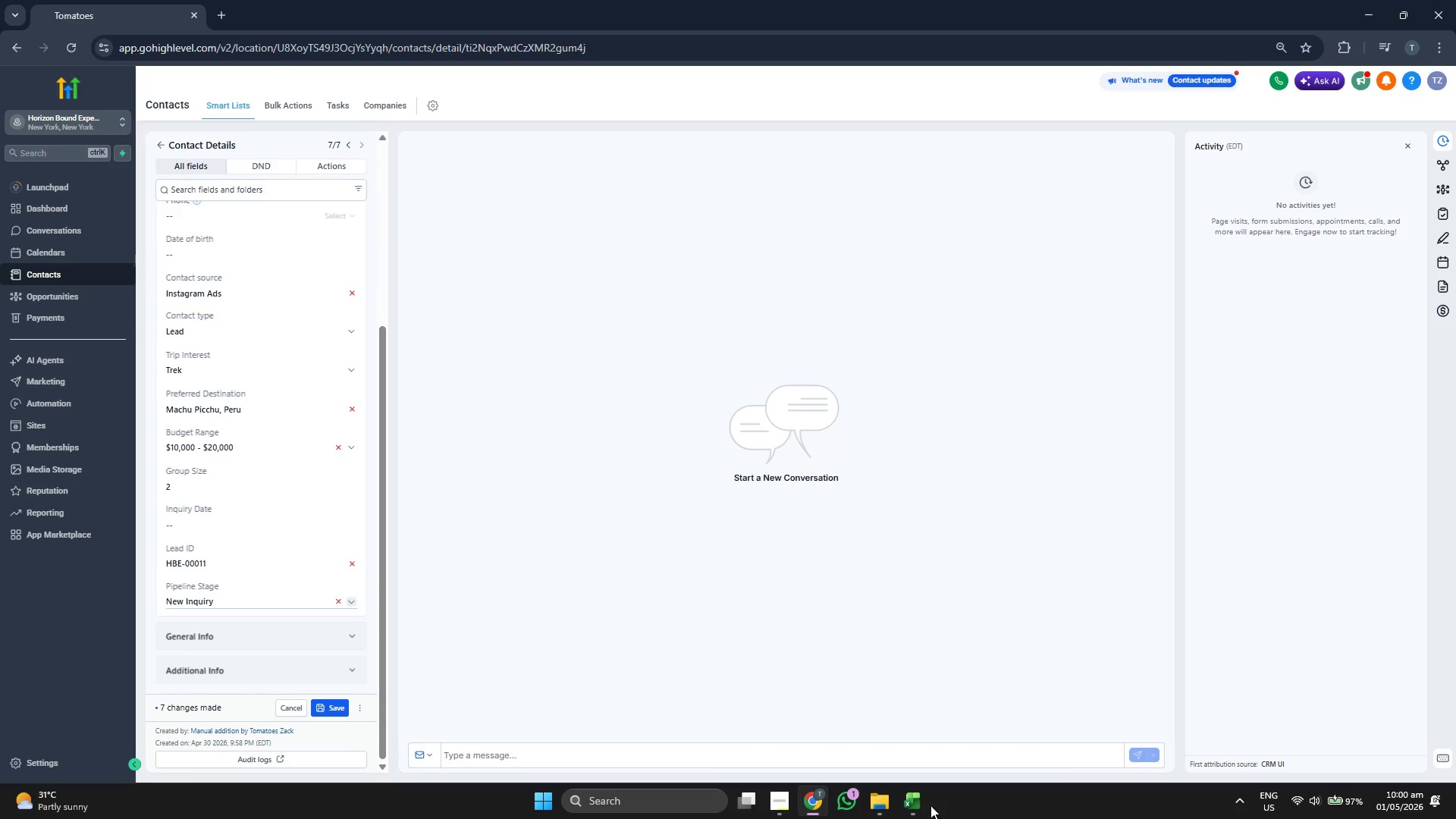 
wait(5.94)
 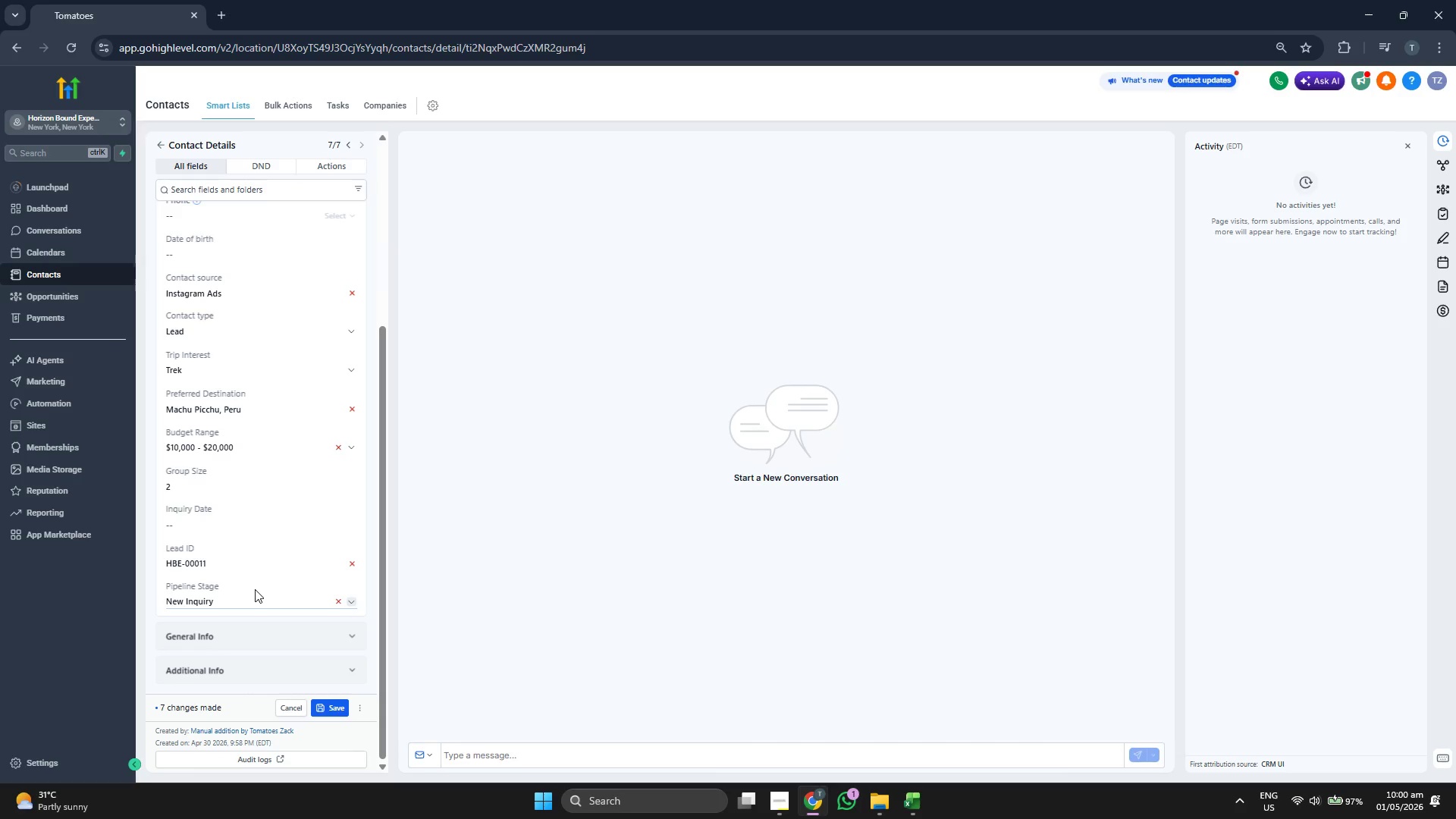 
key(ArrowLeft)
 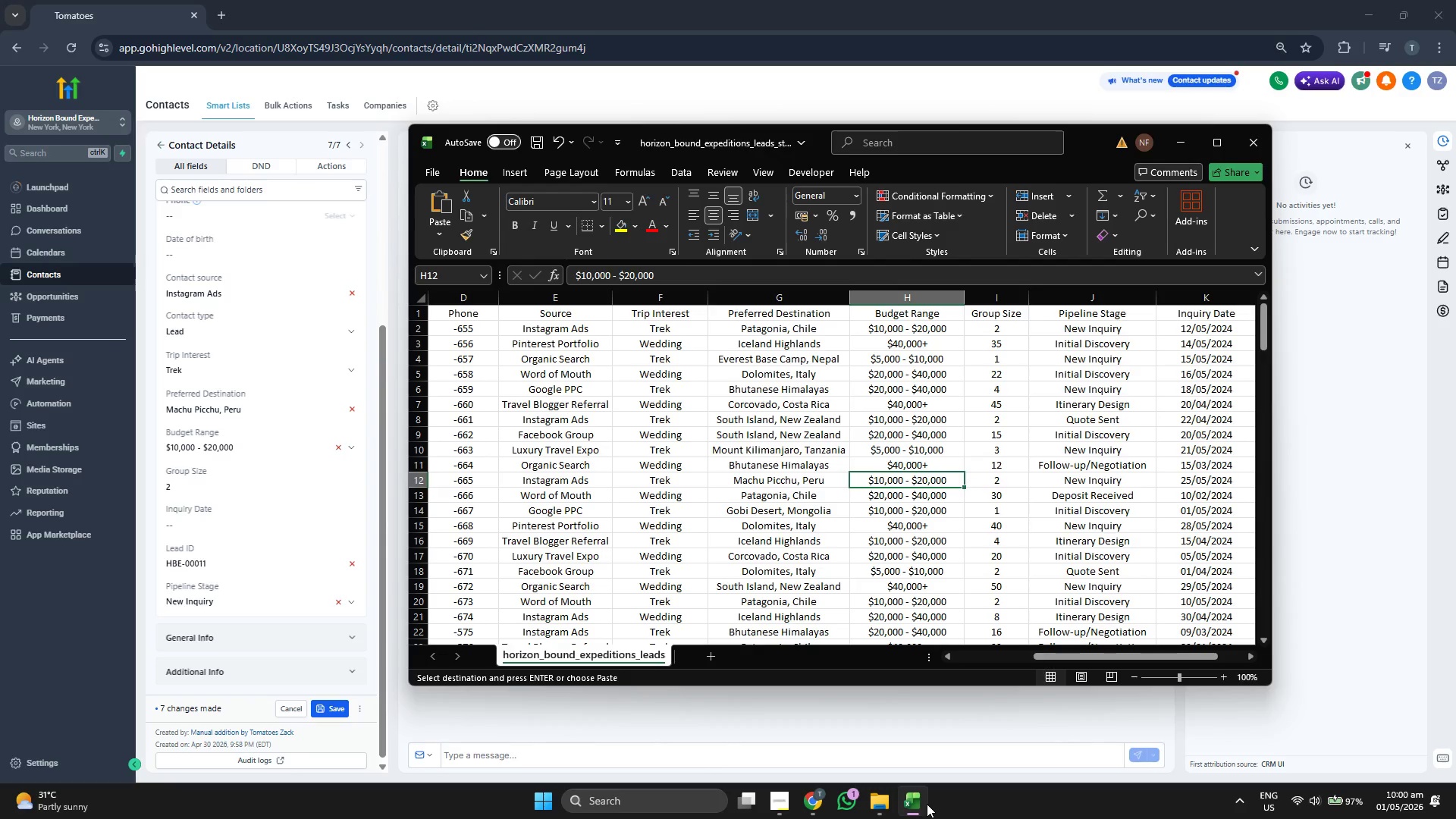 
key(ArrowRight)
 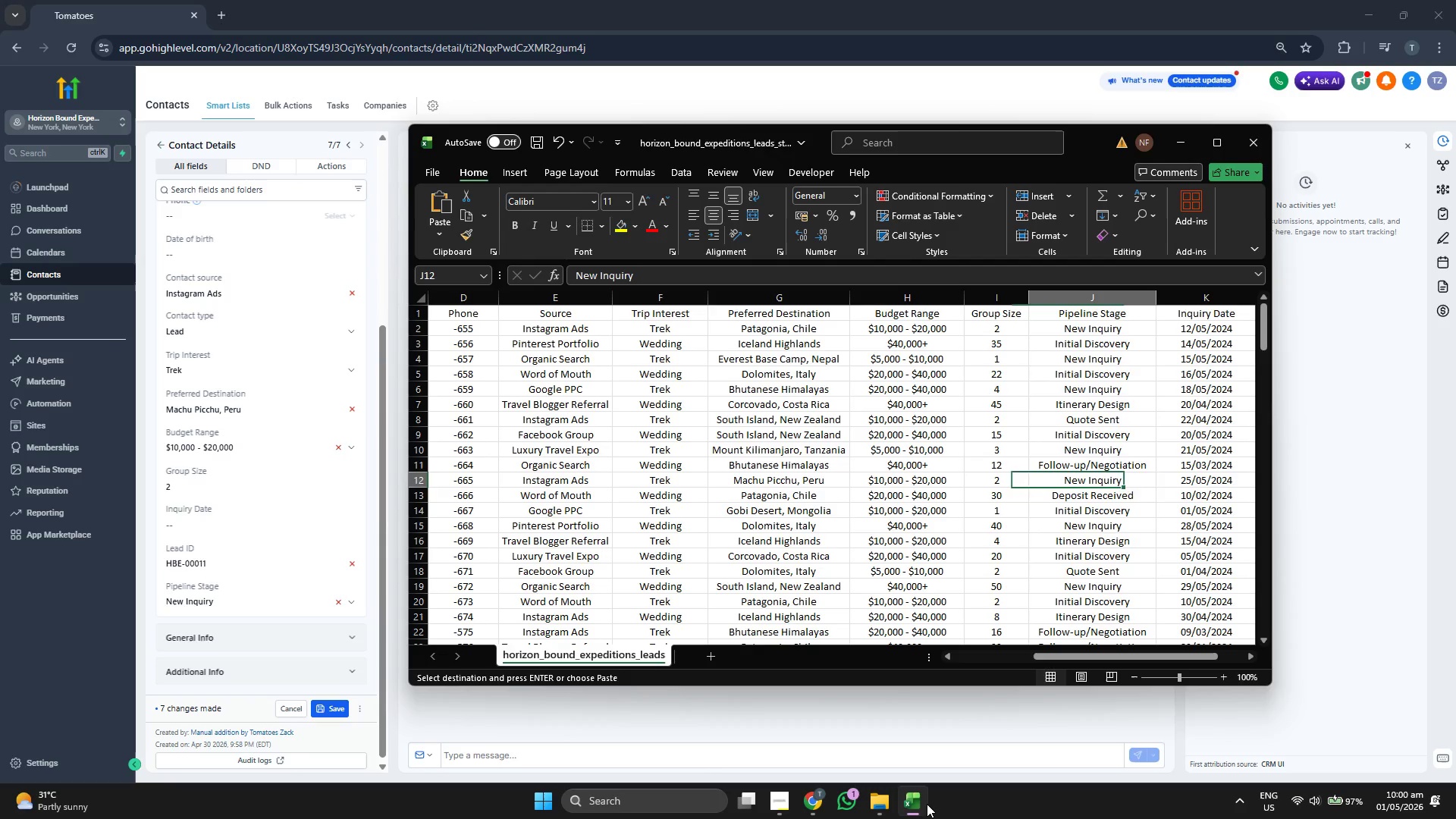 
key(ArrowRight)
 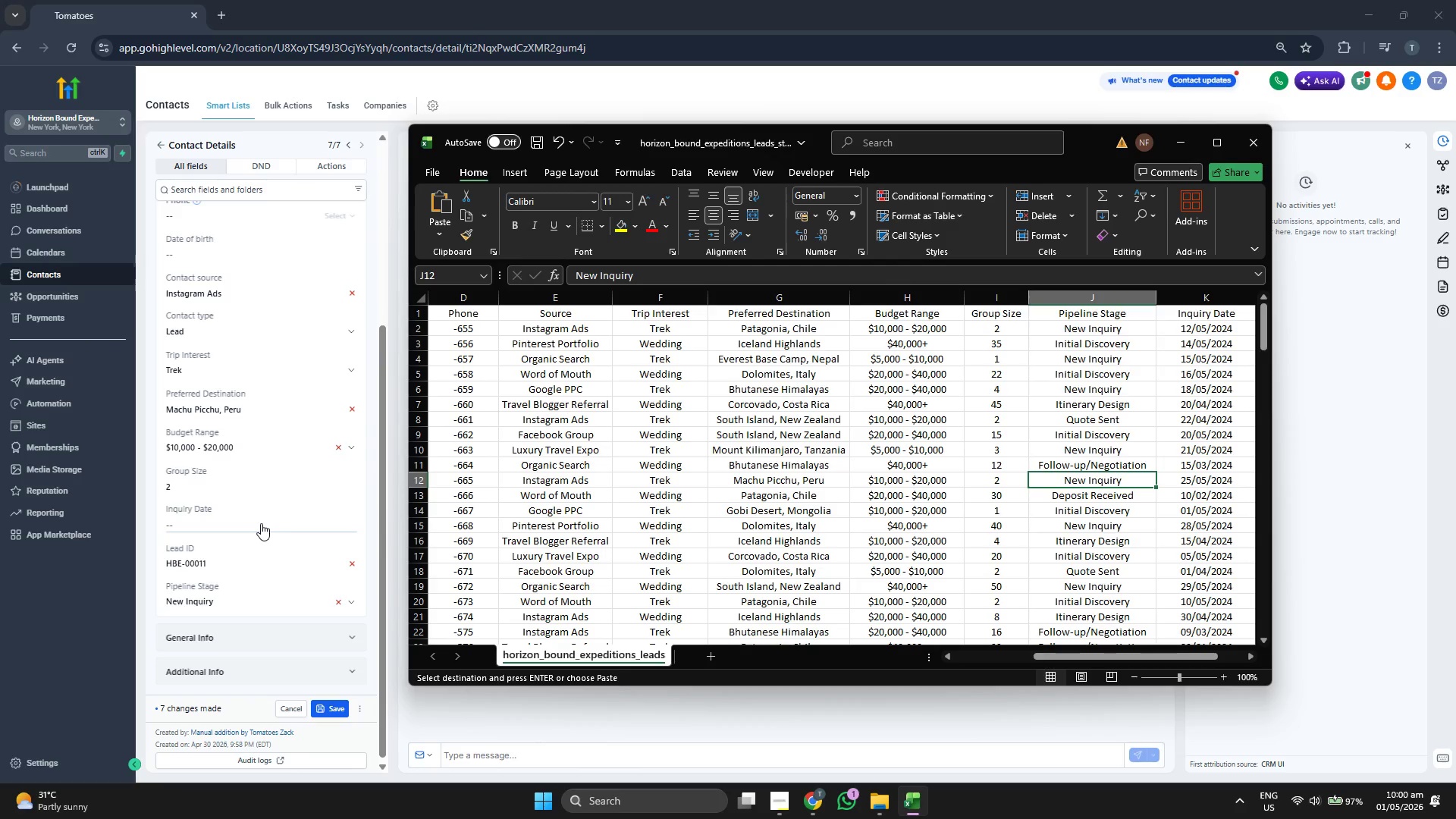 
left_click([261, 523])
 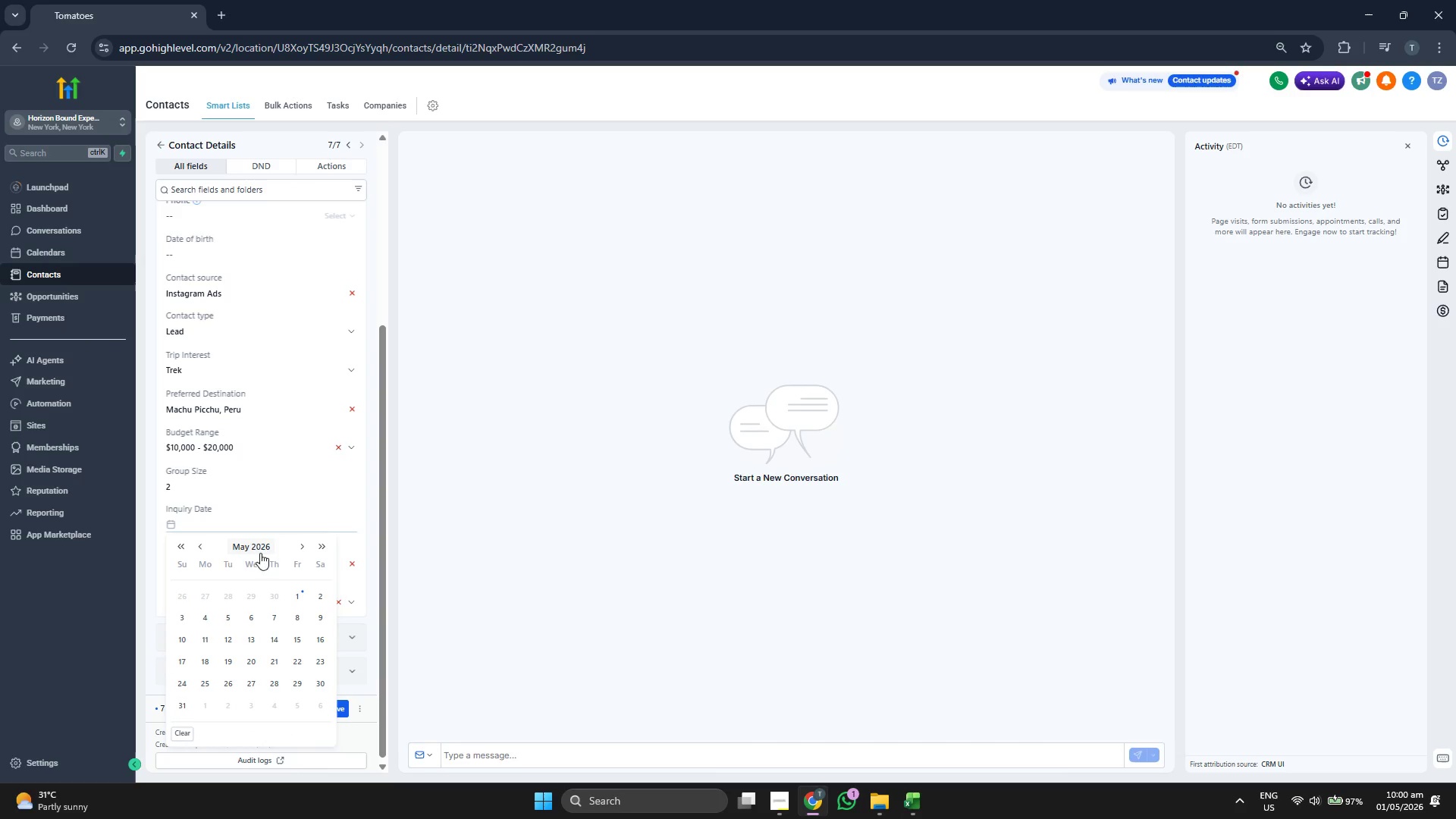 
left_click([258, 549])
 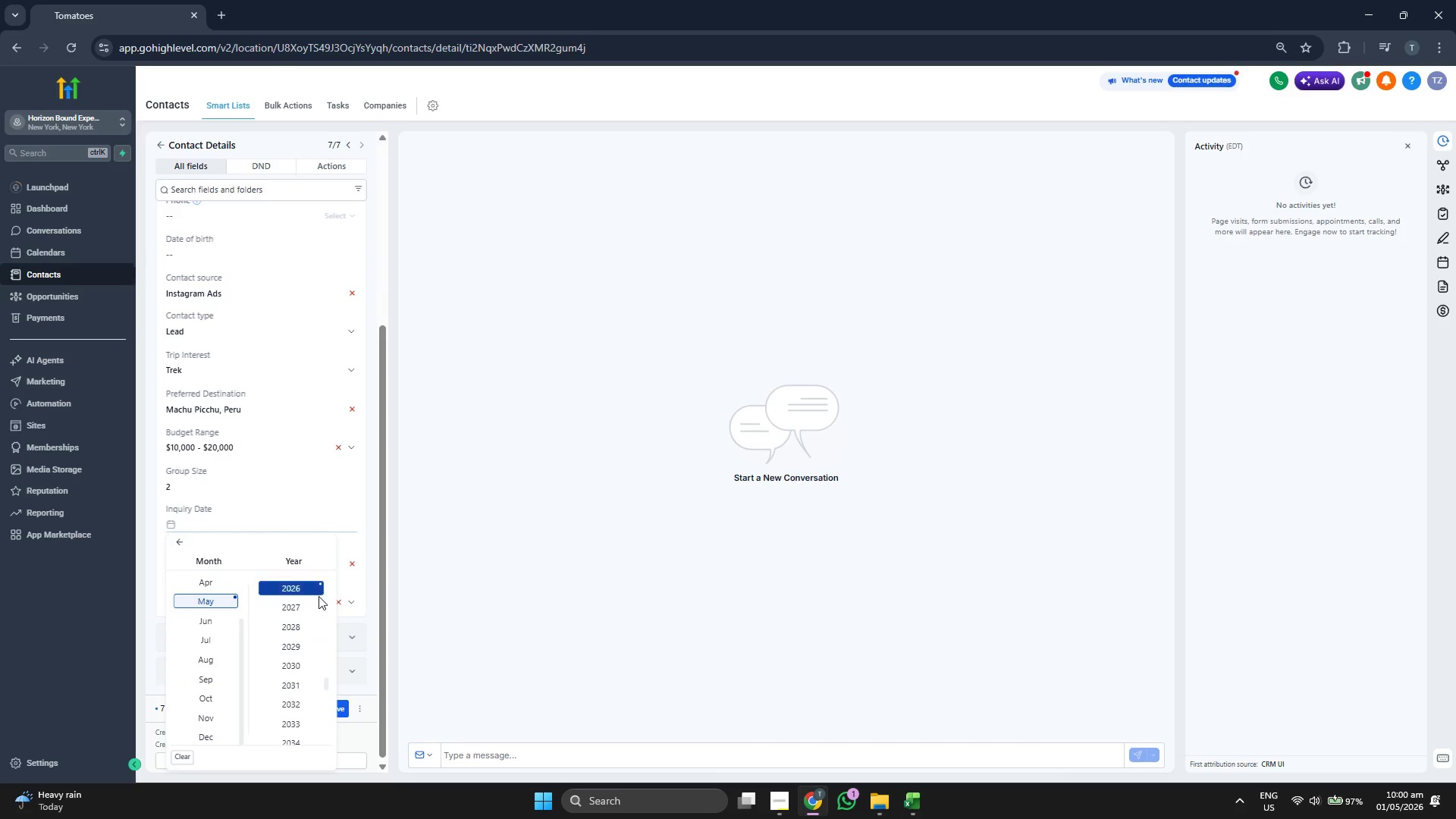 
scroll: coordinate [318, 597], scroll_direction: up, amount: 1.0
 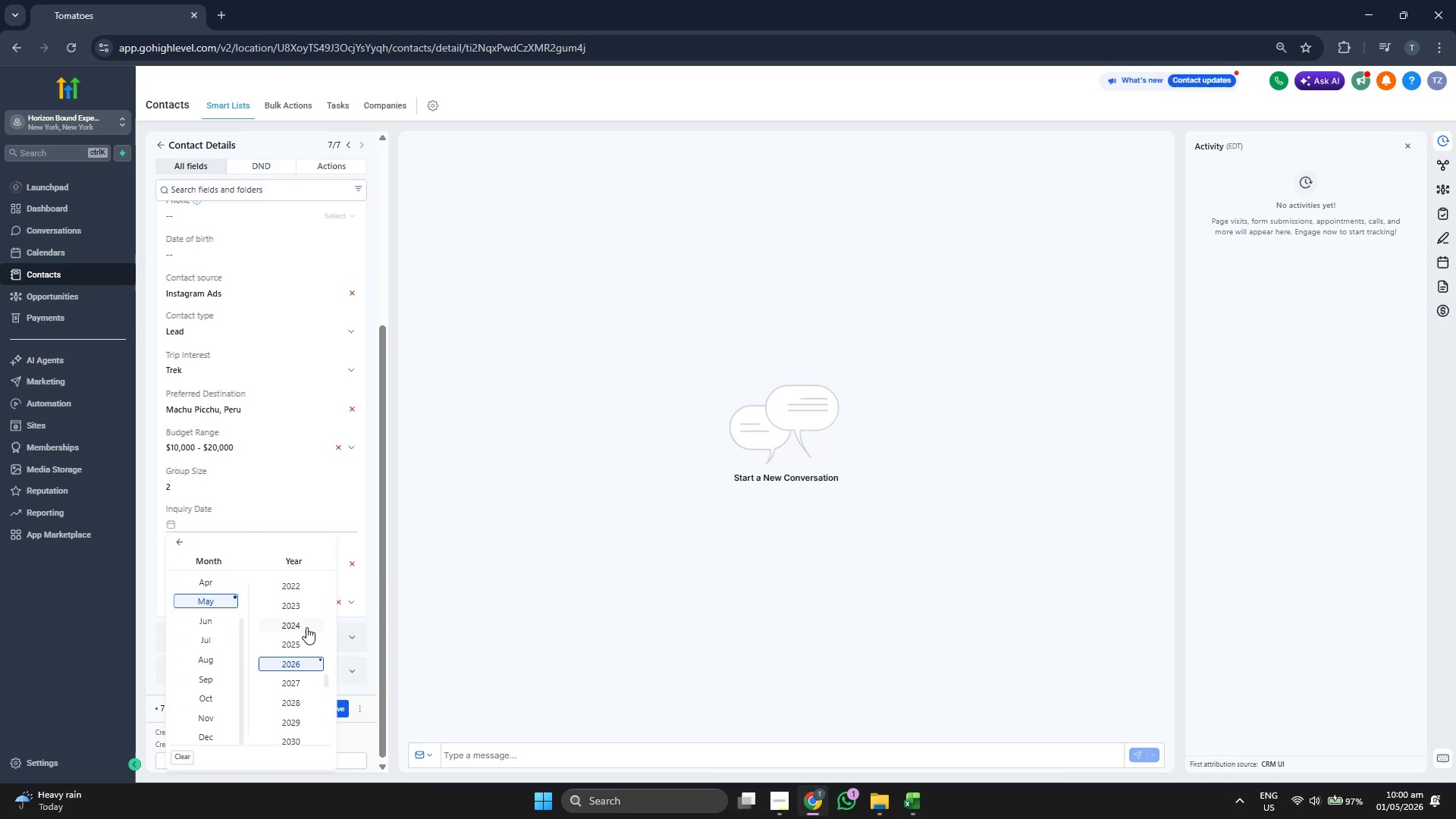 
left_click([302, 627])
 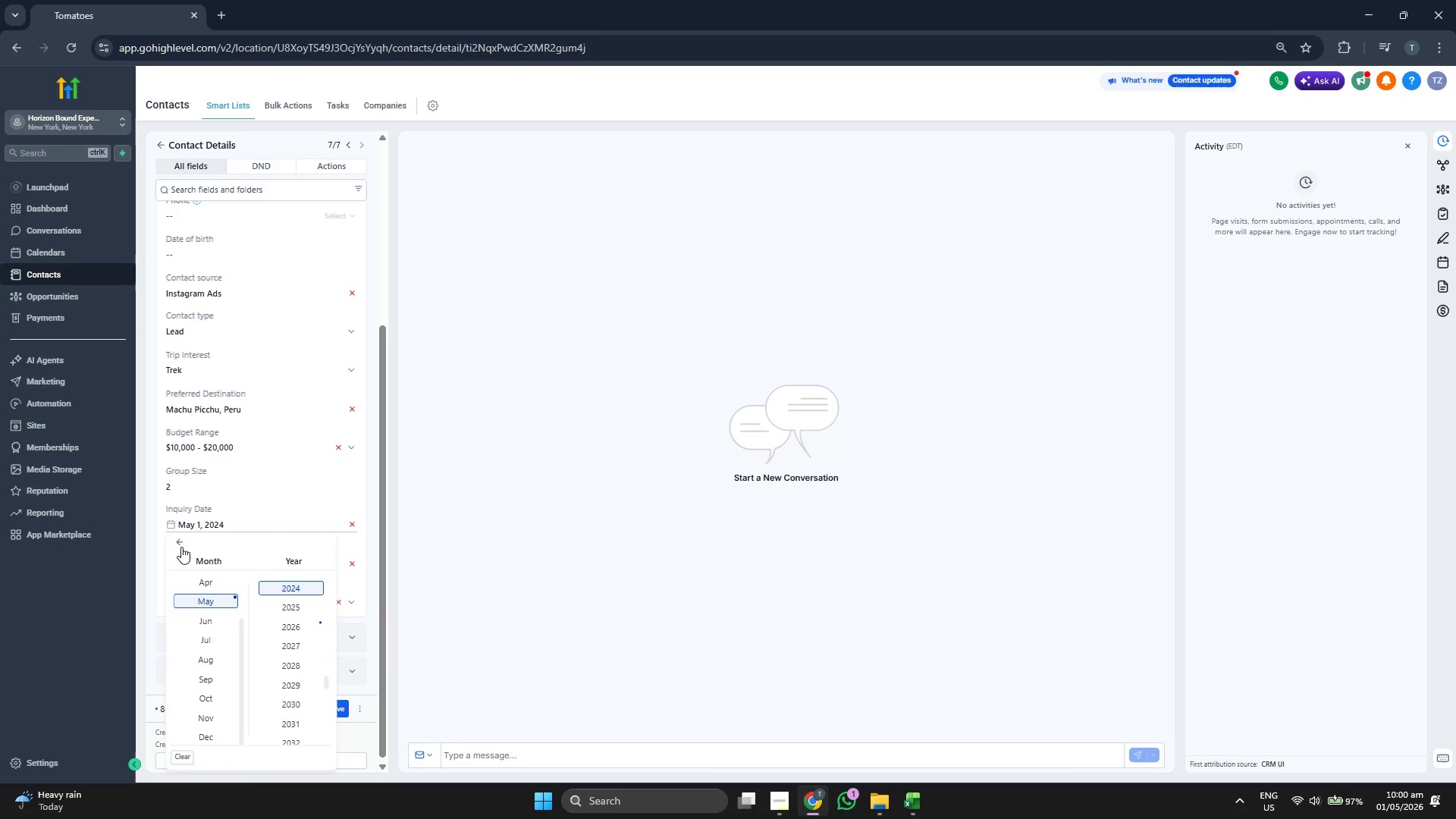 
left_click([180, 544])
 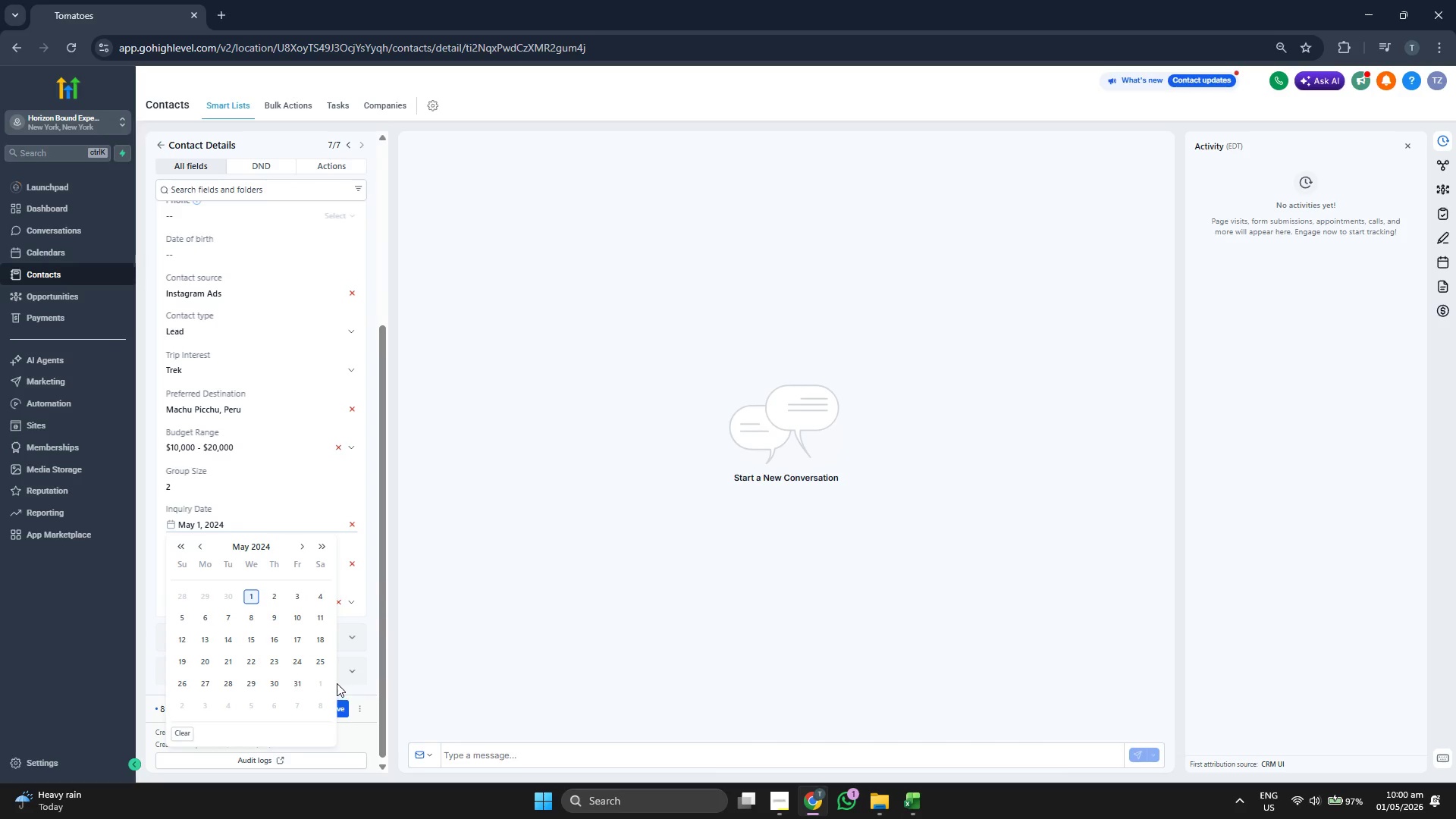 
left_click([322, 666])
 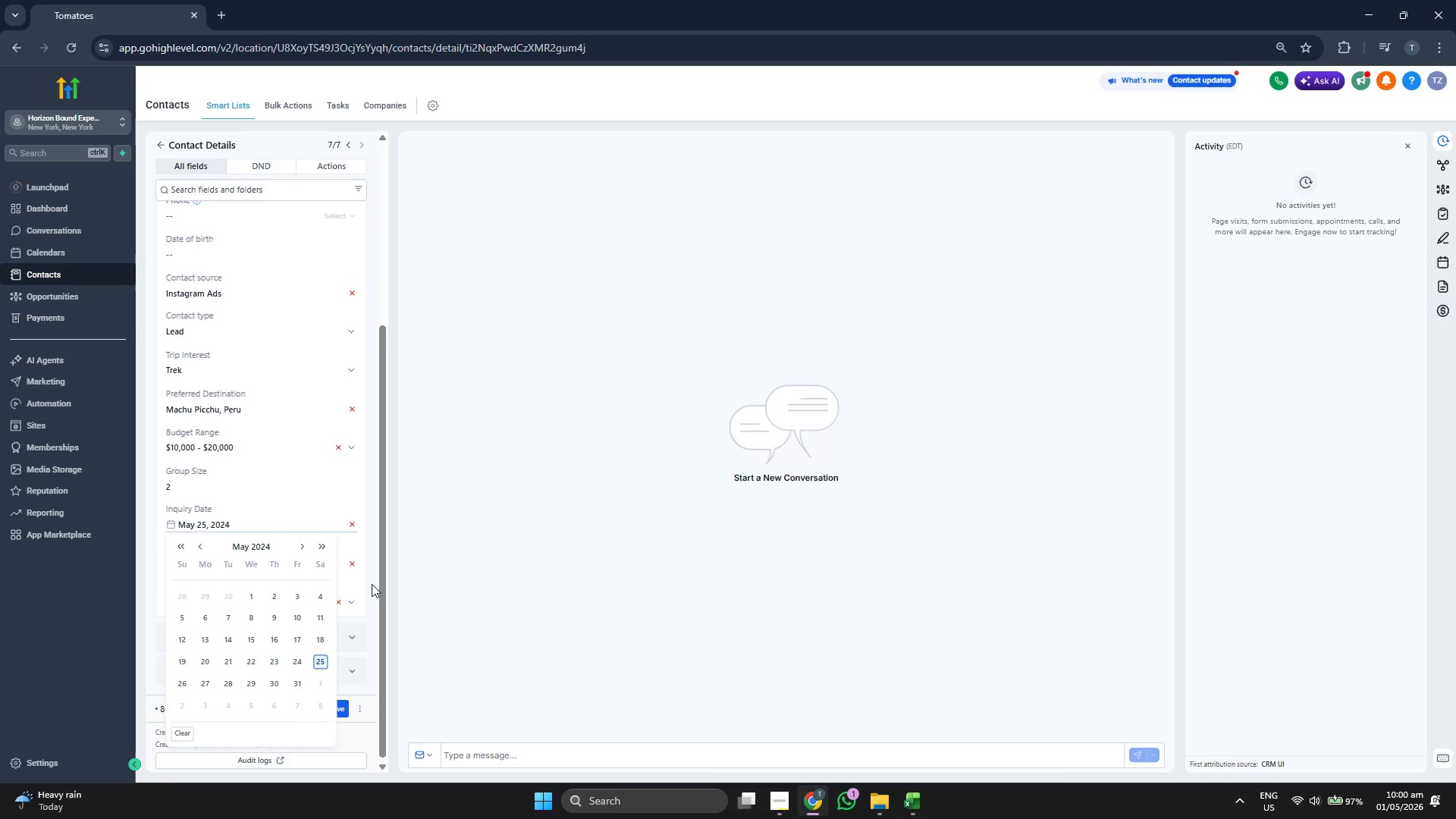 
left_click([372, 583])
 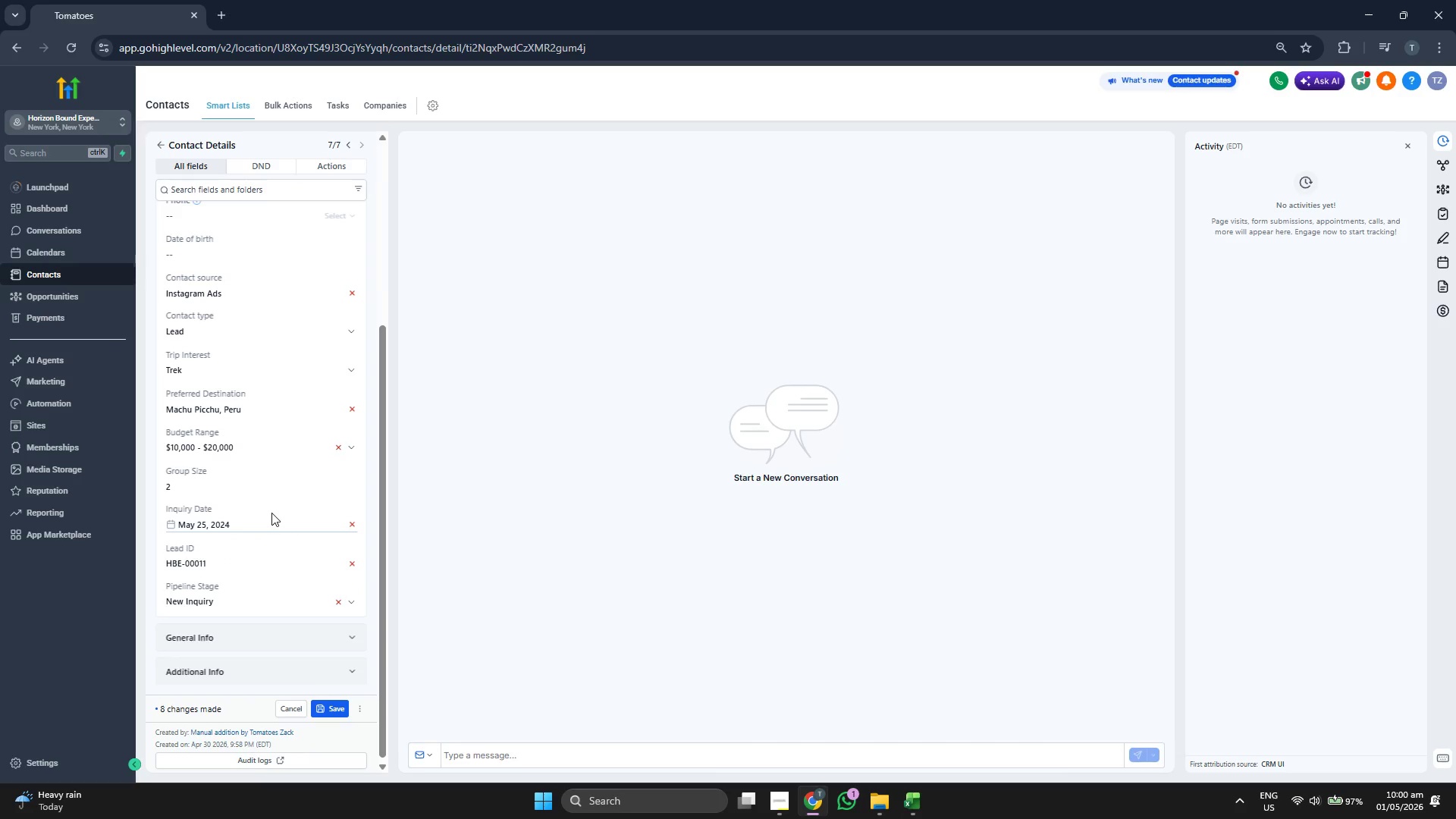 
scroll: coordinate [271, 512], scroll_direction: up, amount: 1.0
 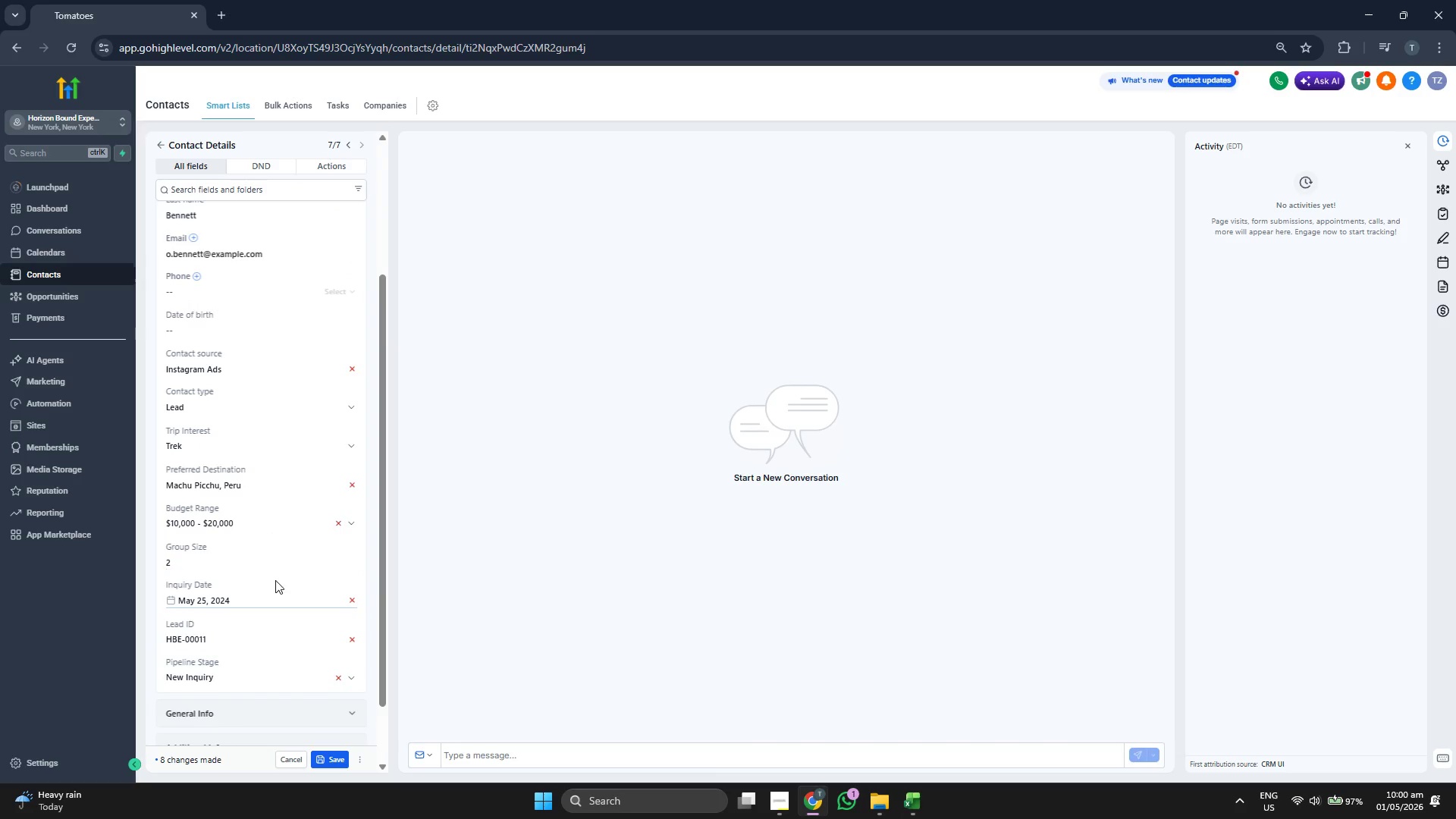 
scroll: coordinate [275, 580], scroll_direction: down, amount: 1.0
 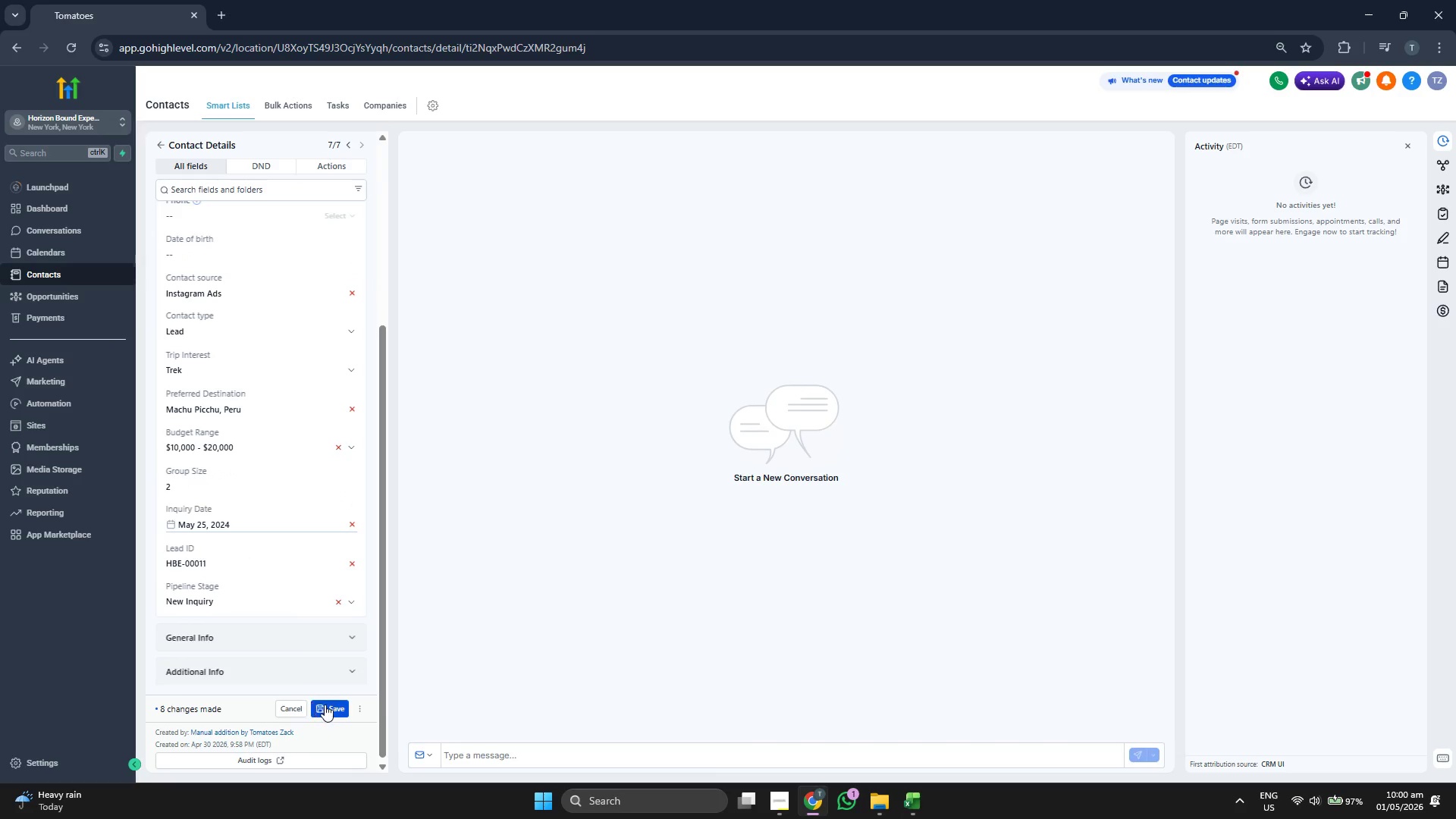 
left_click([325, 704])
 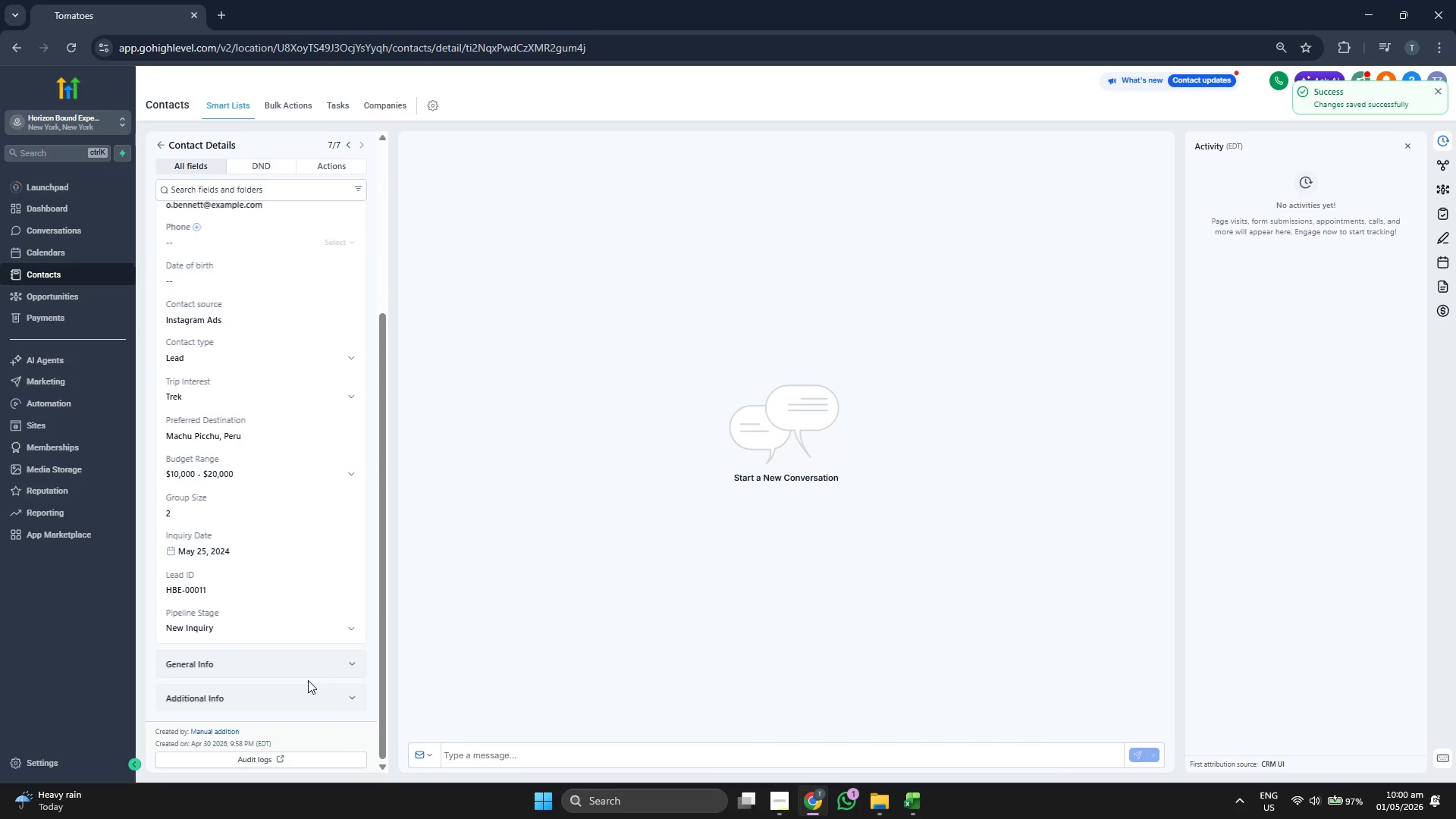 
wait(8.89)
 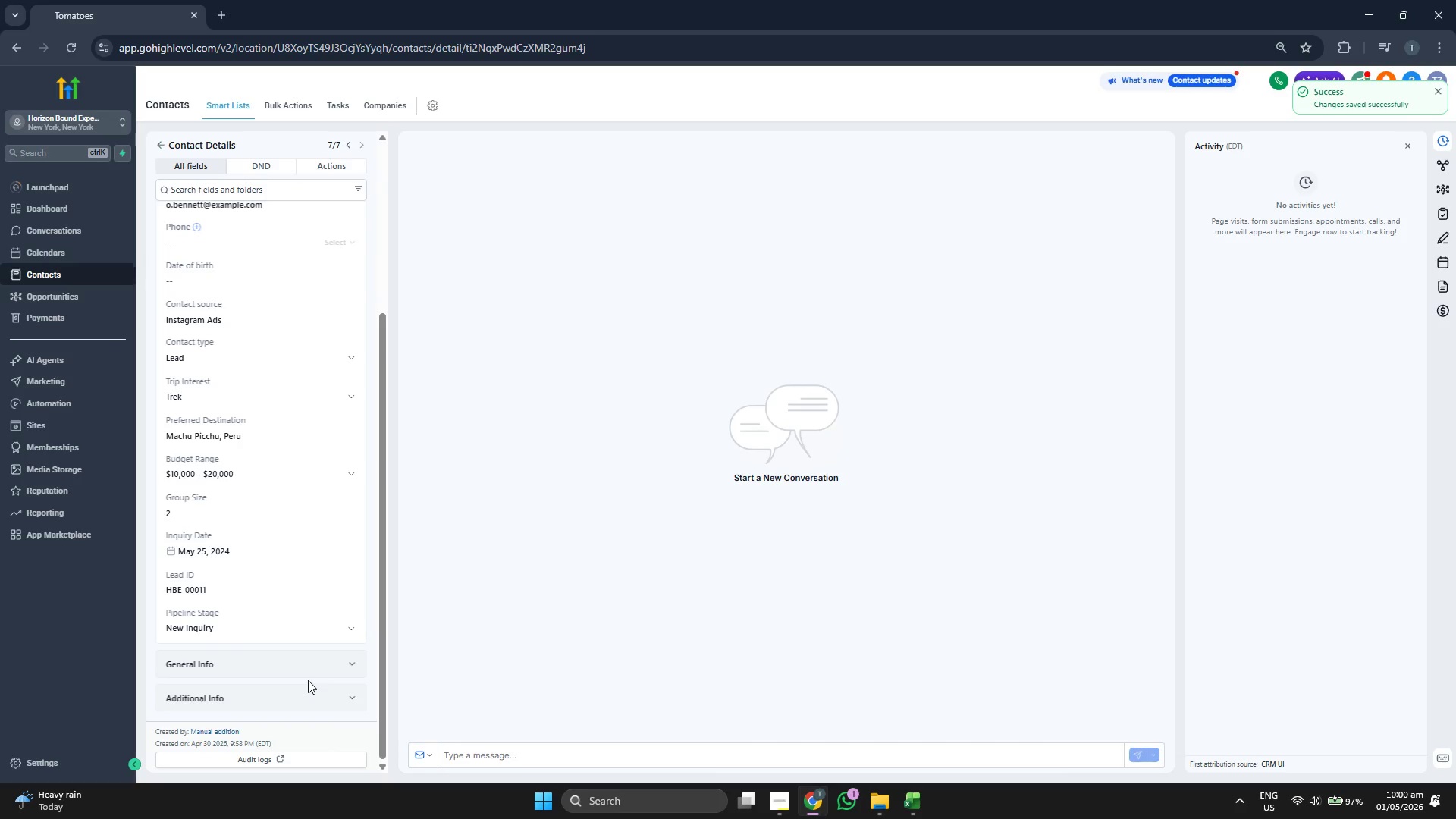 
scroll: coordinate [294, 484], scroll_direction: up, amount: 5.0
 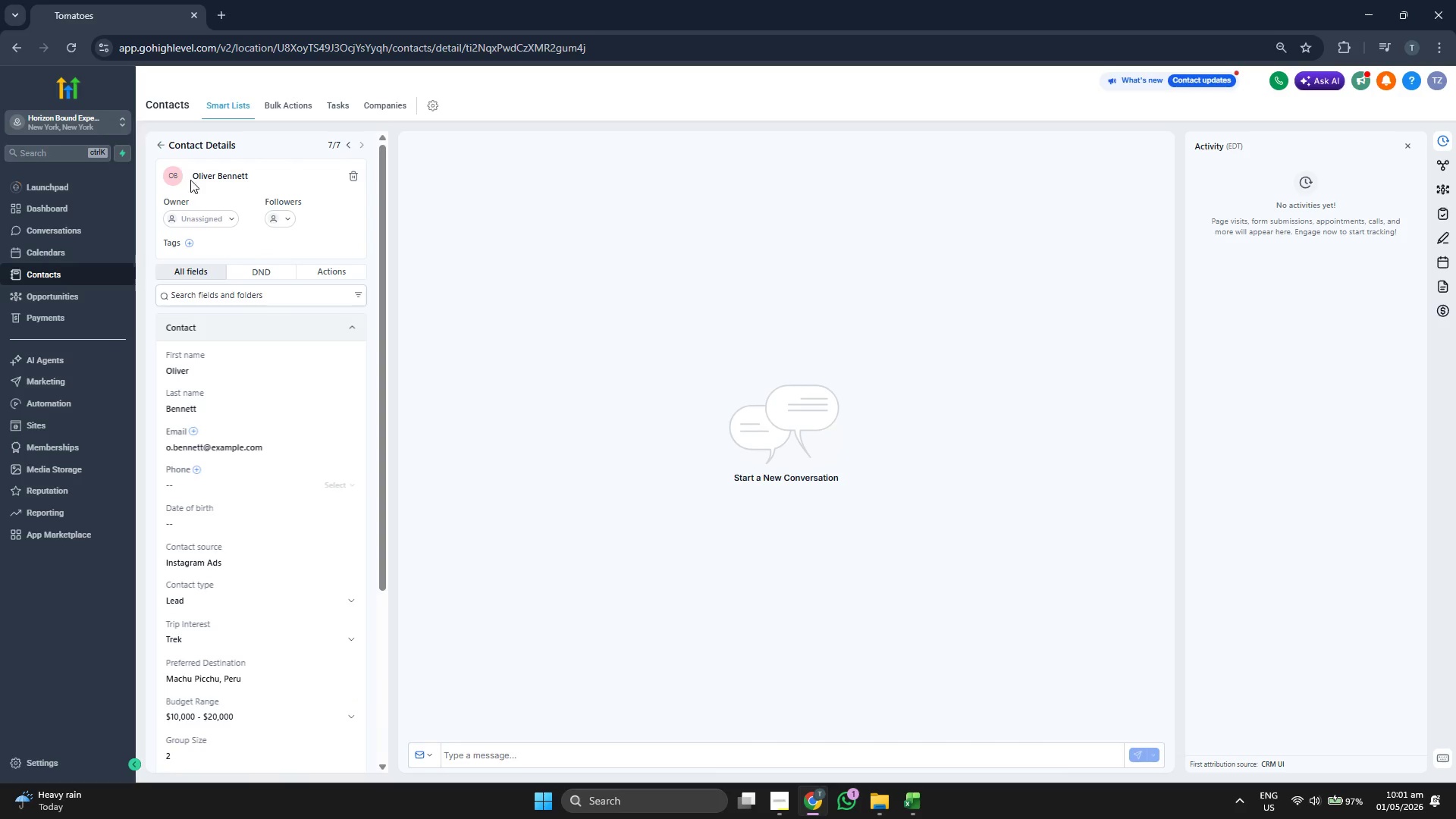 
left_click([159, 148])
 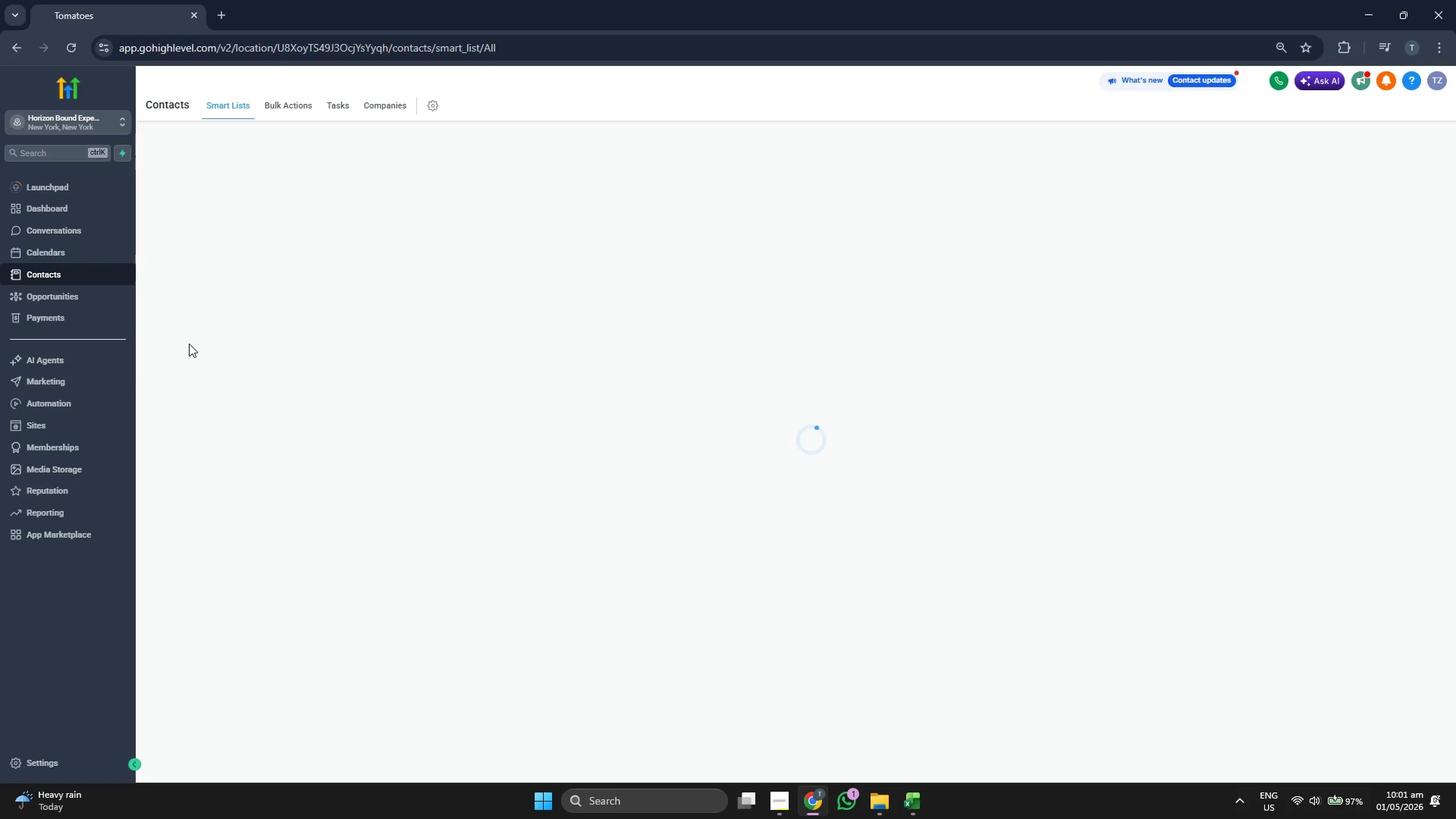 
mouse_move([206, 355])
 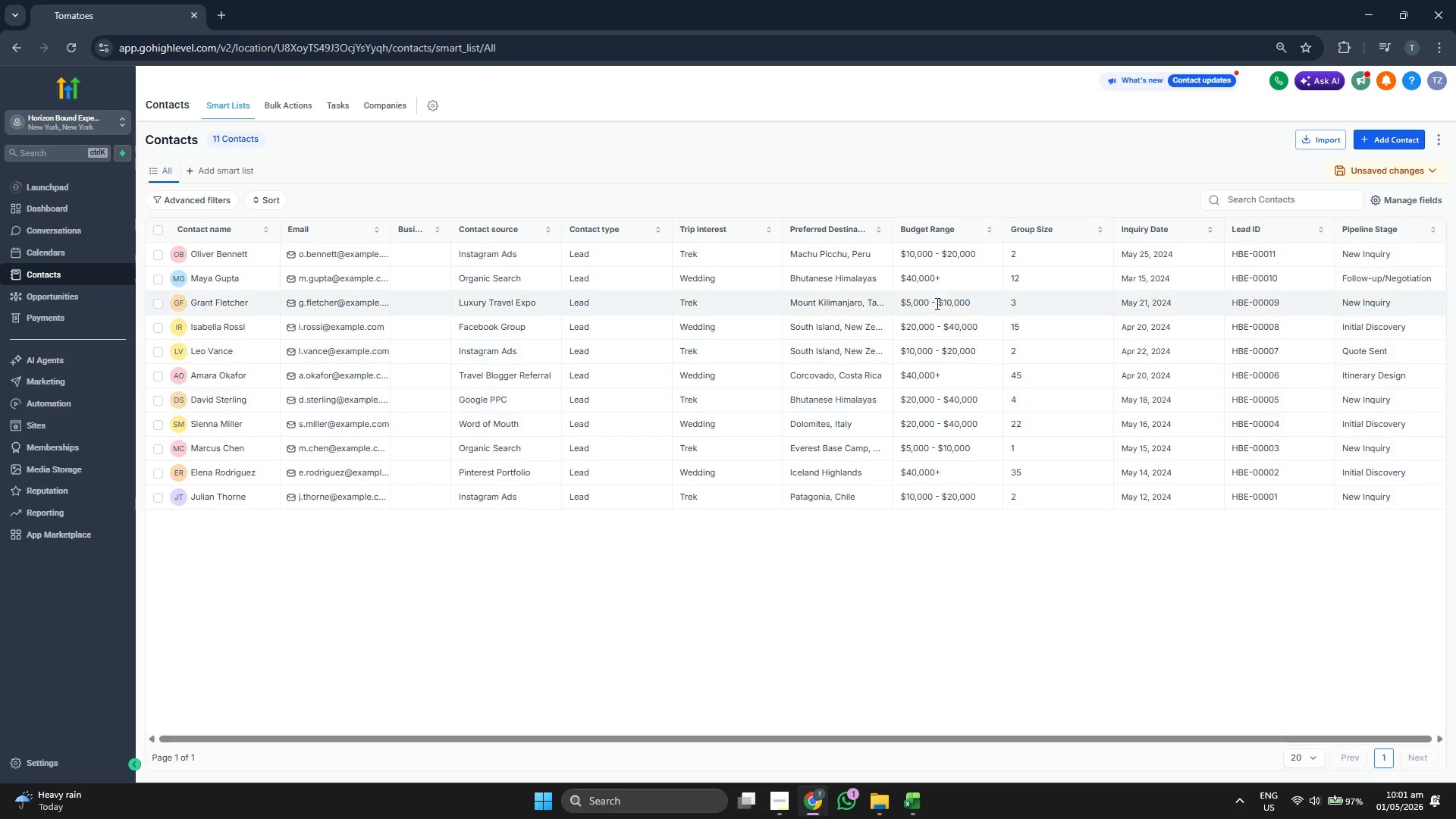 
left_click([1377, 138])
 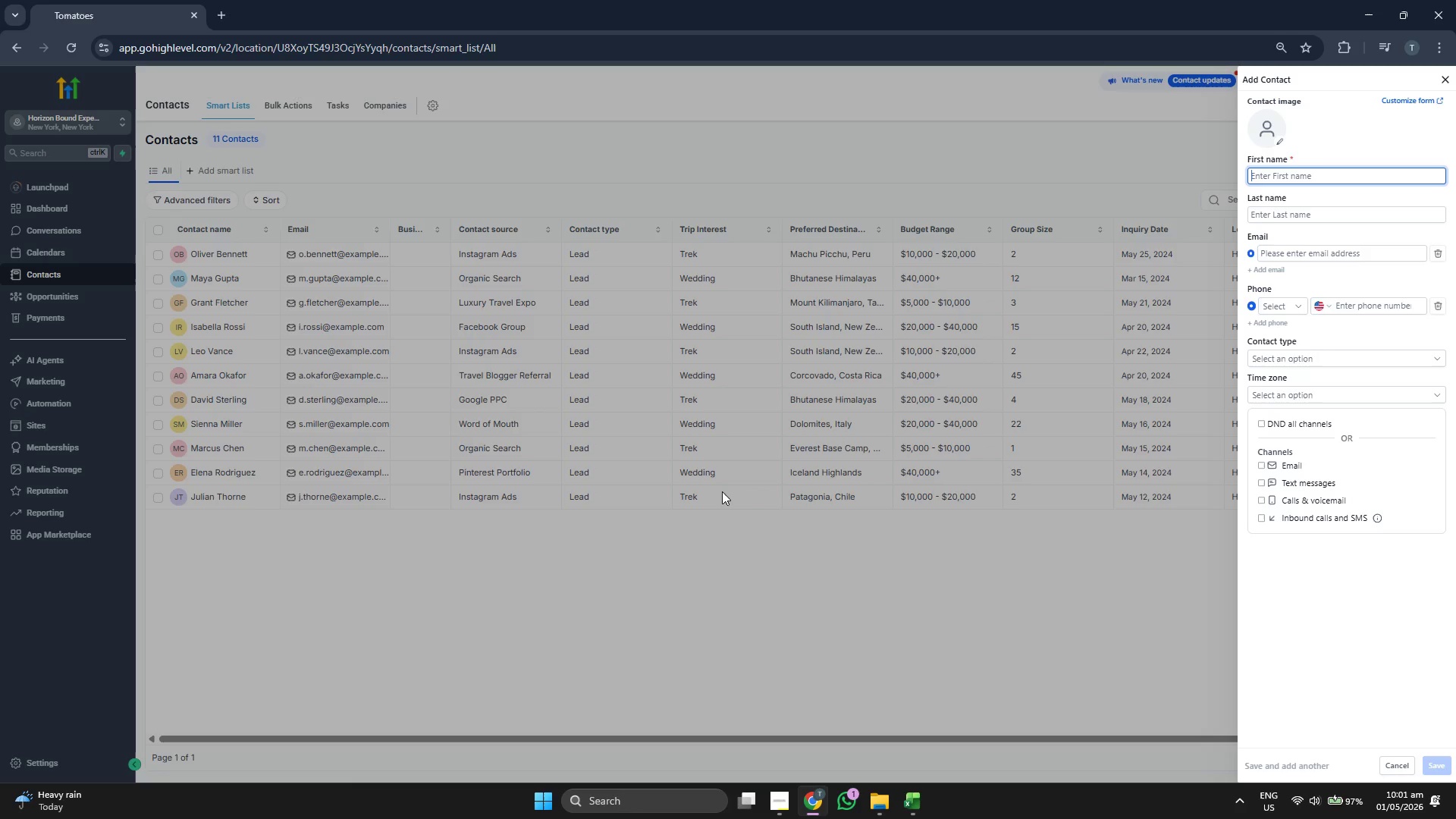 
left_click([918, 799])
 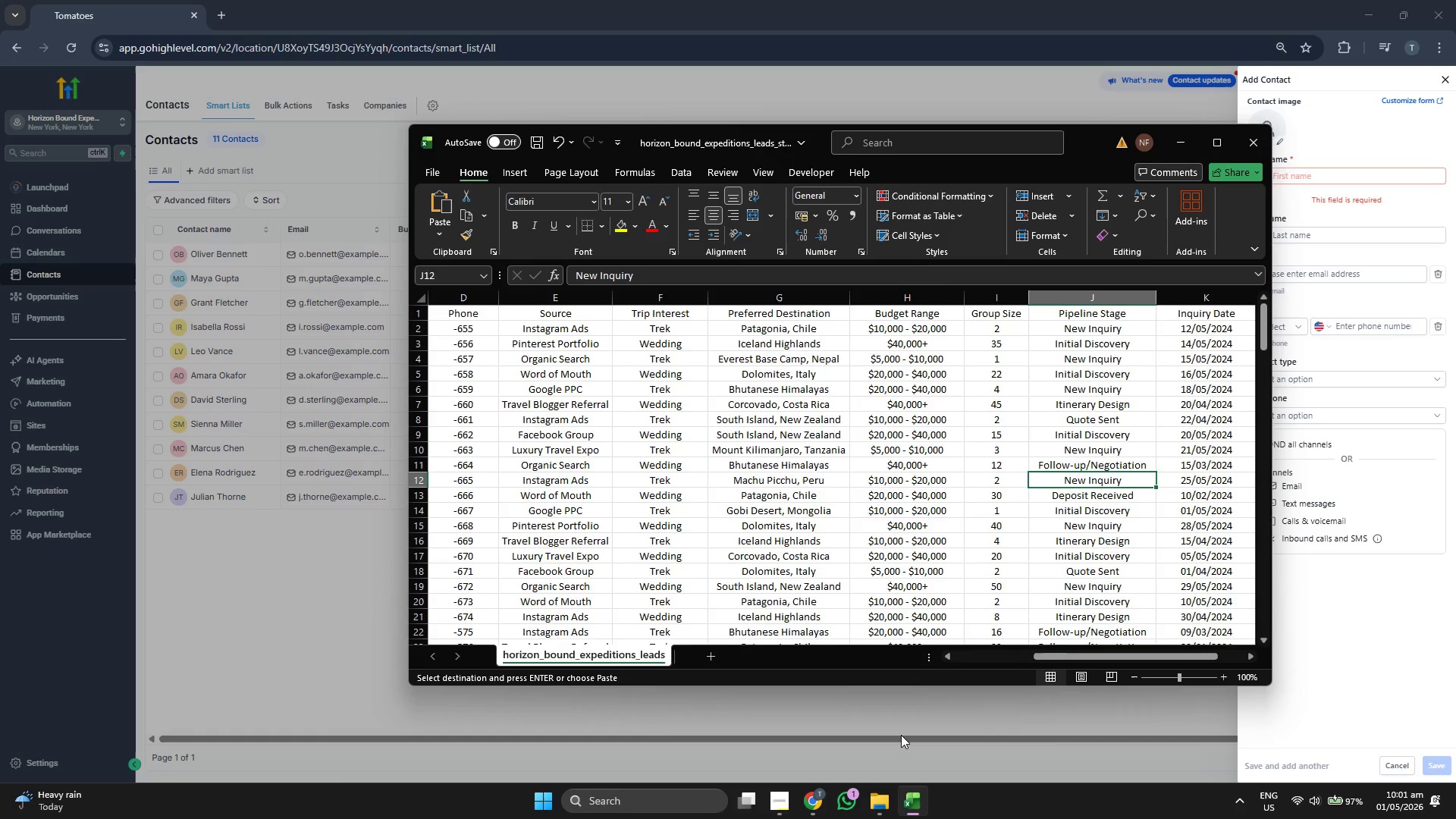 
key(ArrowRight)
 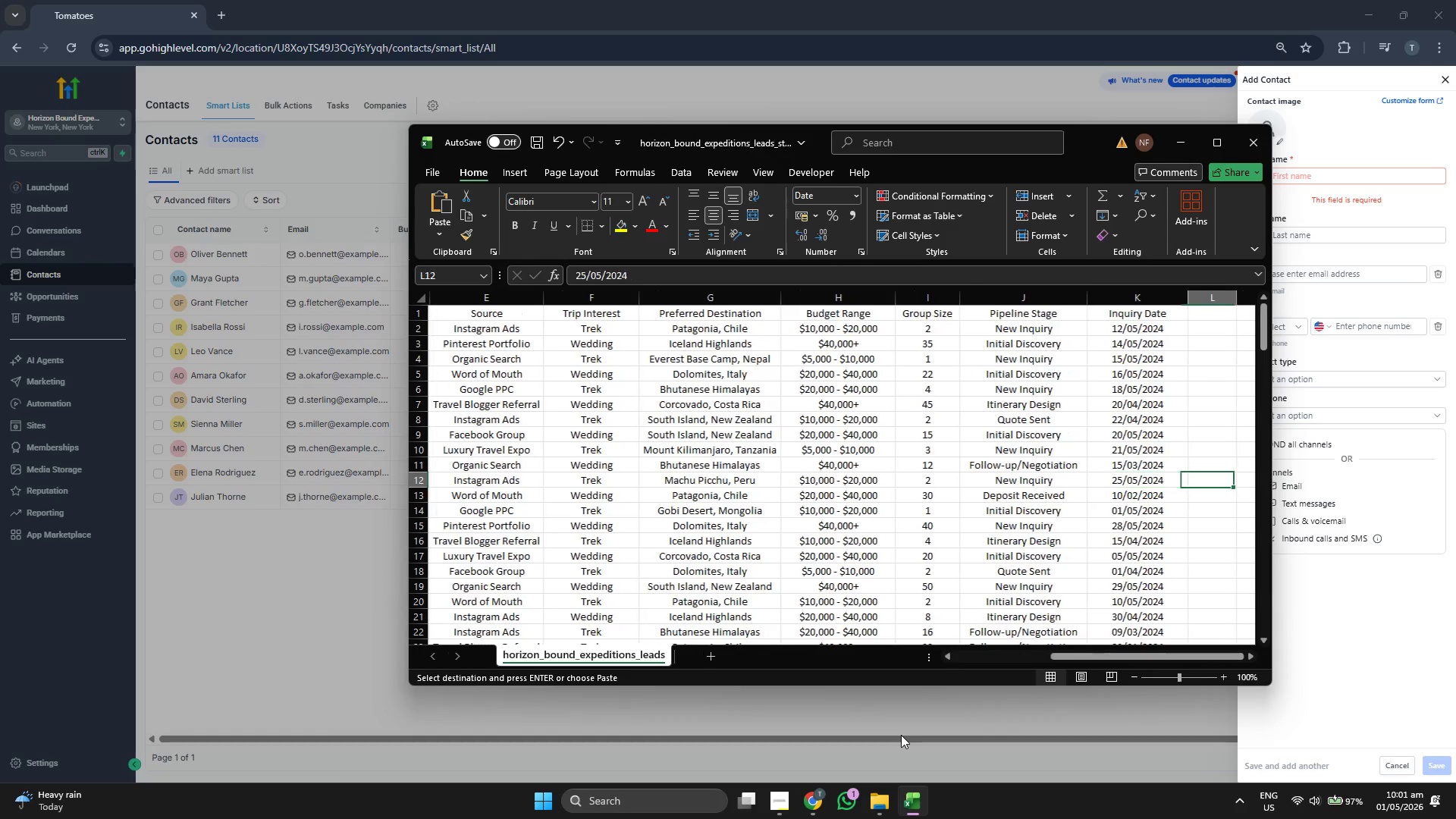 
key(ArrowRight)
 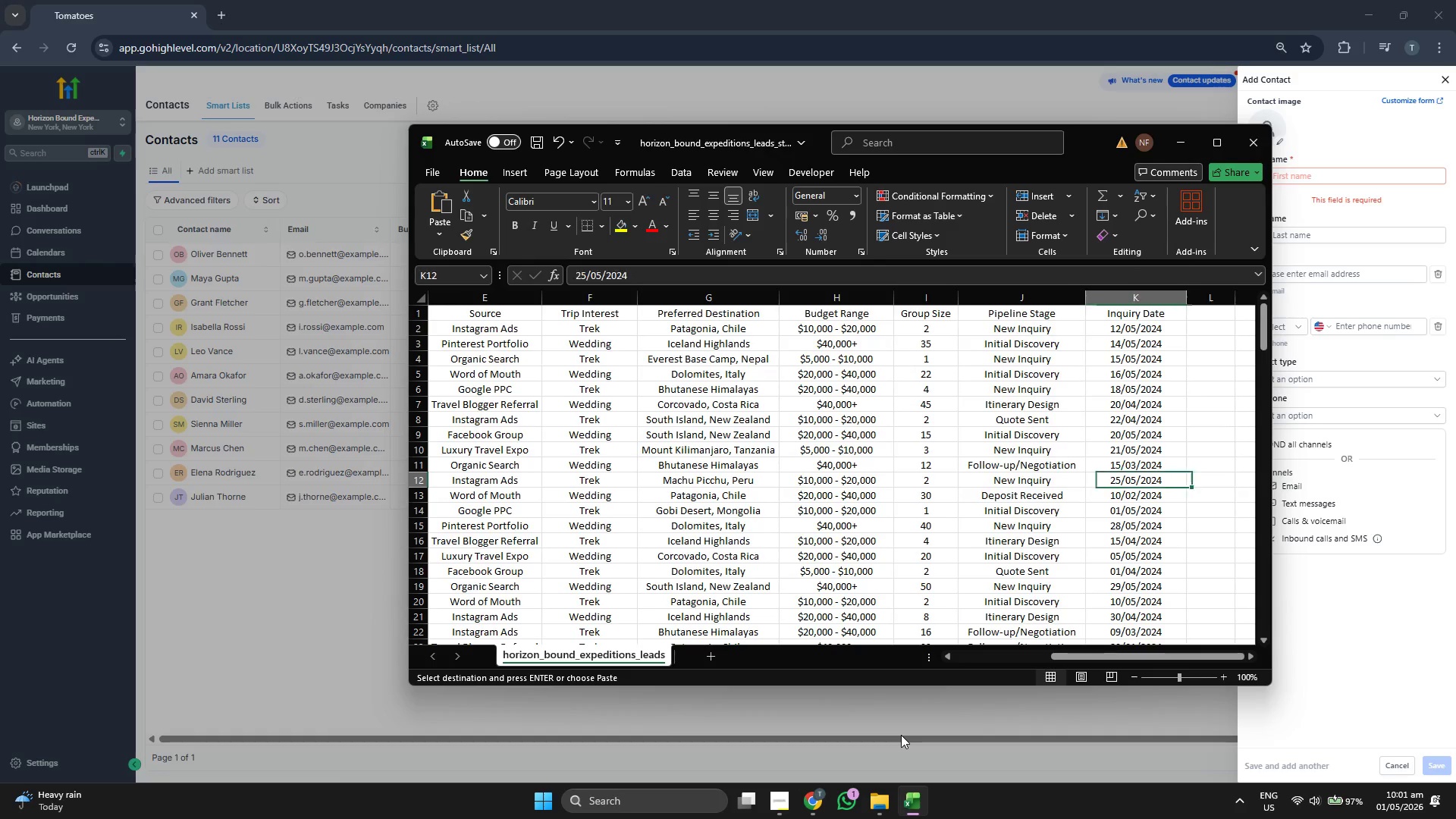 
key(ArrowLeft)
 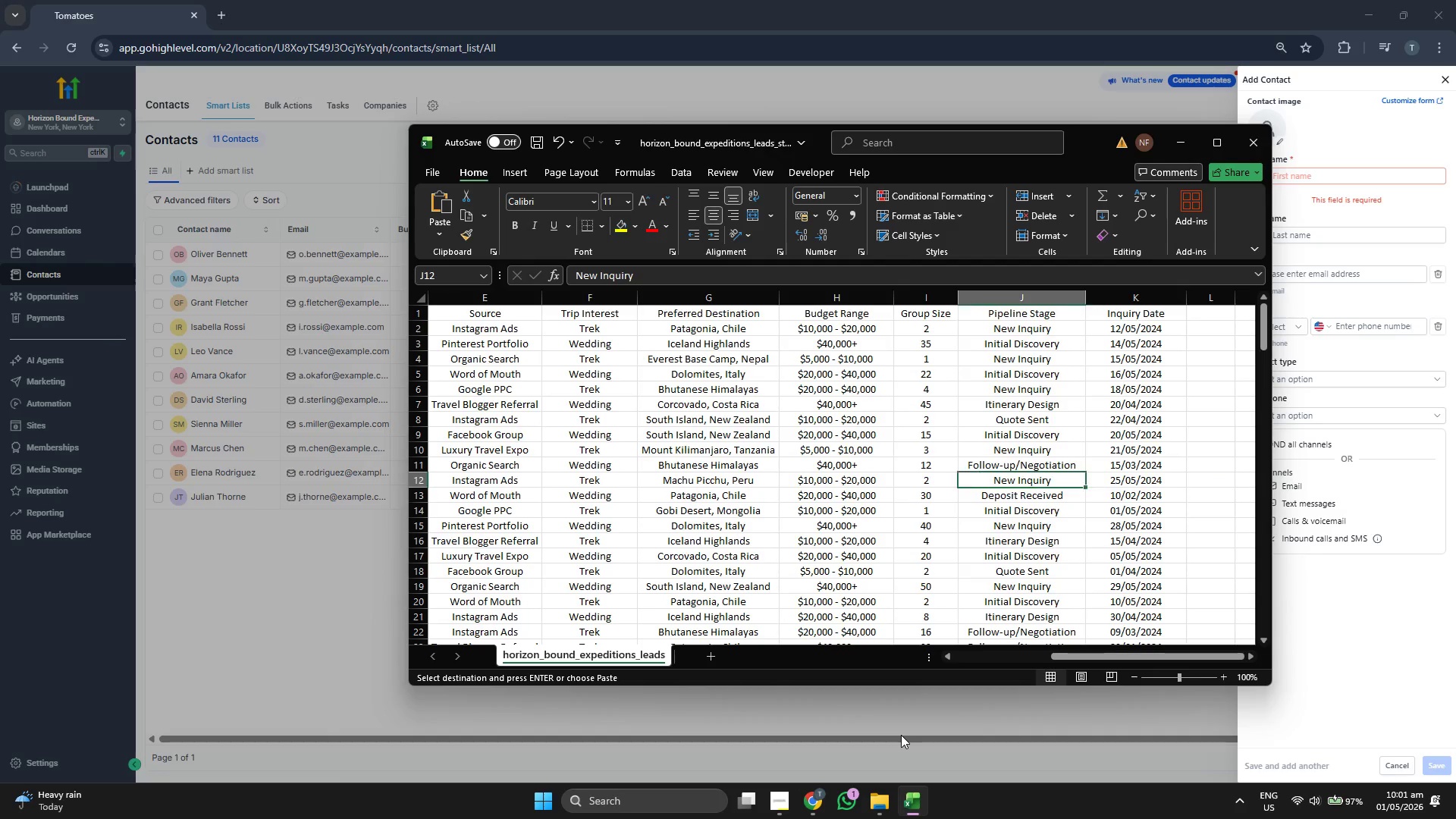 
key(ArrowLeft)
 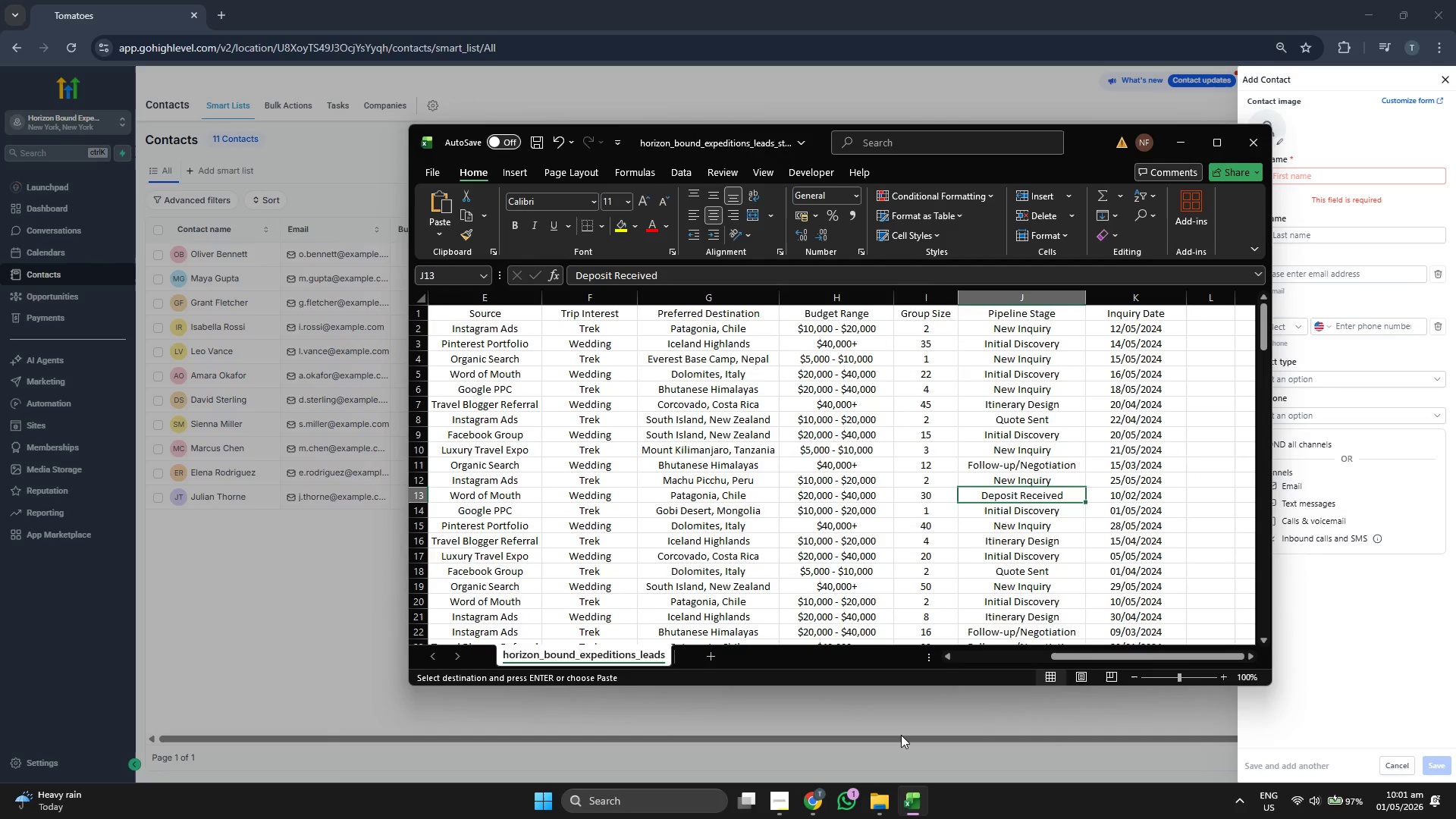 
key(ArrowDown)
 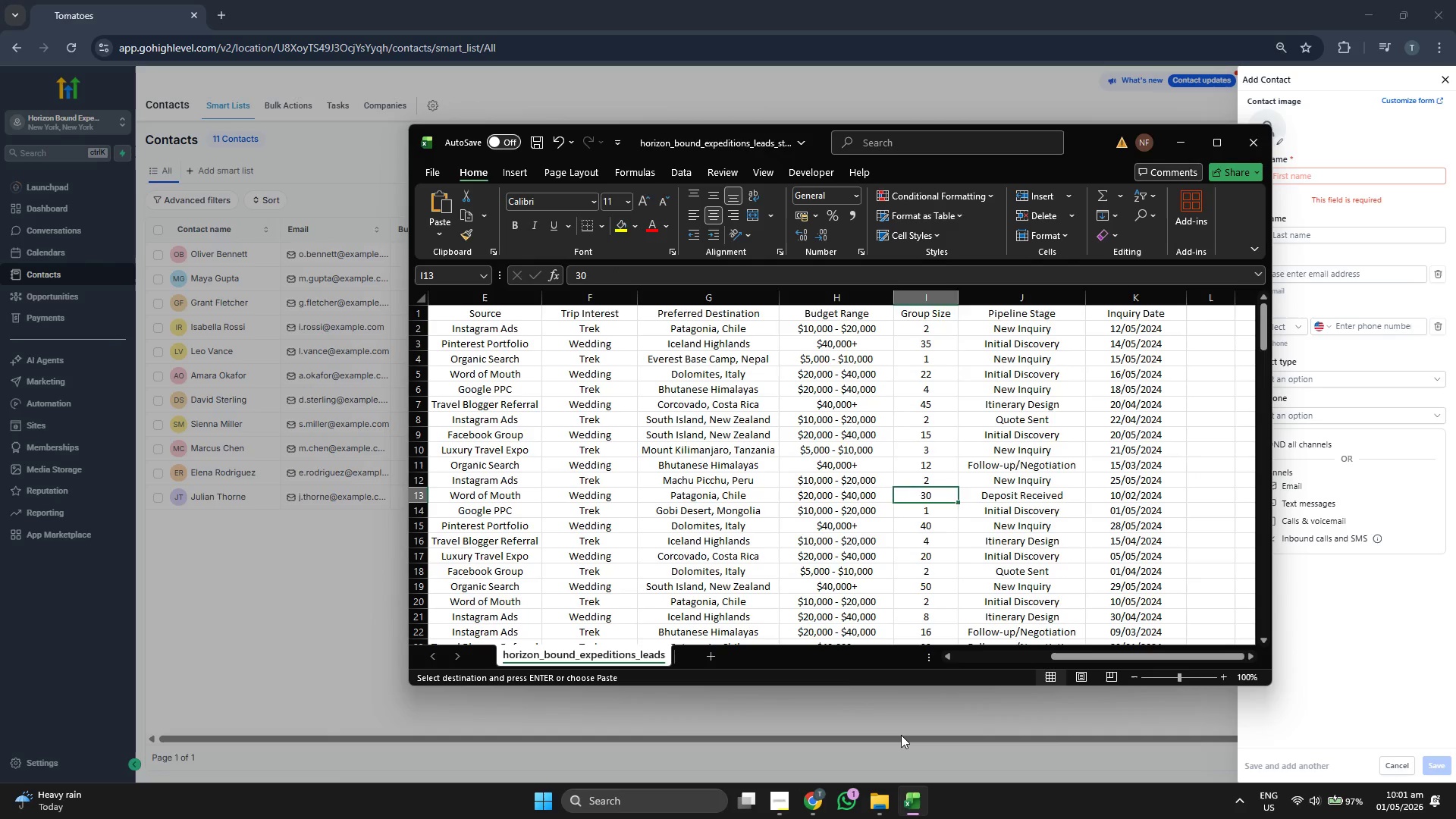 
key(ArrowLeft)
 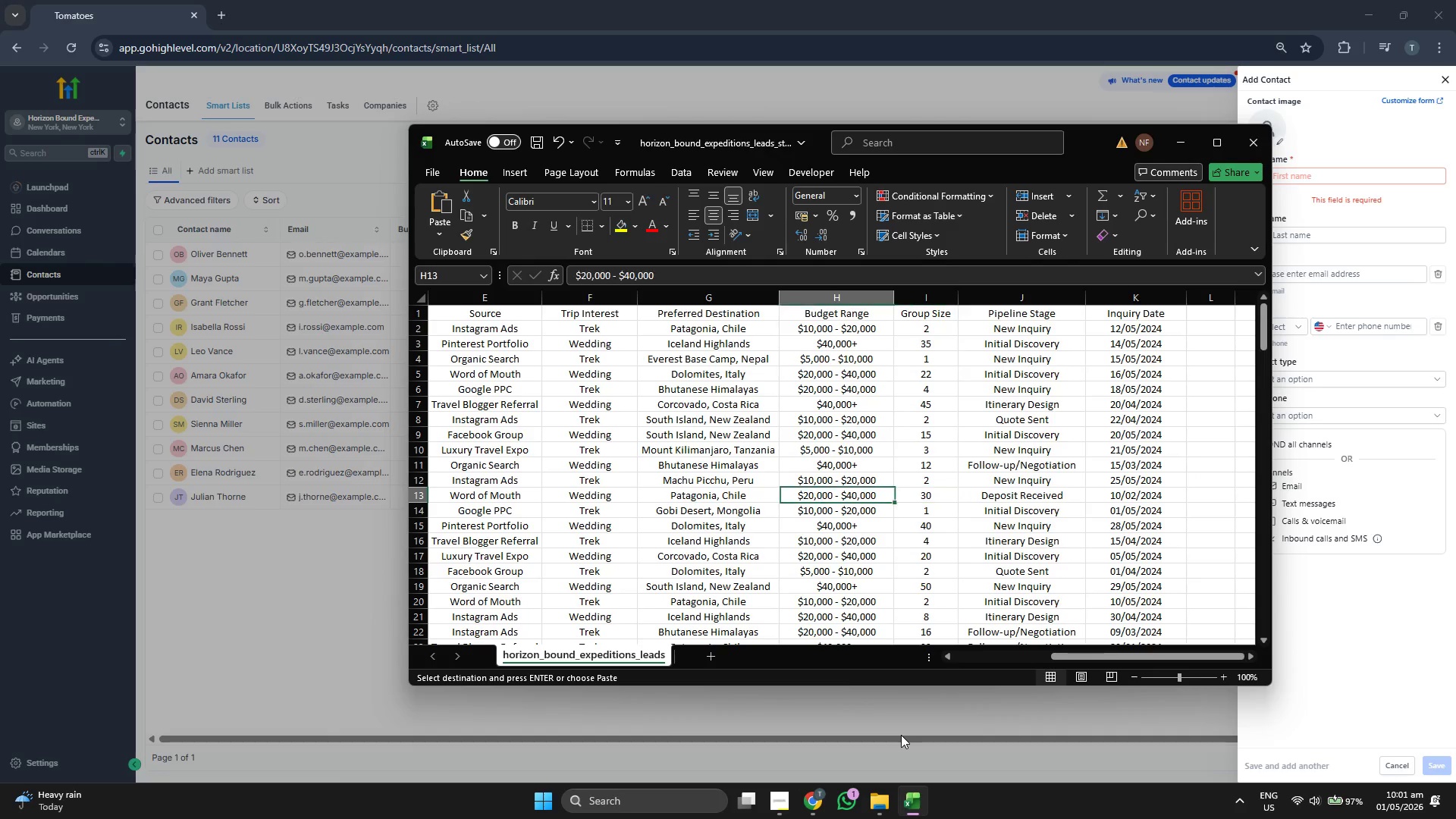 
key(ArrowLeft)
 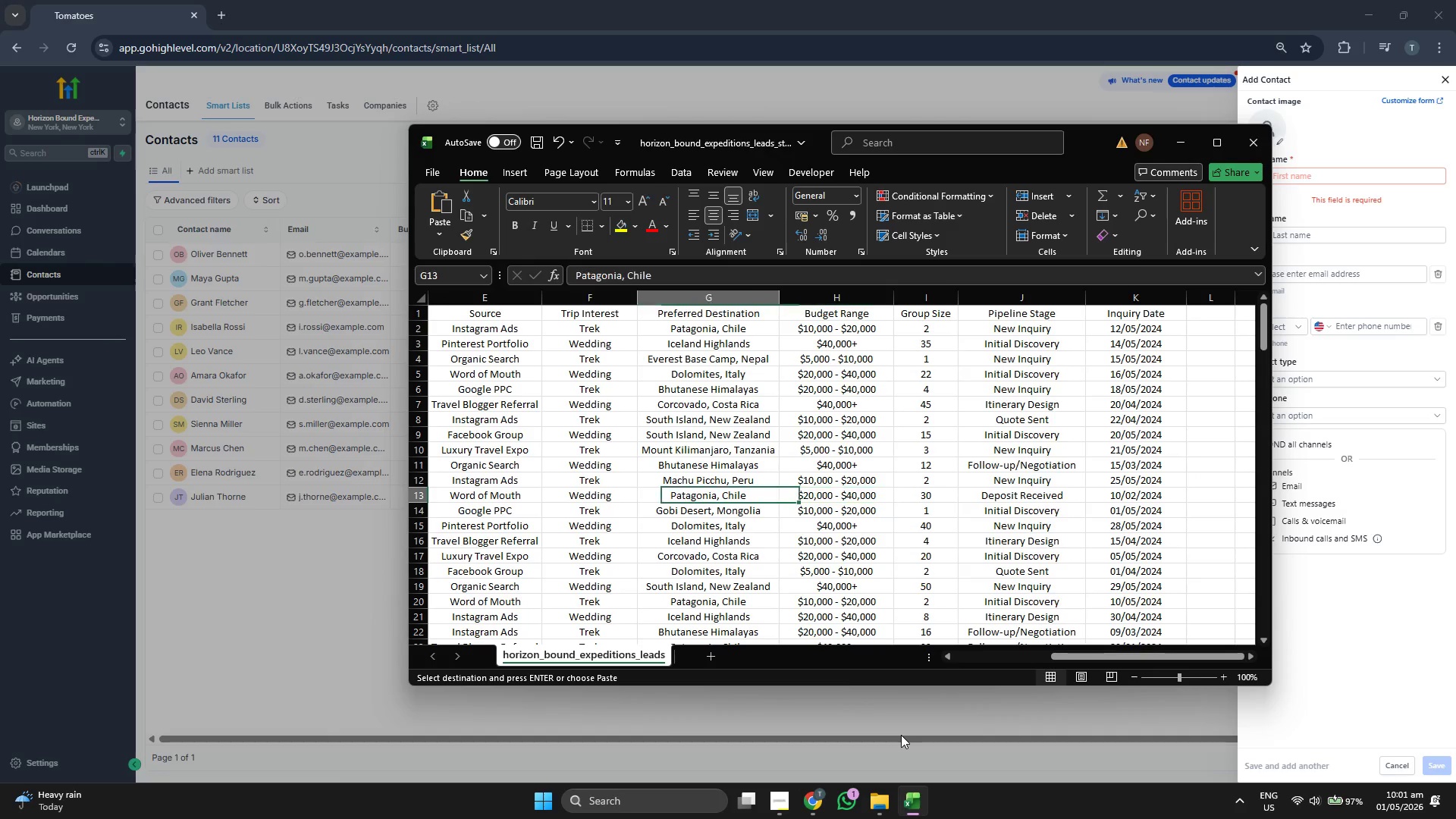 
key(ArrowLeft)
 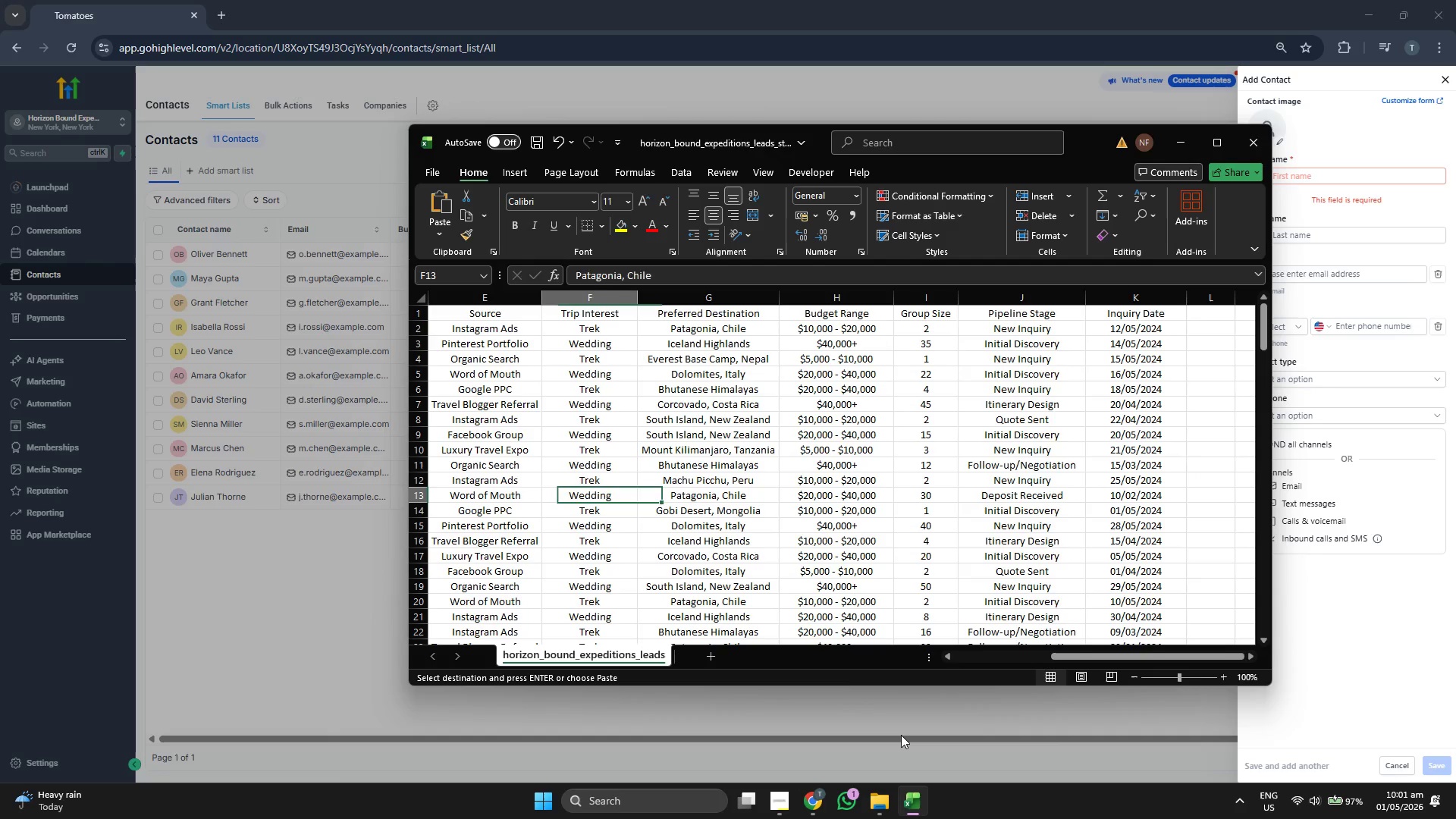 
key(ArrowLeft)
 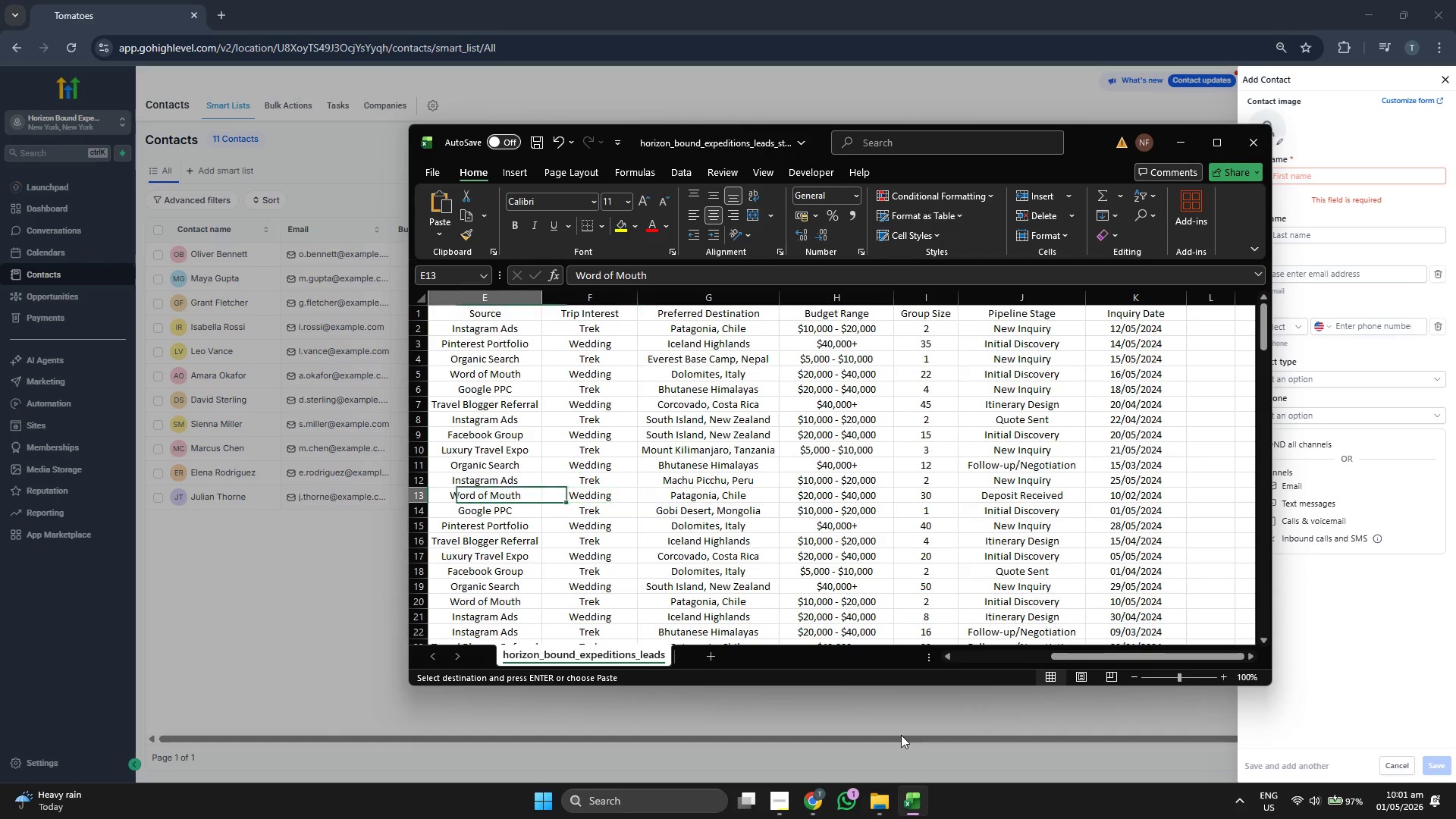 
key(ArrowLeft)
 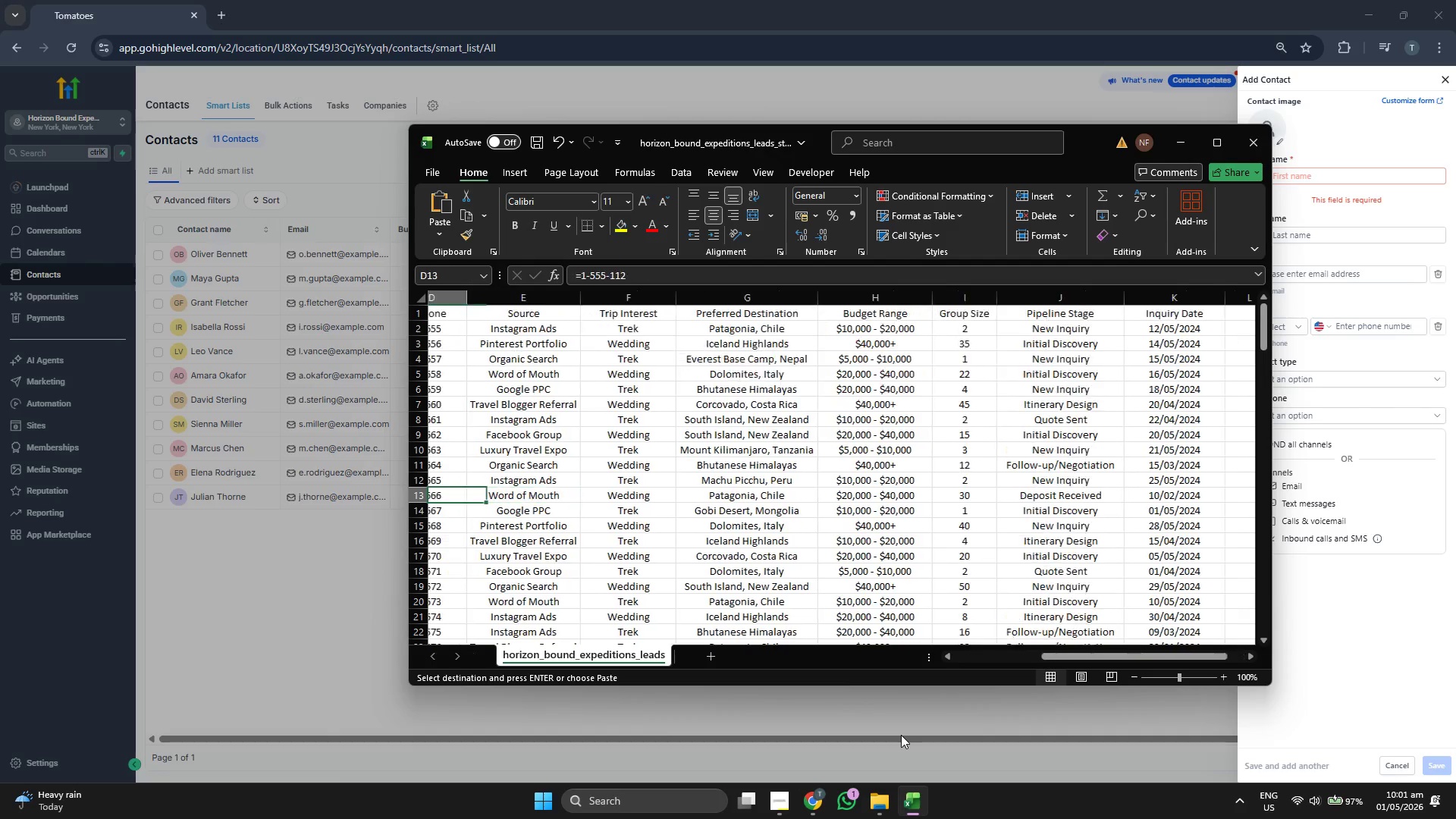 
key(ArrowLeft)
 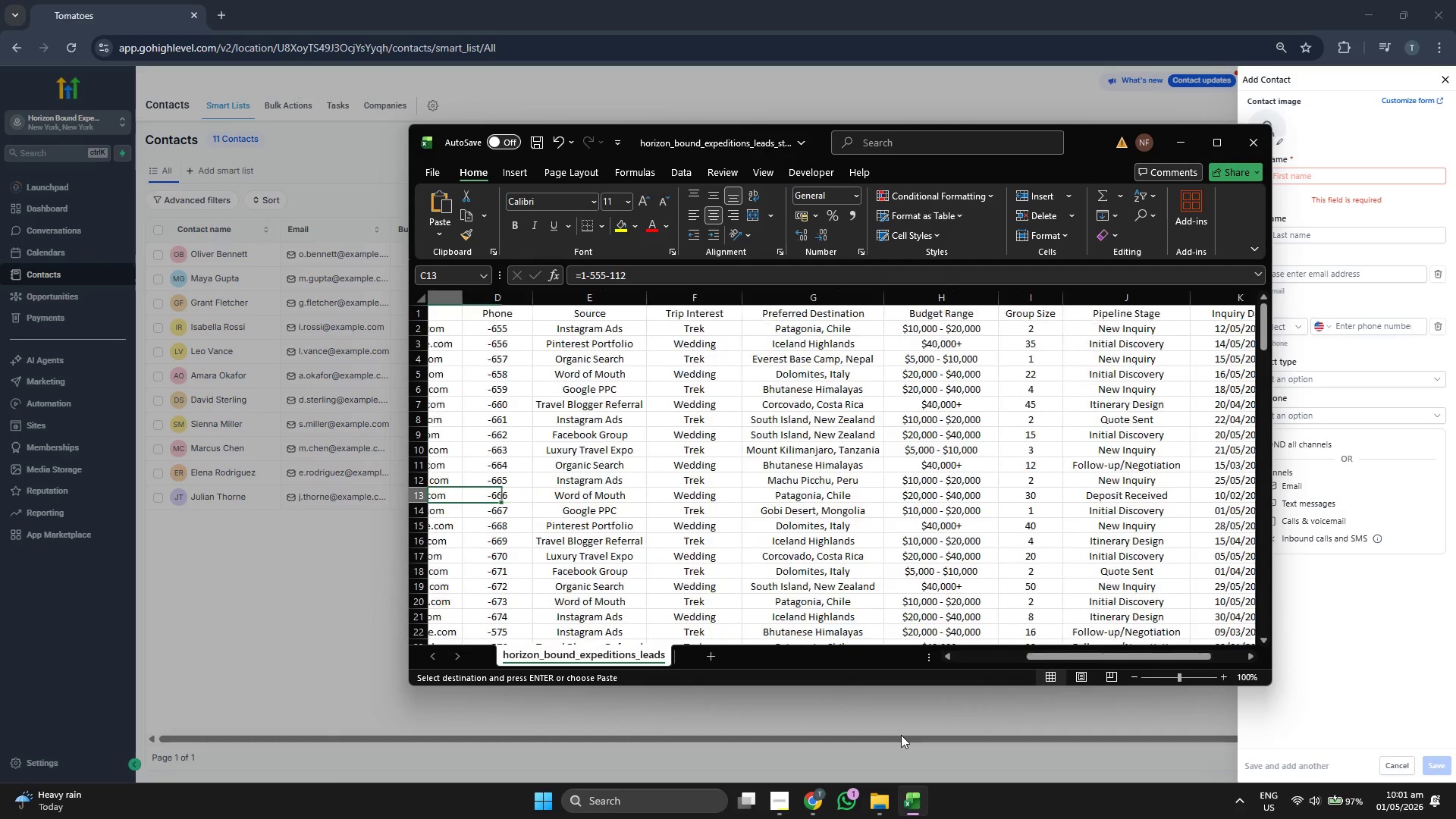 
key(ArrowLeft)
 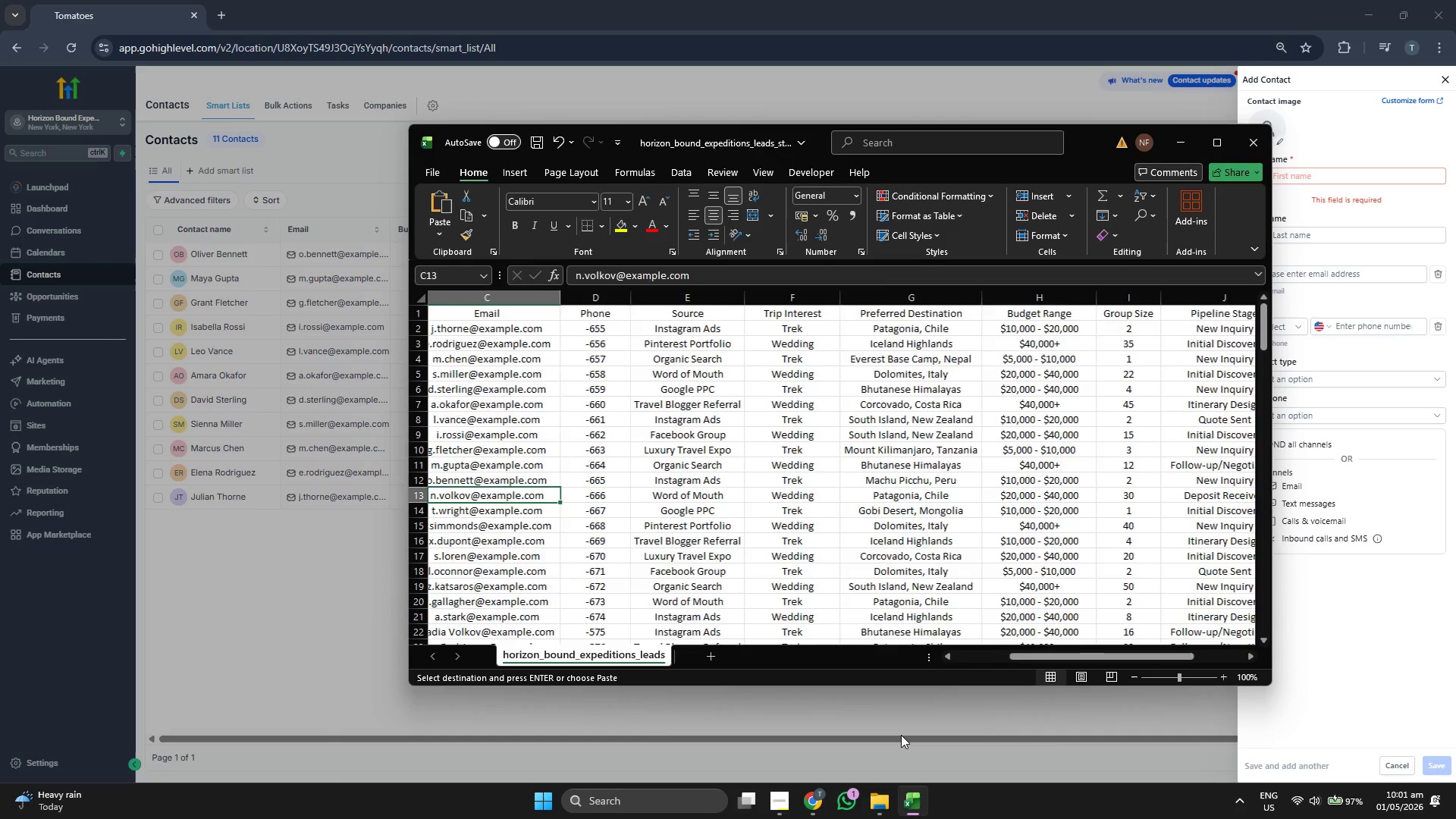 
key(ArrowLeft)
 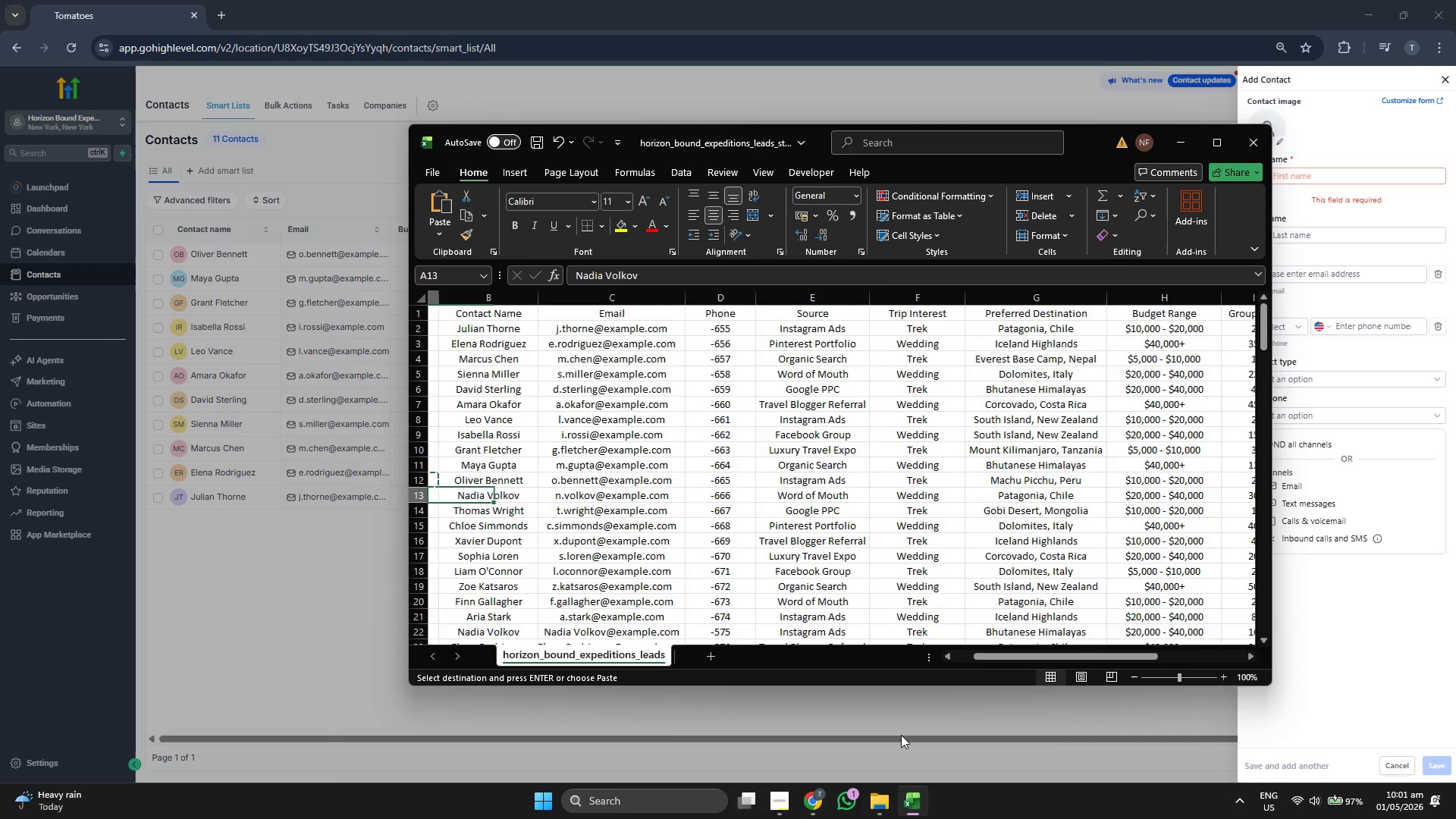 
key(ArrowLeft)
 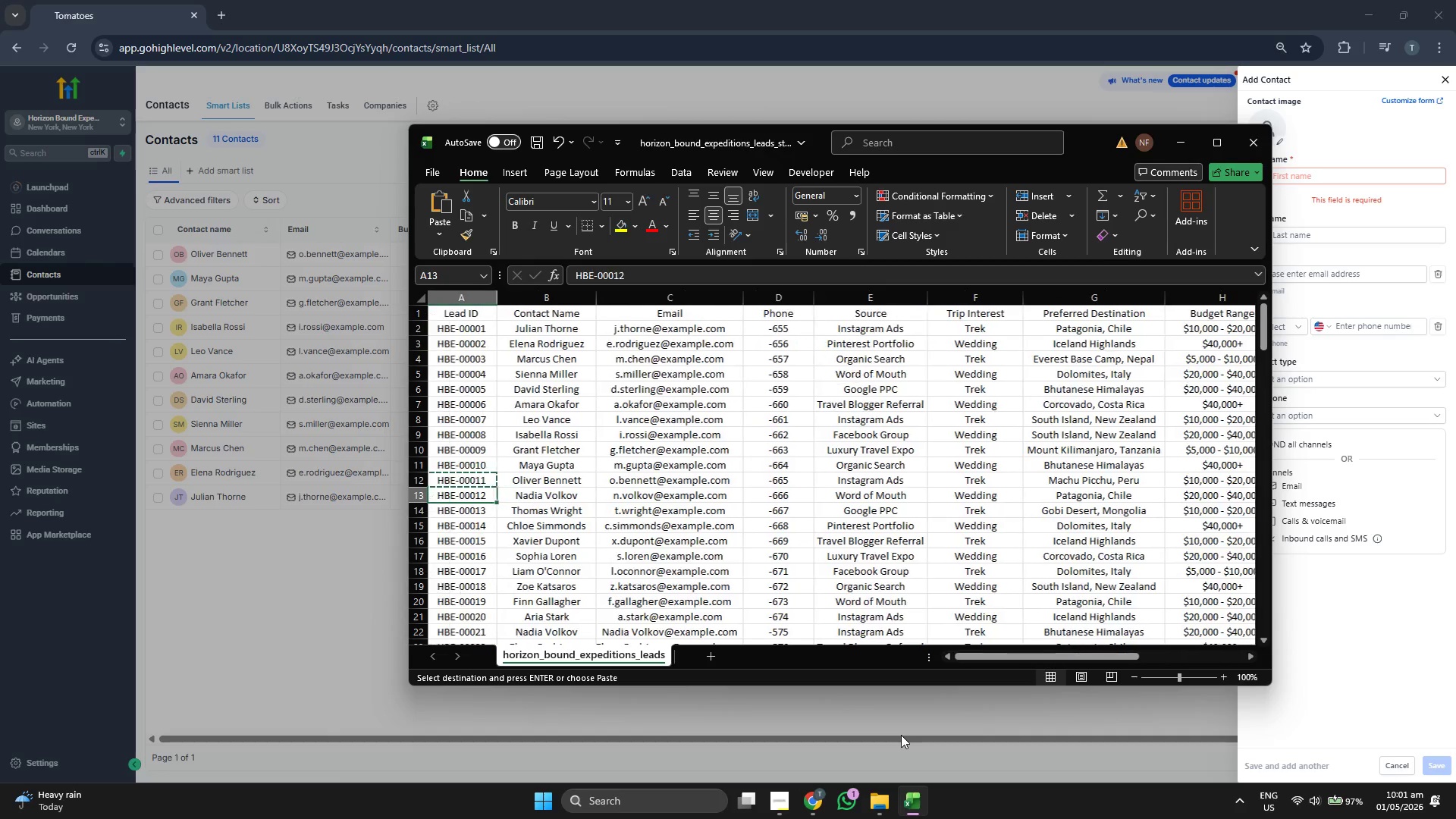 
key(ArrowLeft)
 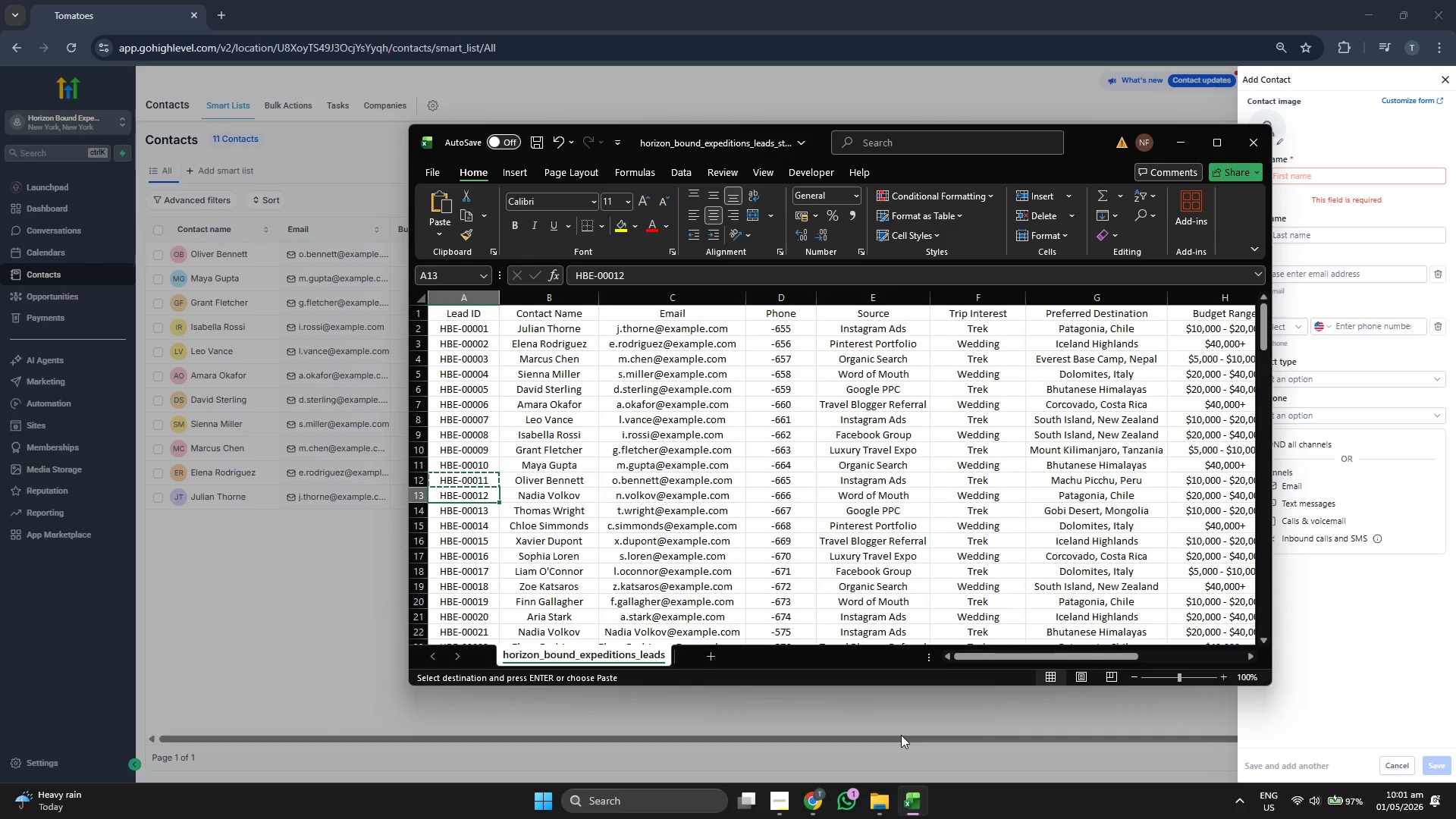 
key(ArrowLeft)
 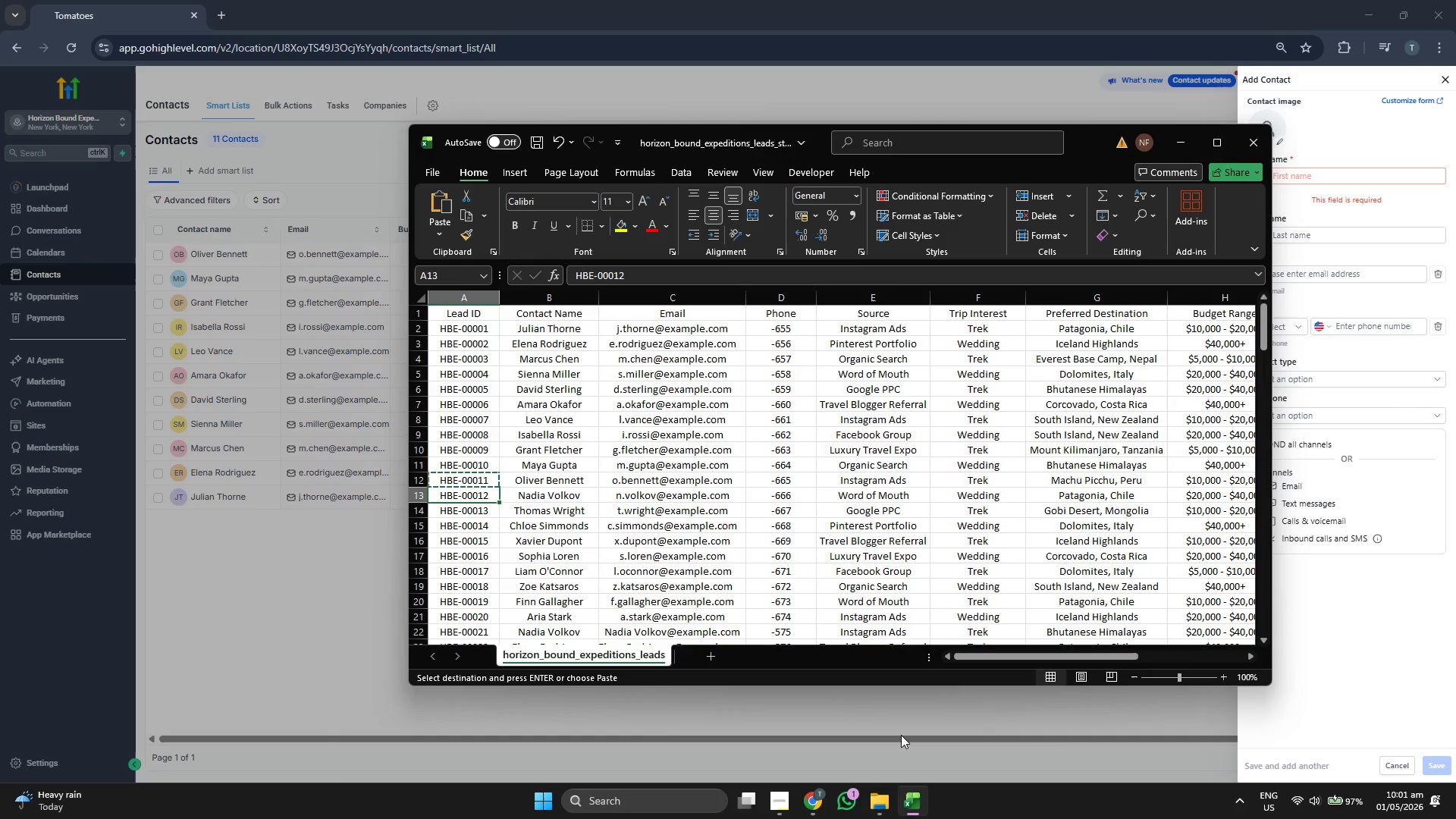 
key(Control+C)
 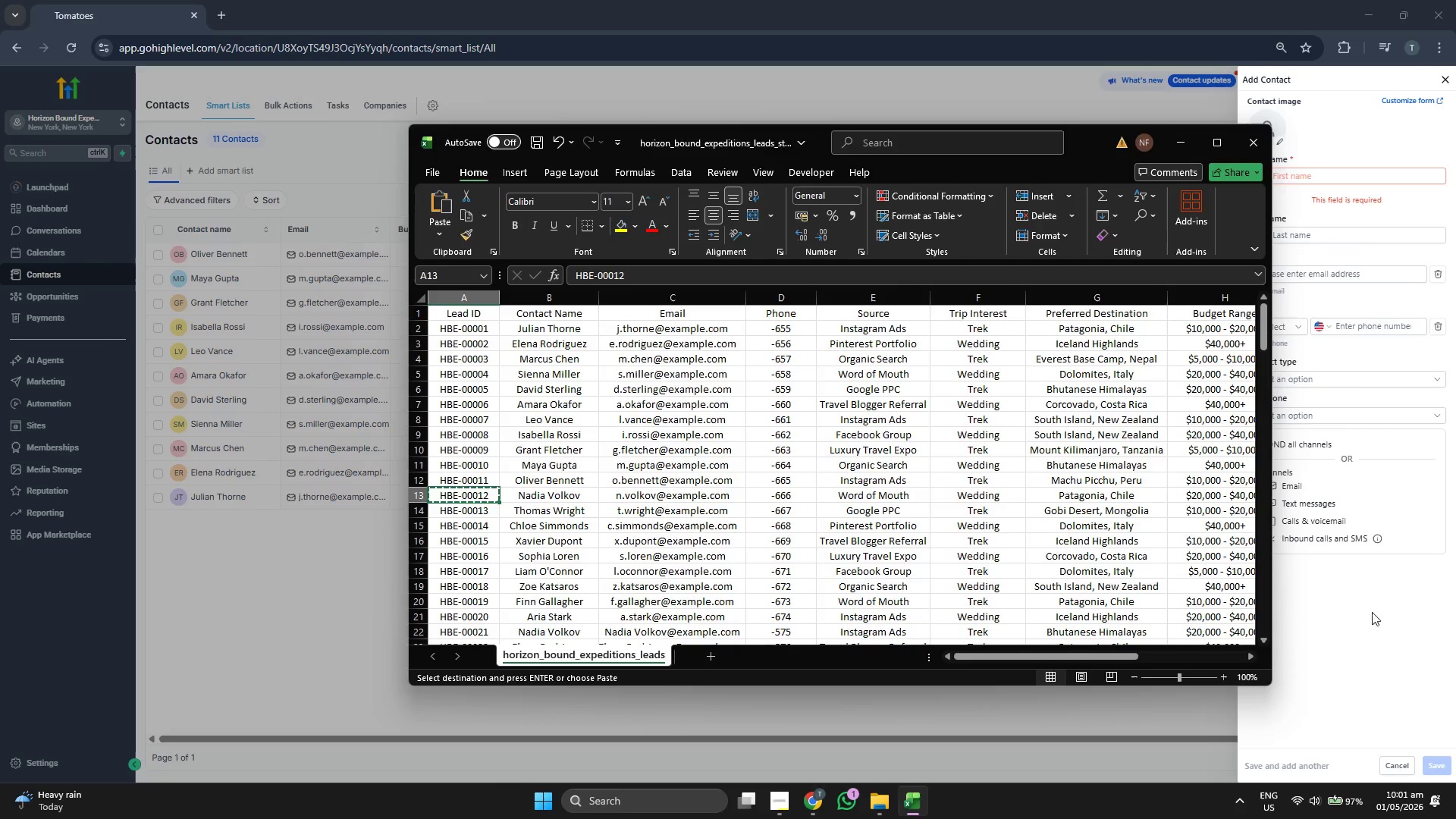 
left_click([1371, 627])
 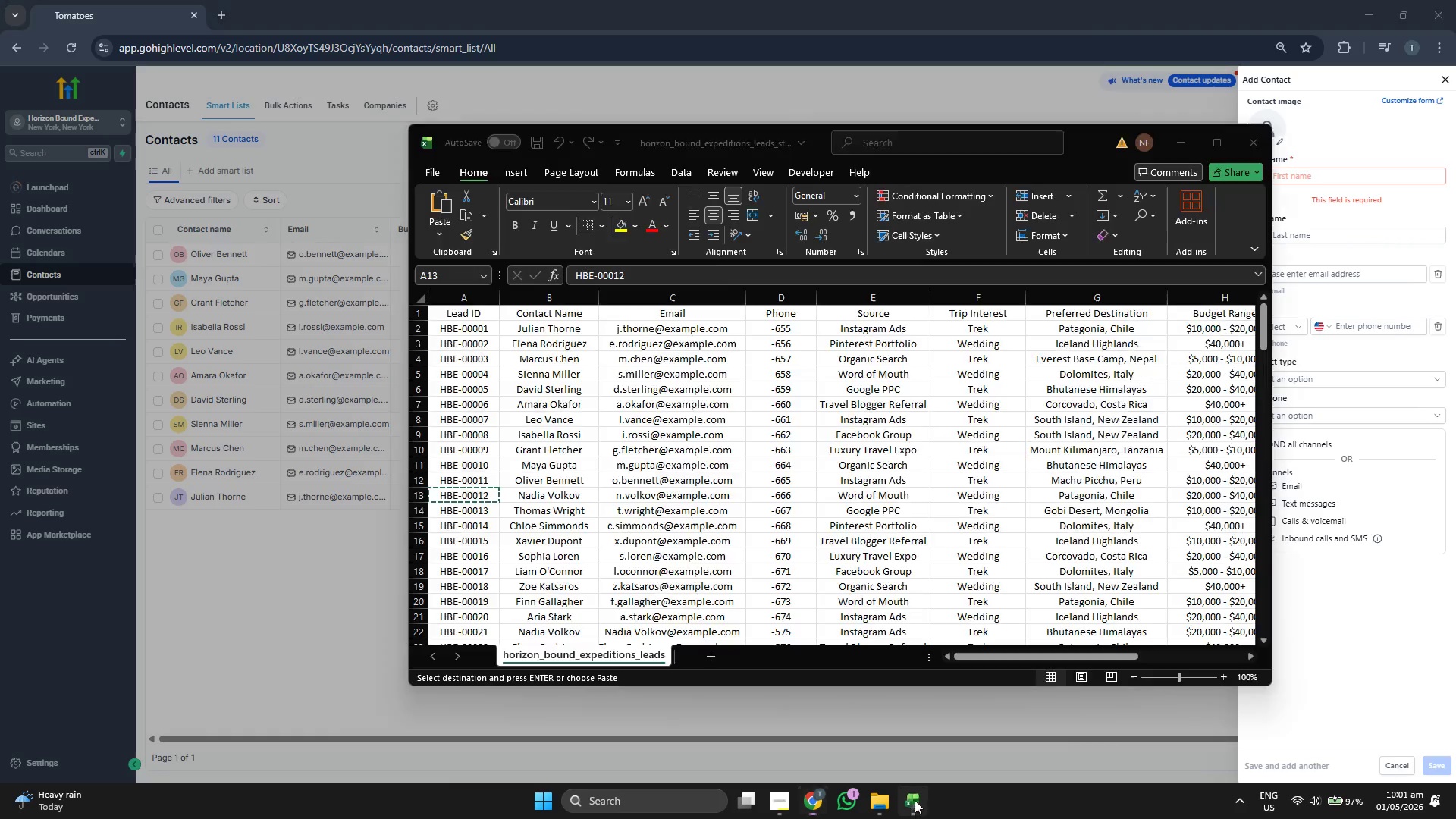 
key(ArrowRight)
 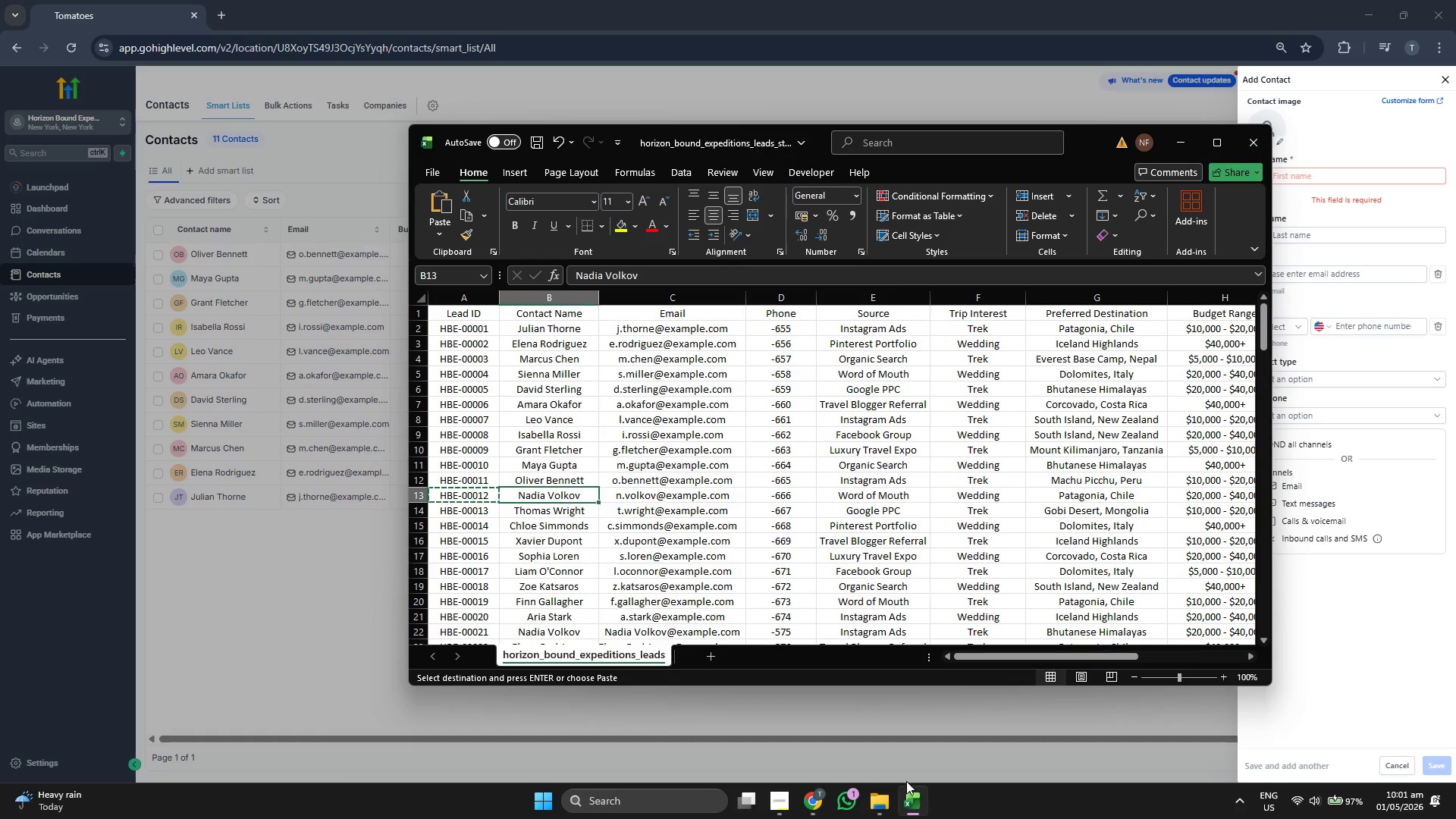 
key(ArrowRight)
 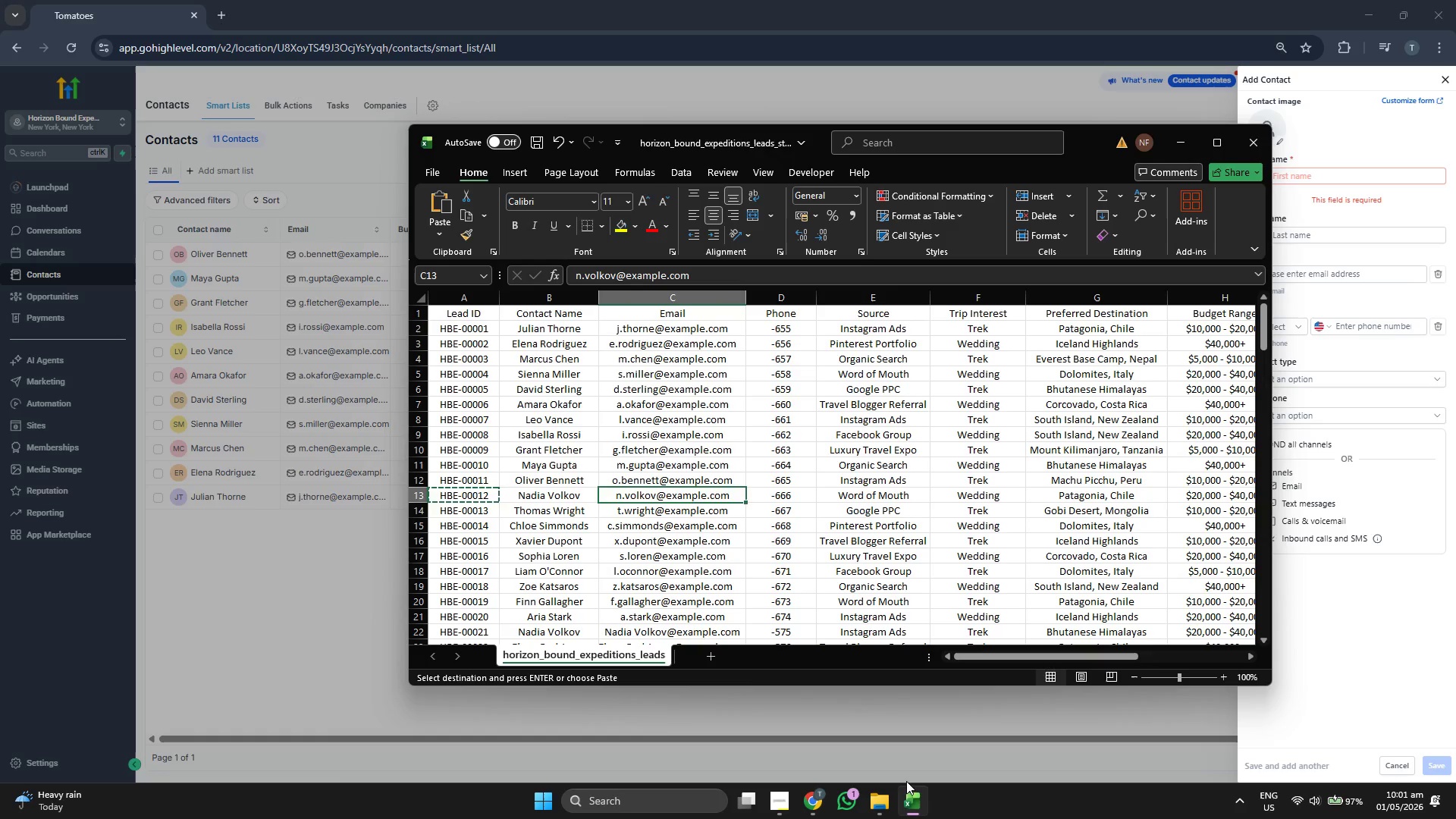 
key(Control+ControlLeft)
 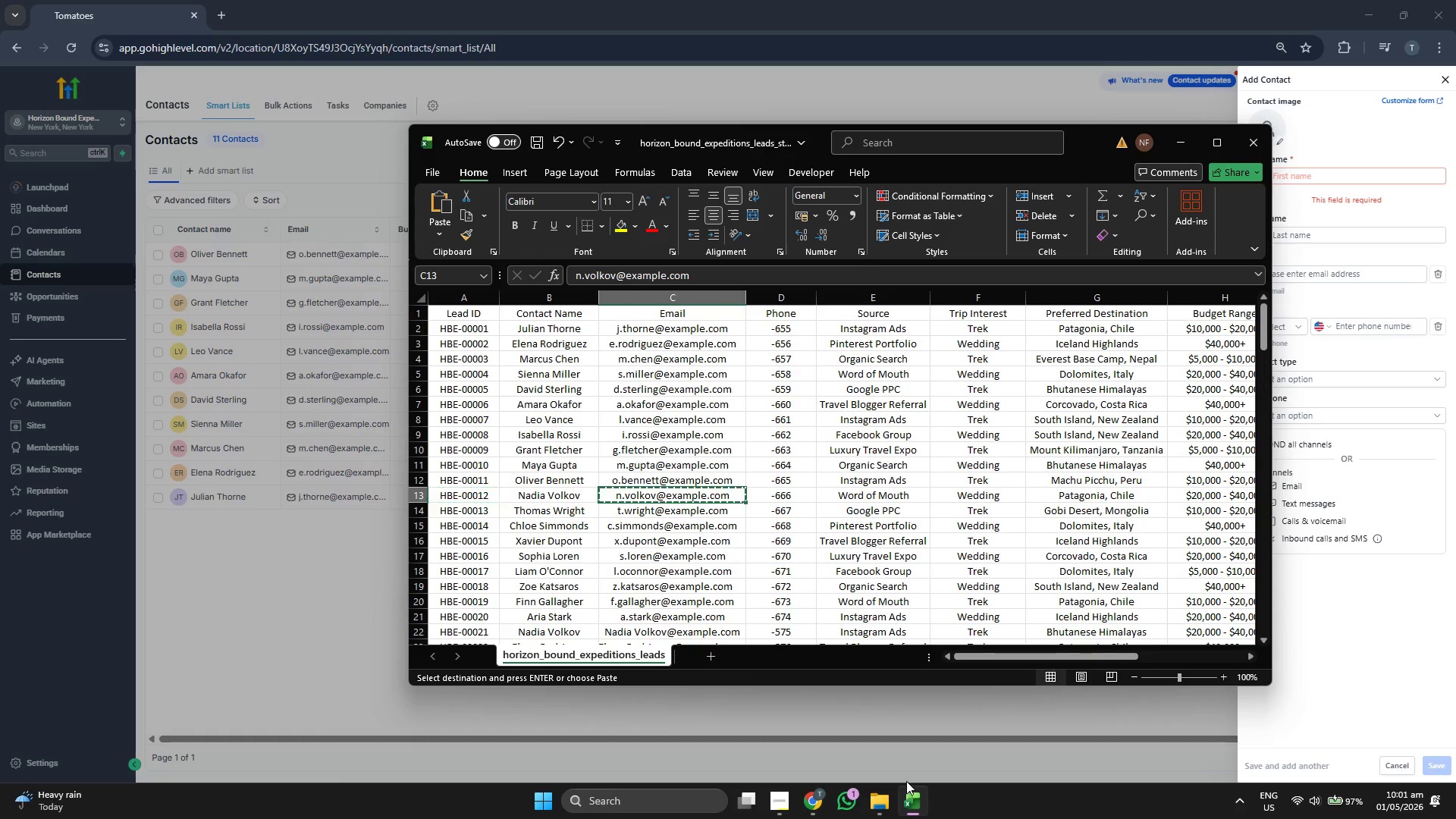 
key(Control+C)
 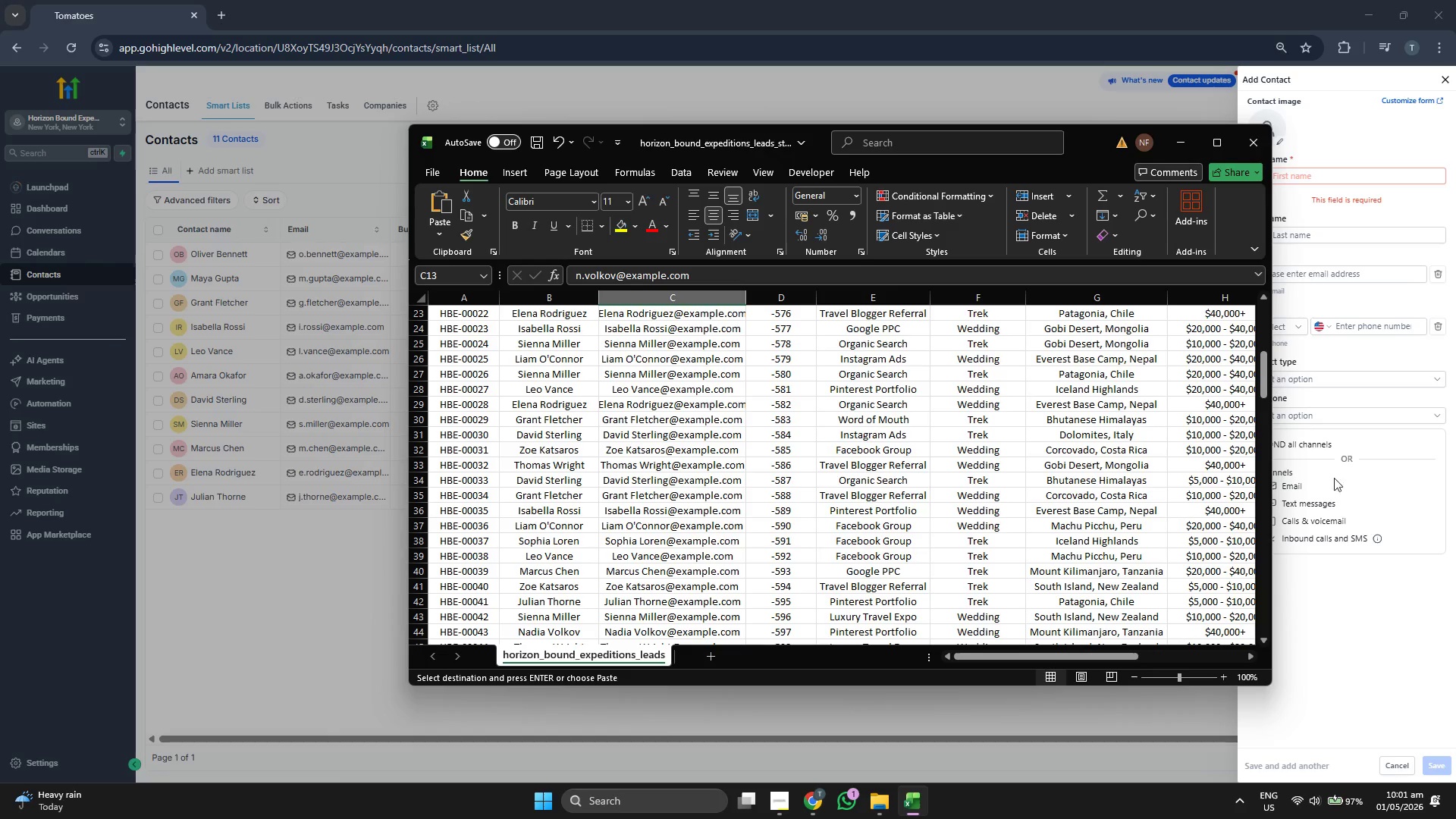 
scroll: coordinate [1150, 446], scroll_direction: up, amount: 15.0
 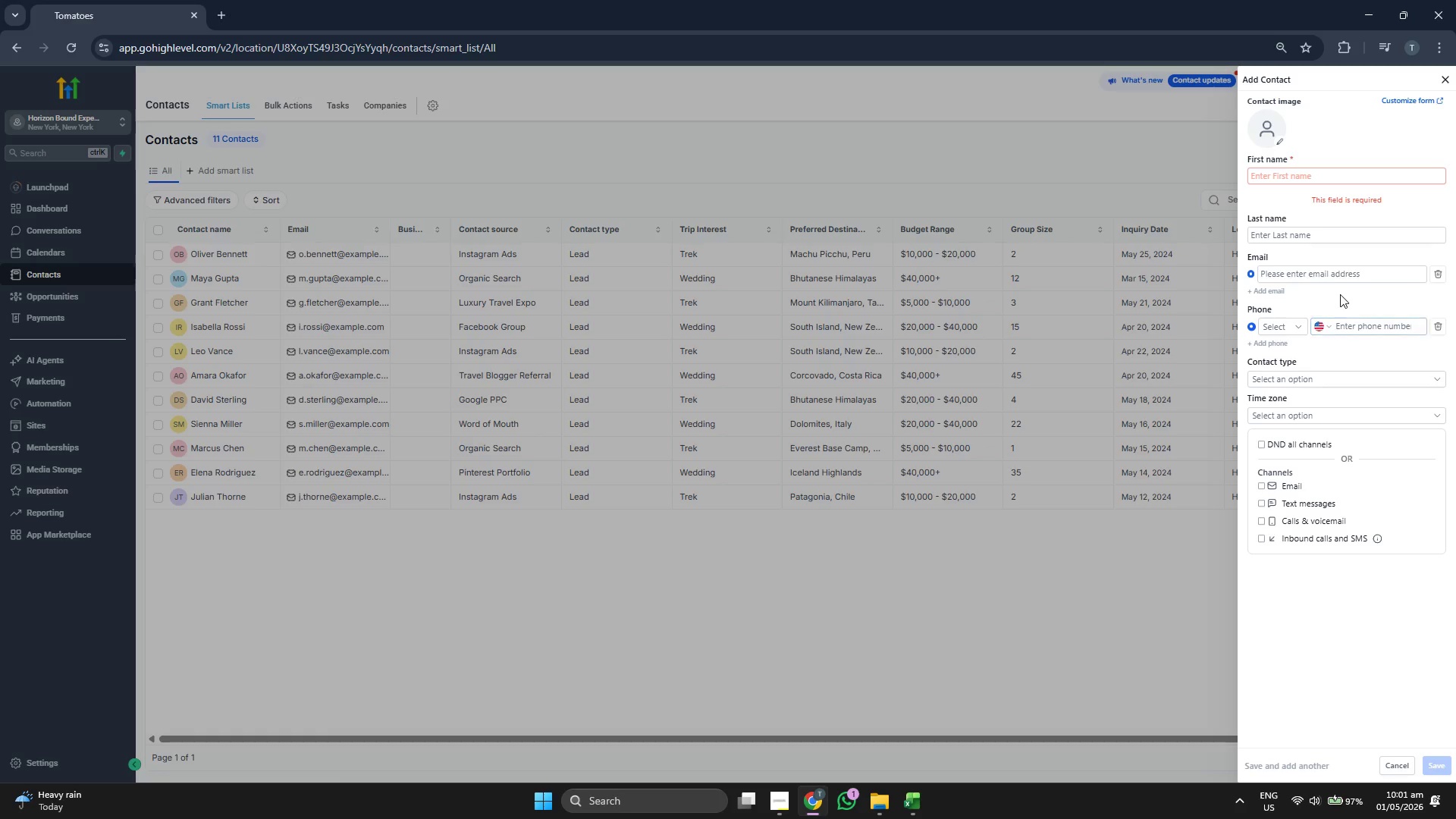 
left_click([1338, 283])
 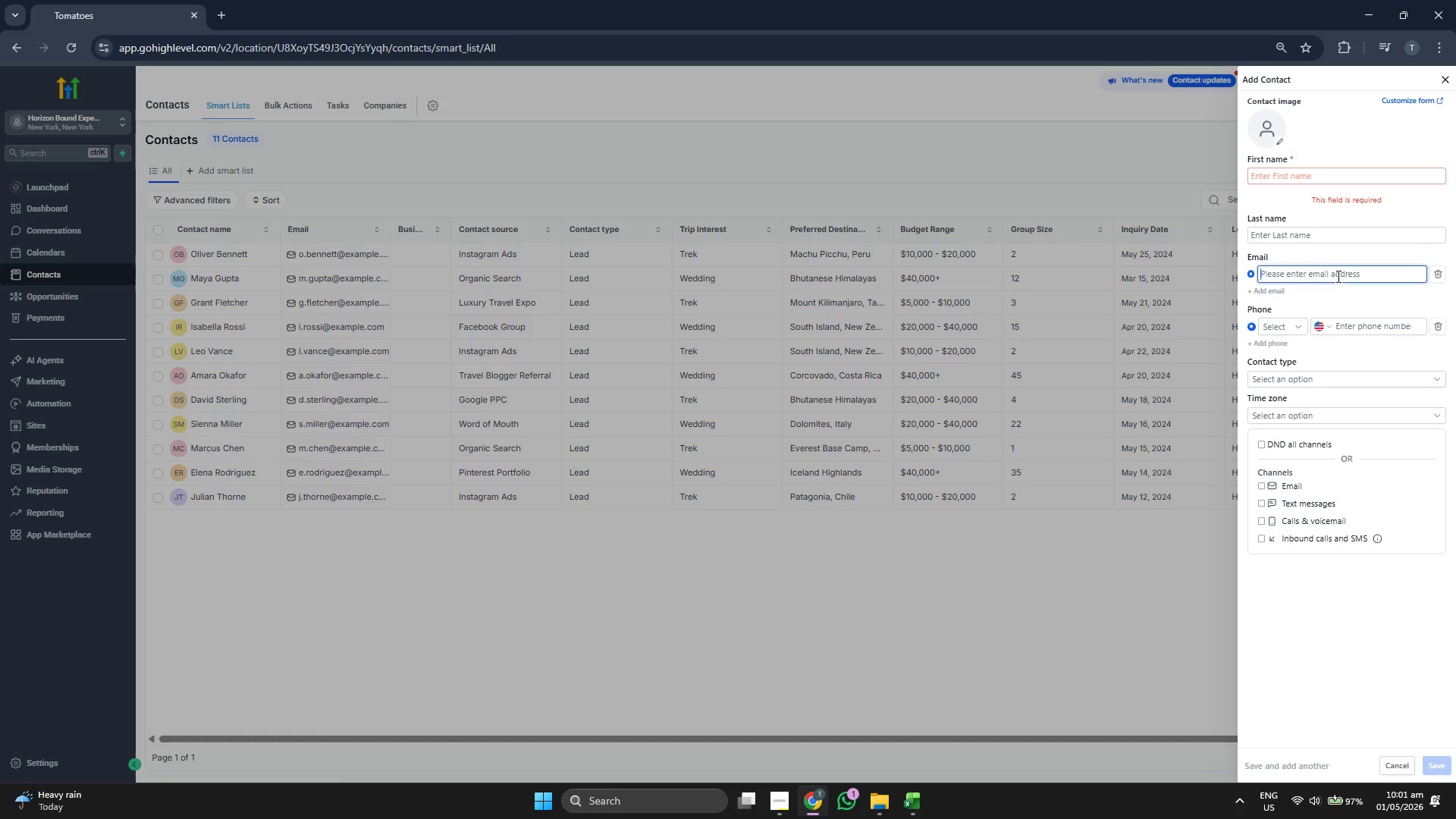 
key(Control+ControlLeft)
 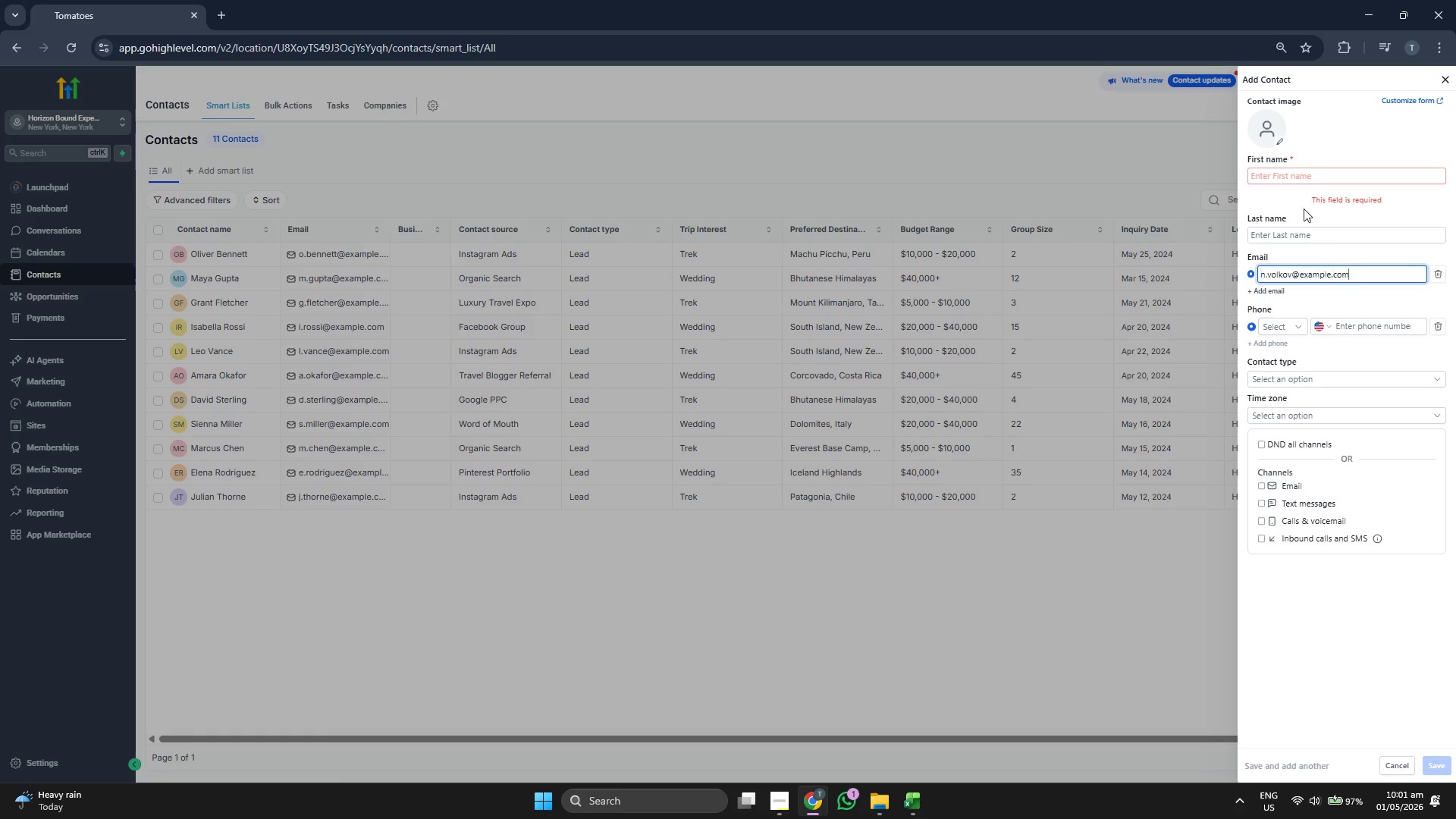 
key(Control+V)
 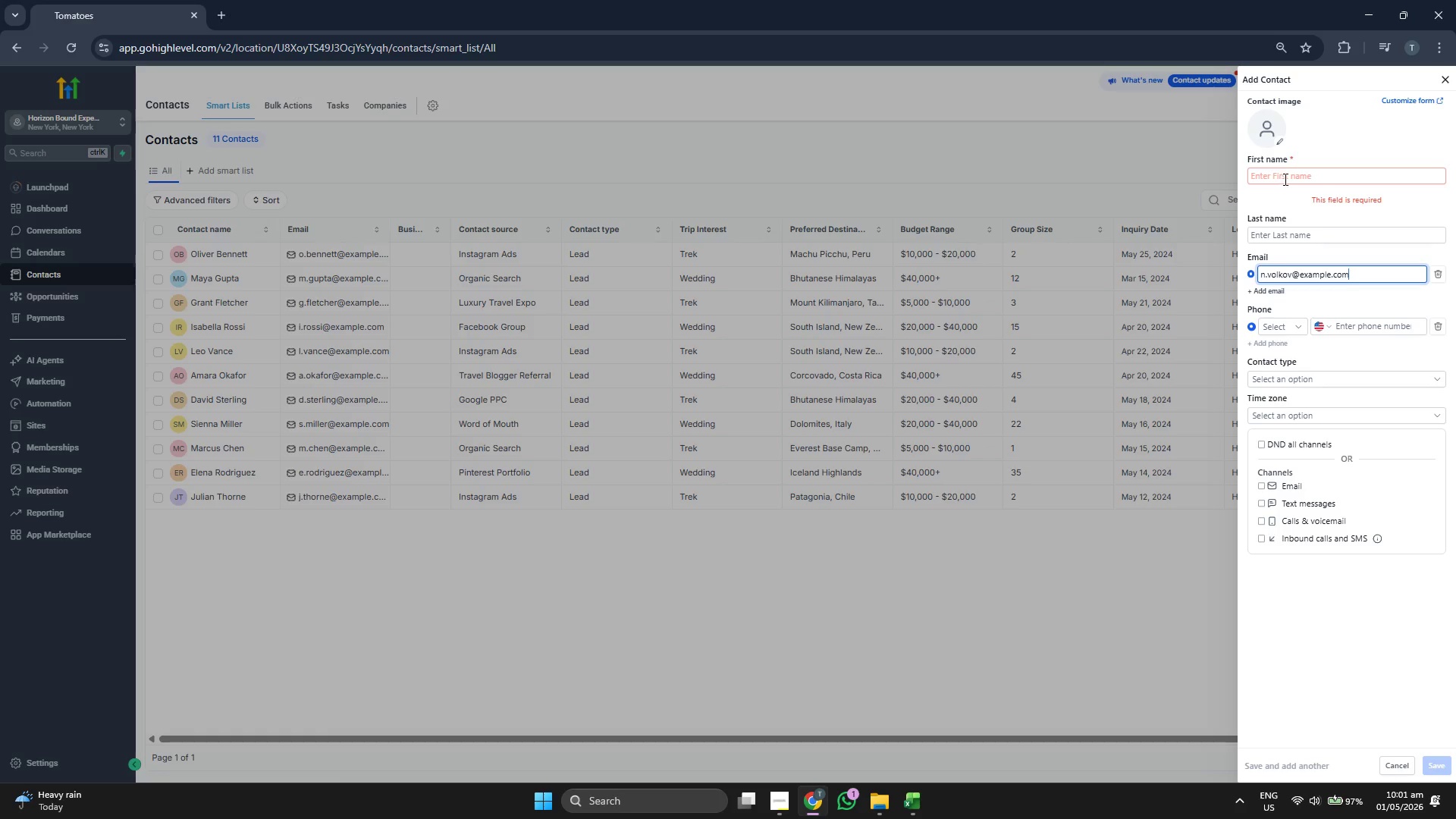 
left_click([1285, 178])
 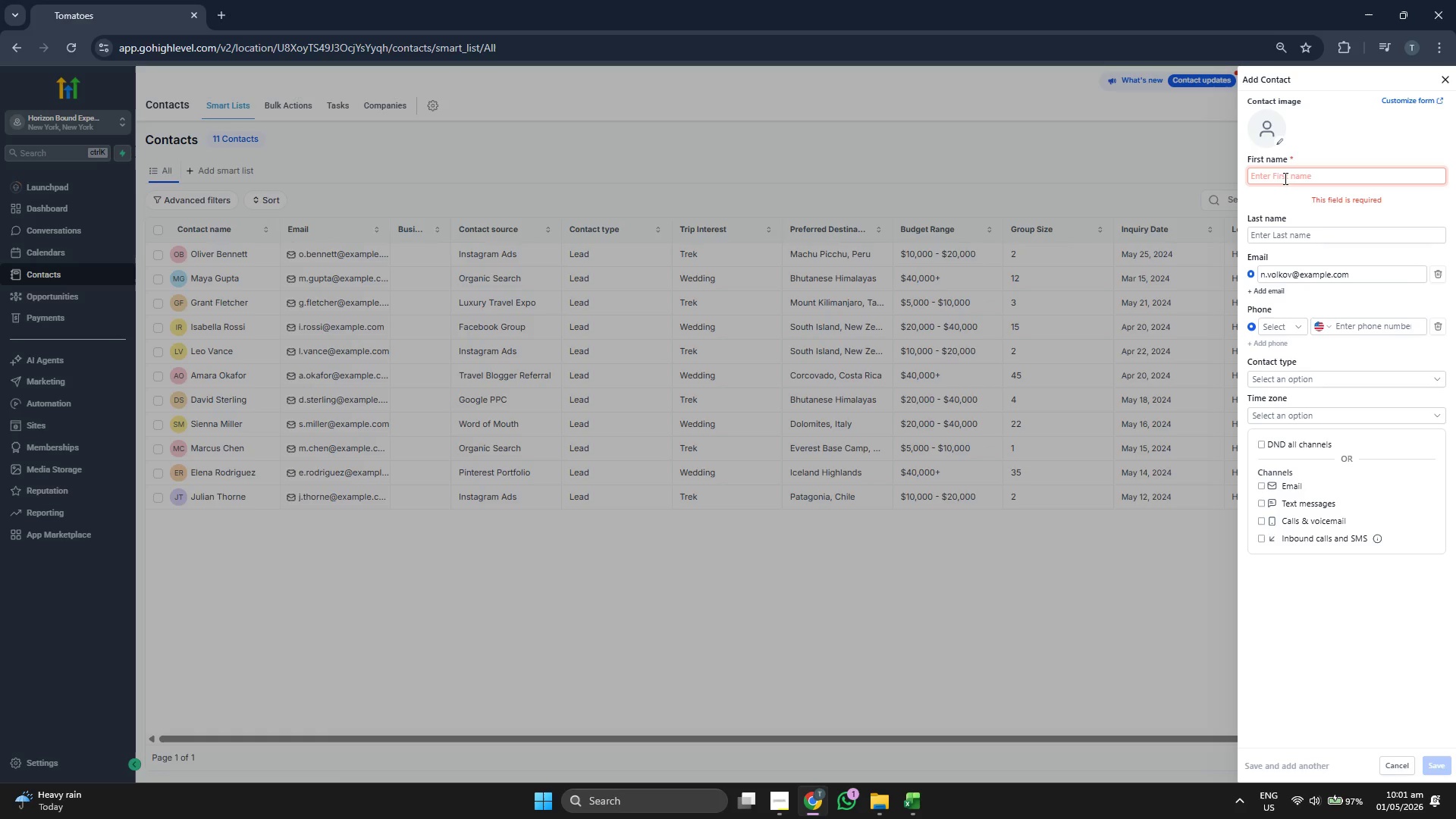 
type(Naid)
key(Backspace)
key(Backspace)
type(dia)
key(Tab)
type(Molkov)
 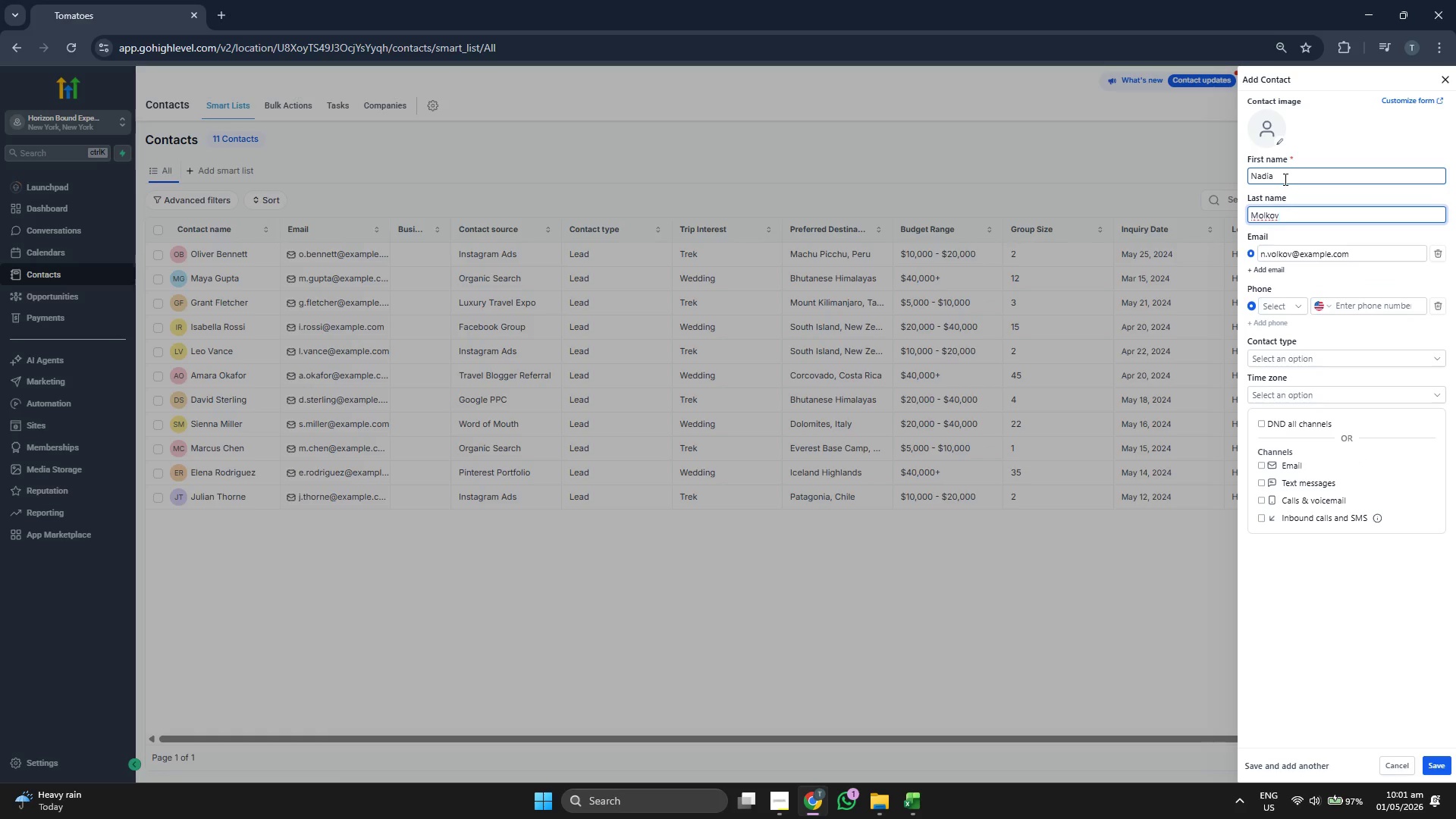 
hold_key(key=Backspace, duration=0.89)
 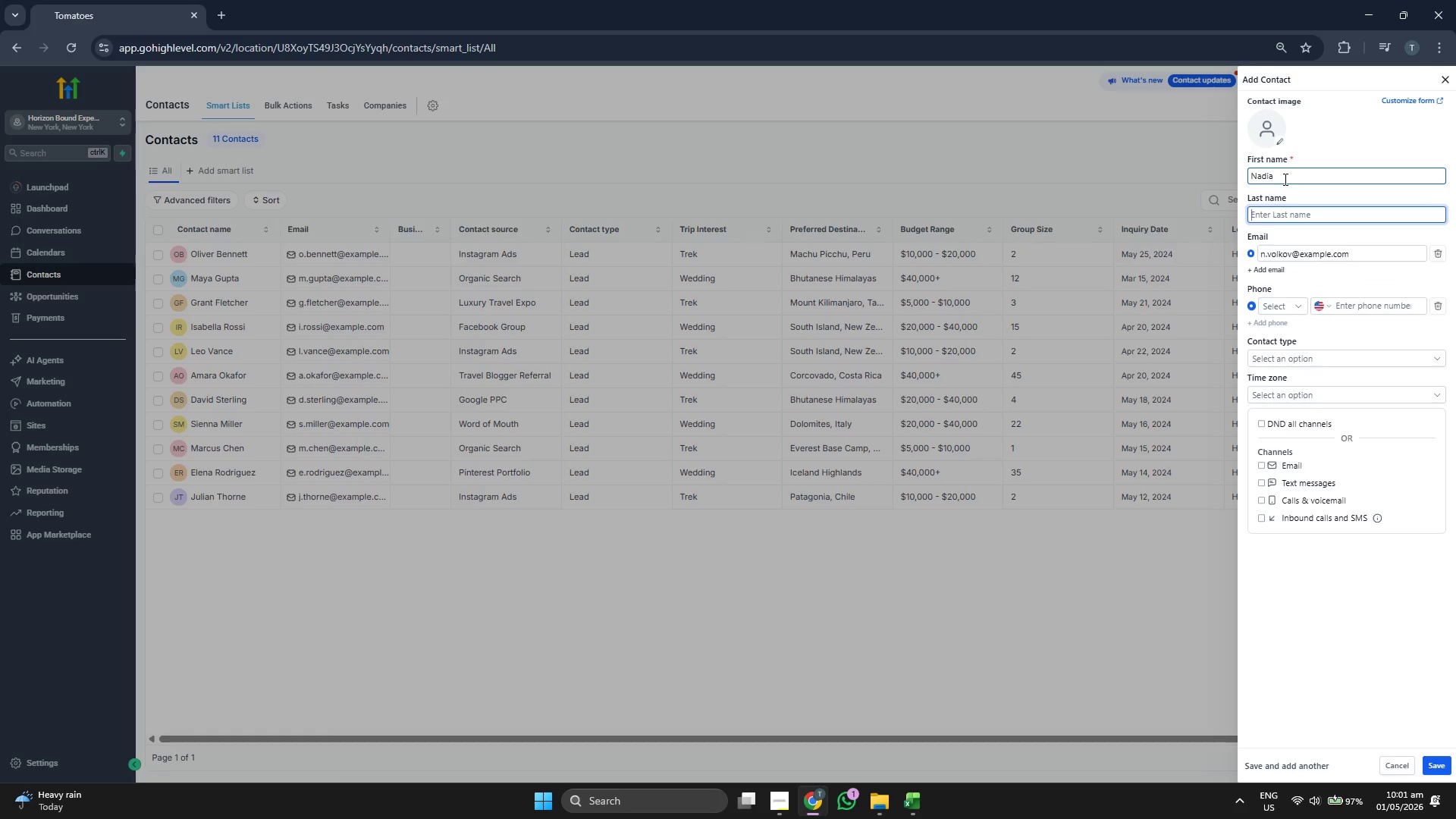 
type(Bo)
key(Backspace)
key(Backspace)
type(Volkoc)
key(Backspace)
type(v)
 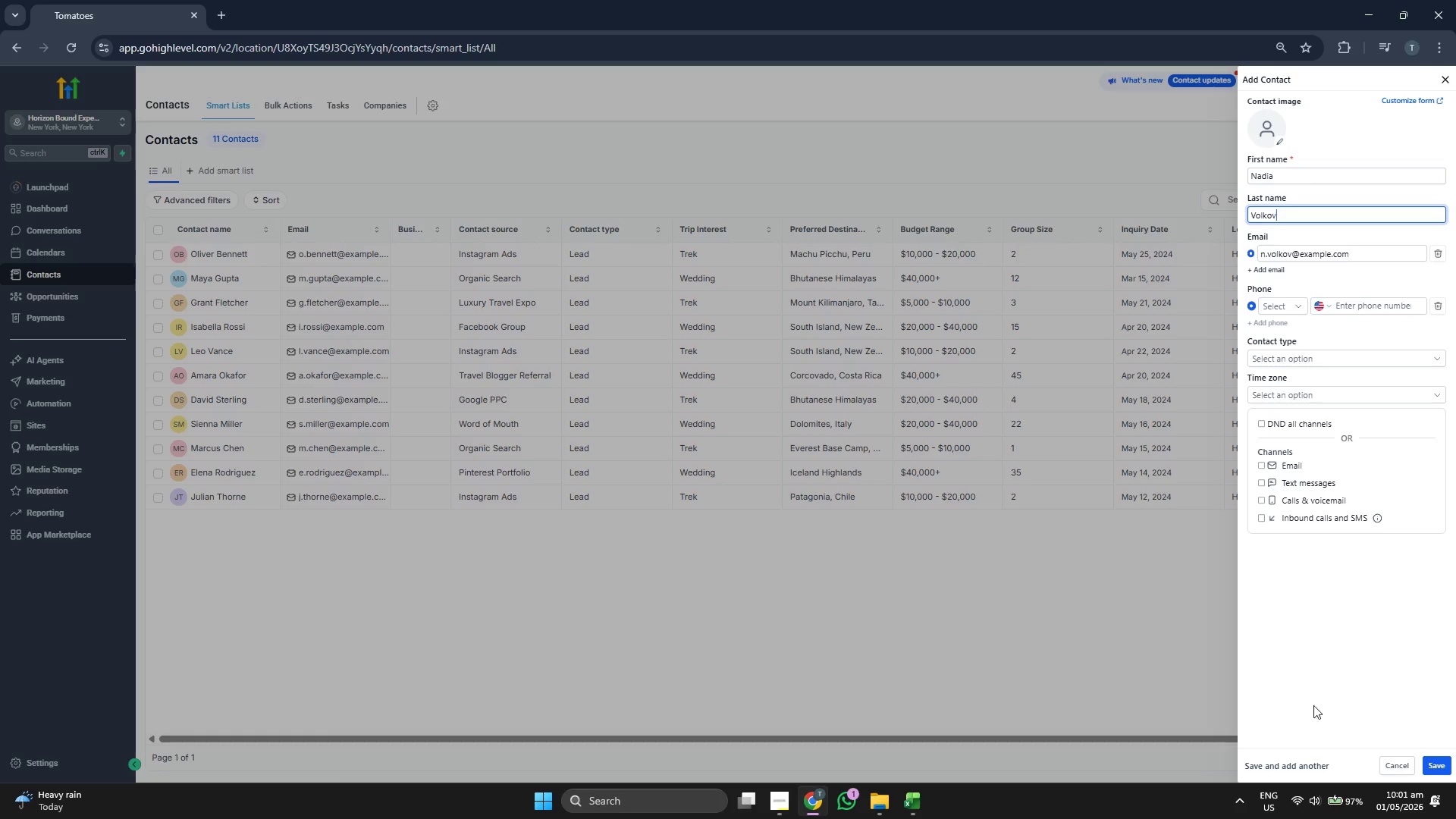 
left_click([1359, 685])
 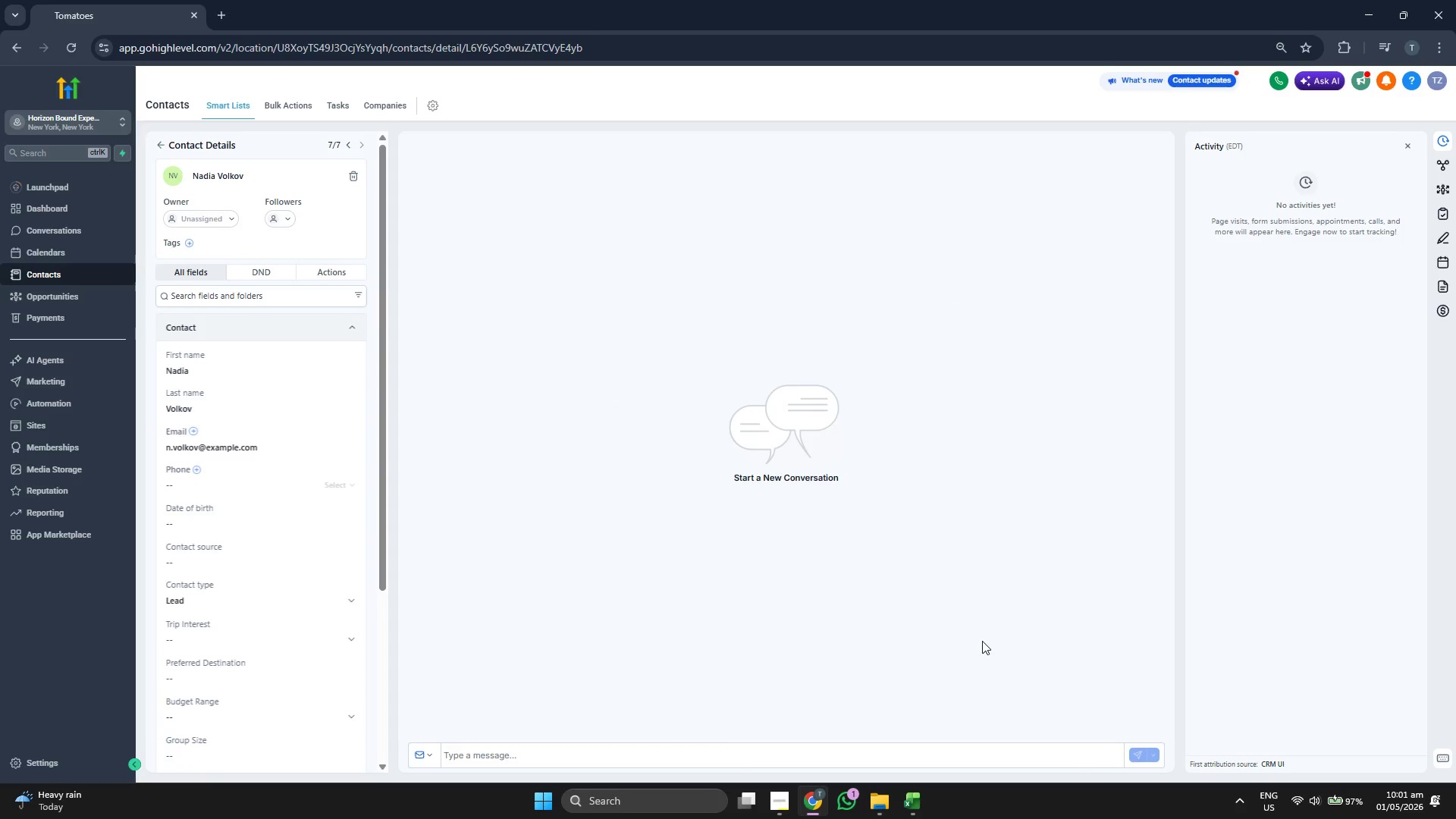 
wait(6.7)
 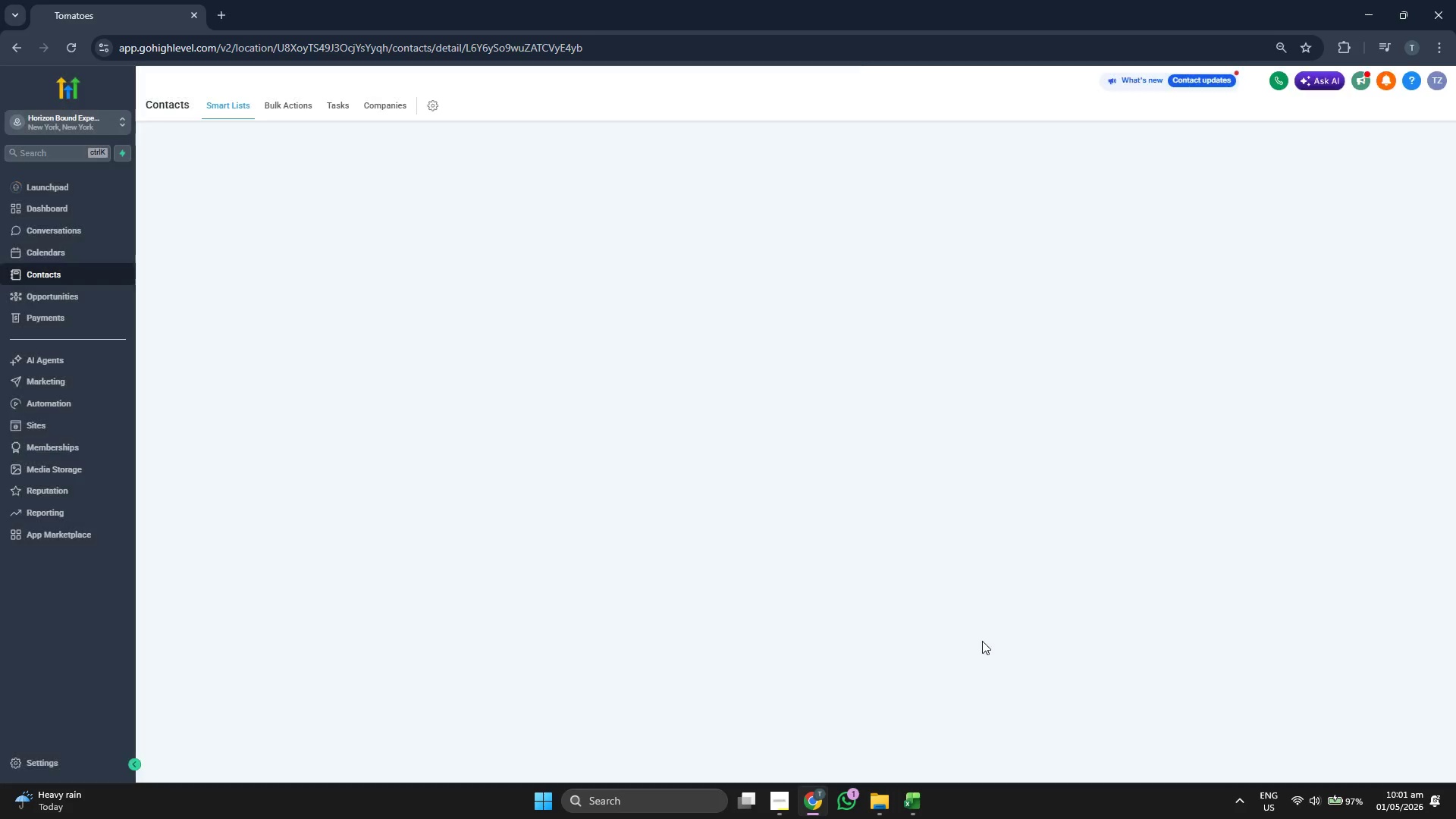 
scroll: coordinate [325, 367], scroll_direction: down, amount: 2.0
 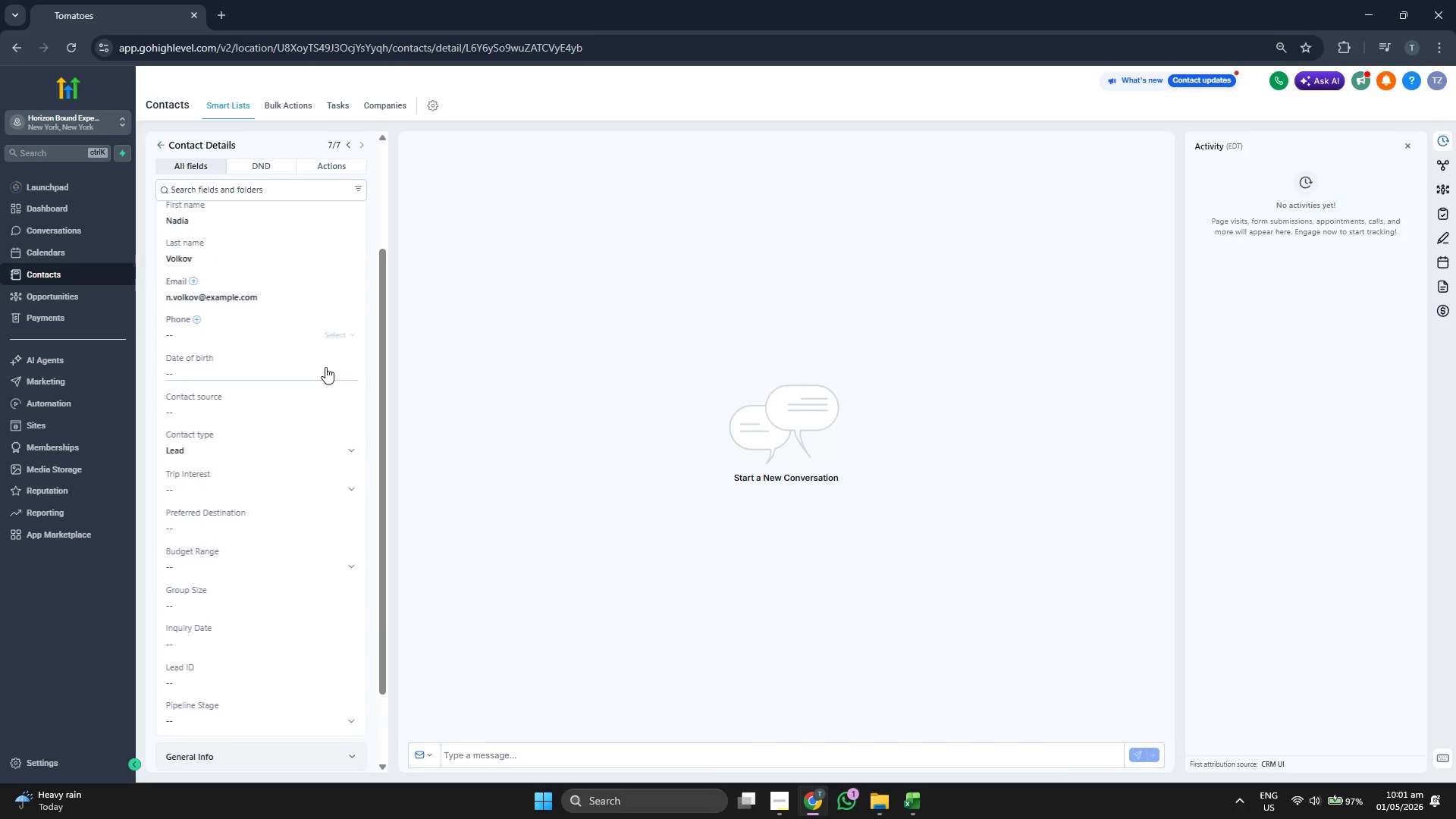 
scroll: coordinate [325, 367], scroll_direction: up, amount: 2.0
 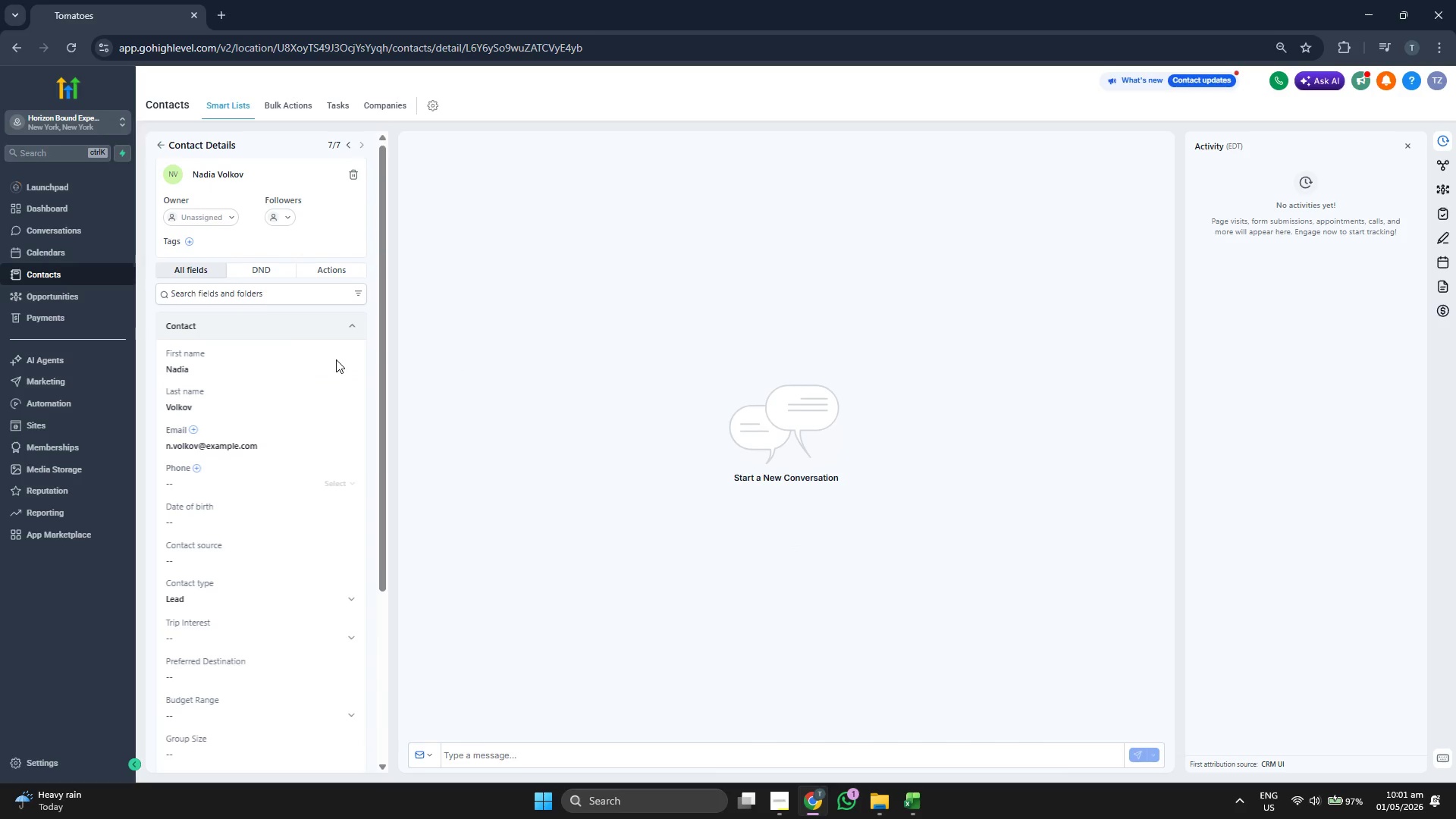 
scroll: coordinate [336, 359], scroll_direction: down, amount: 2.0
 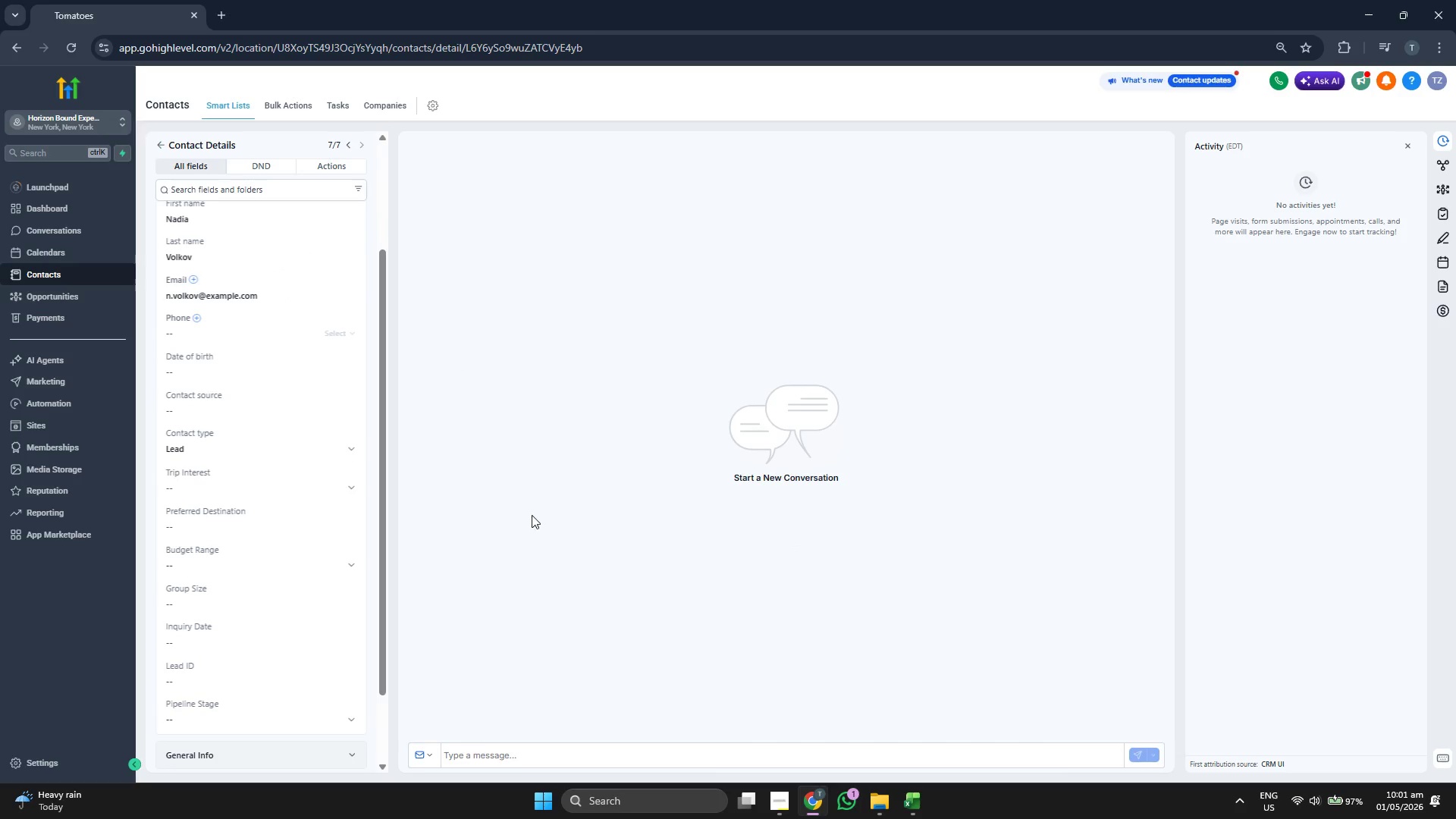 
left_click([925, 802])
 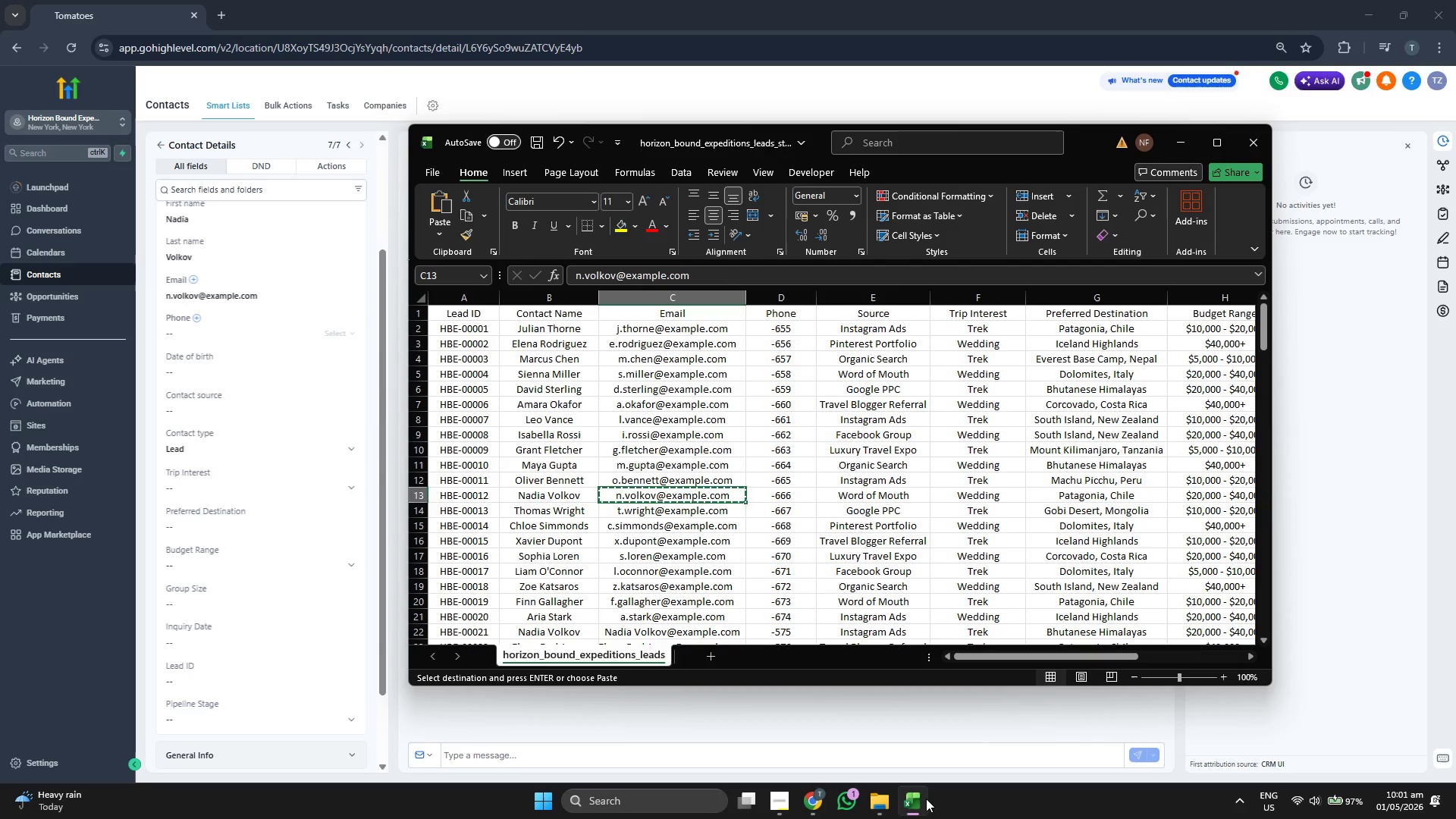 
key(ArrowRight)
 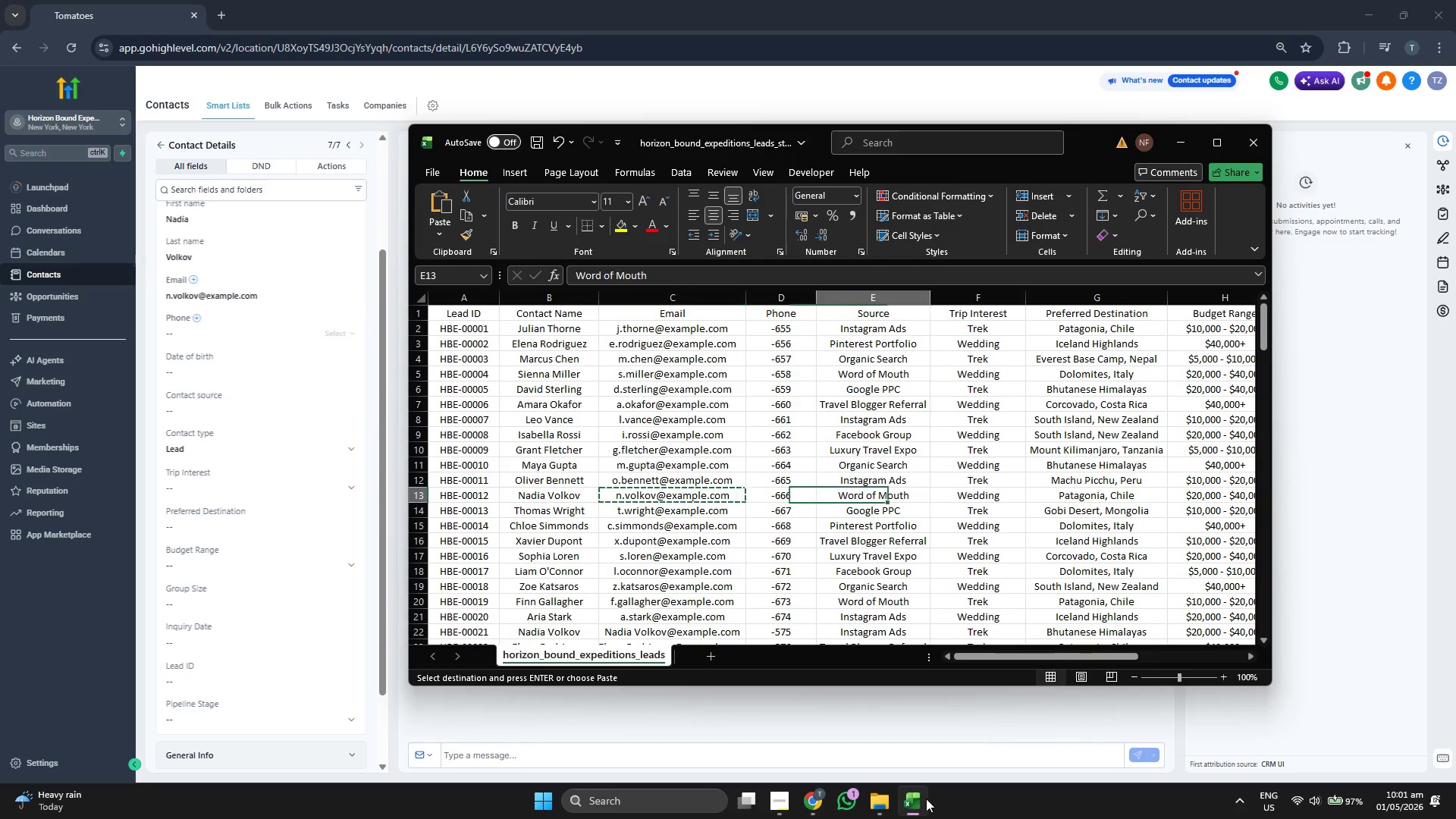 
key(ArrowRight)
 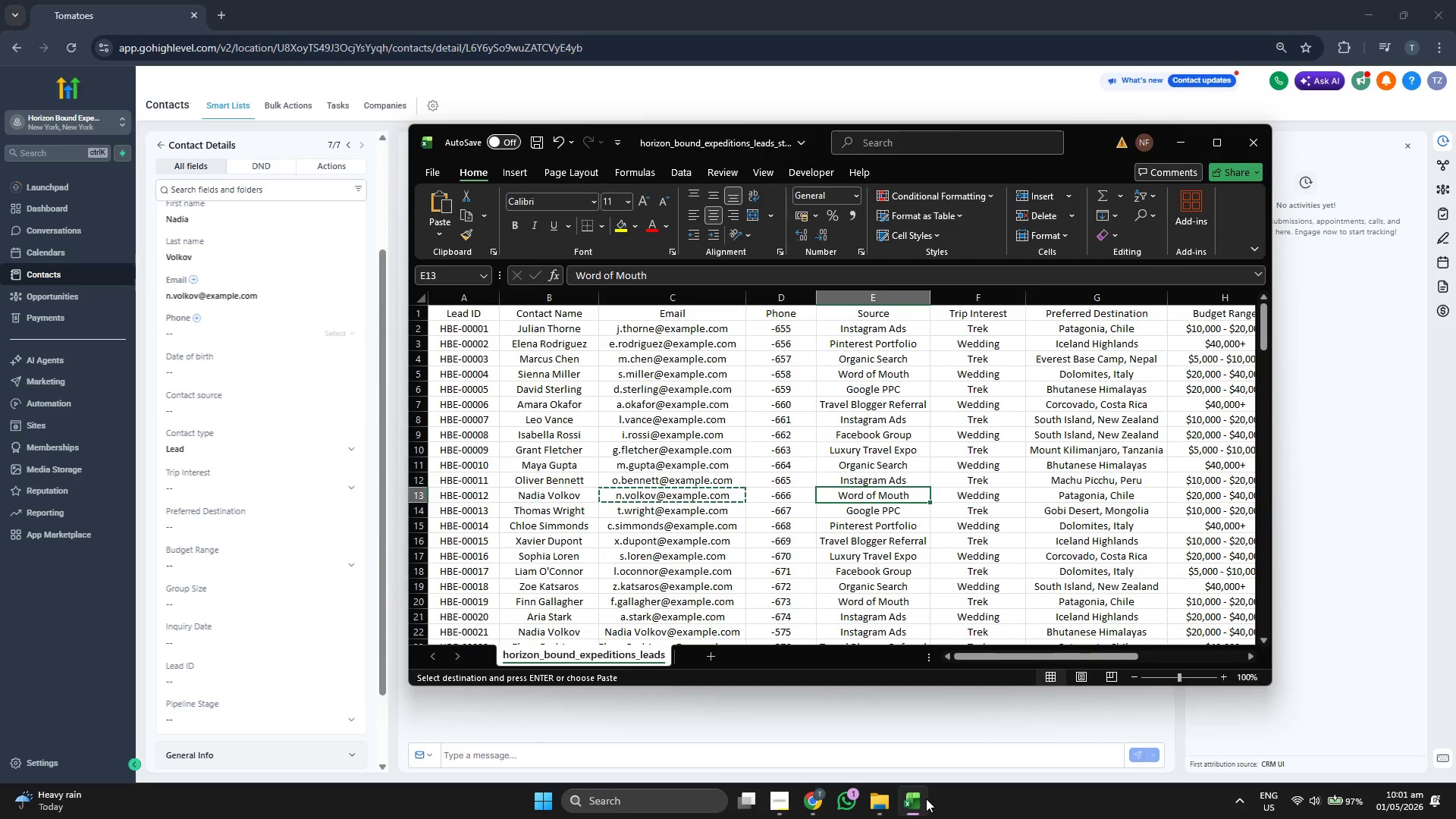 
key(ArrowLeft)
 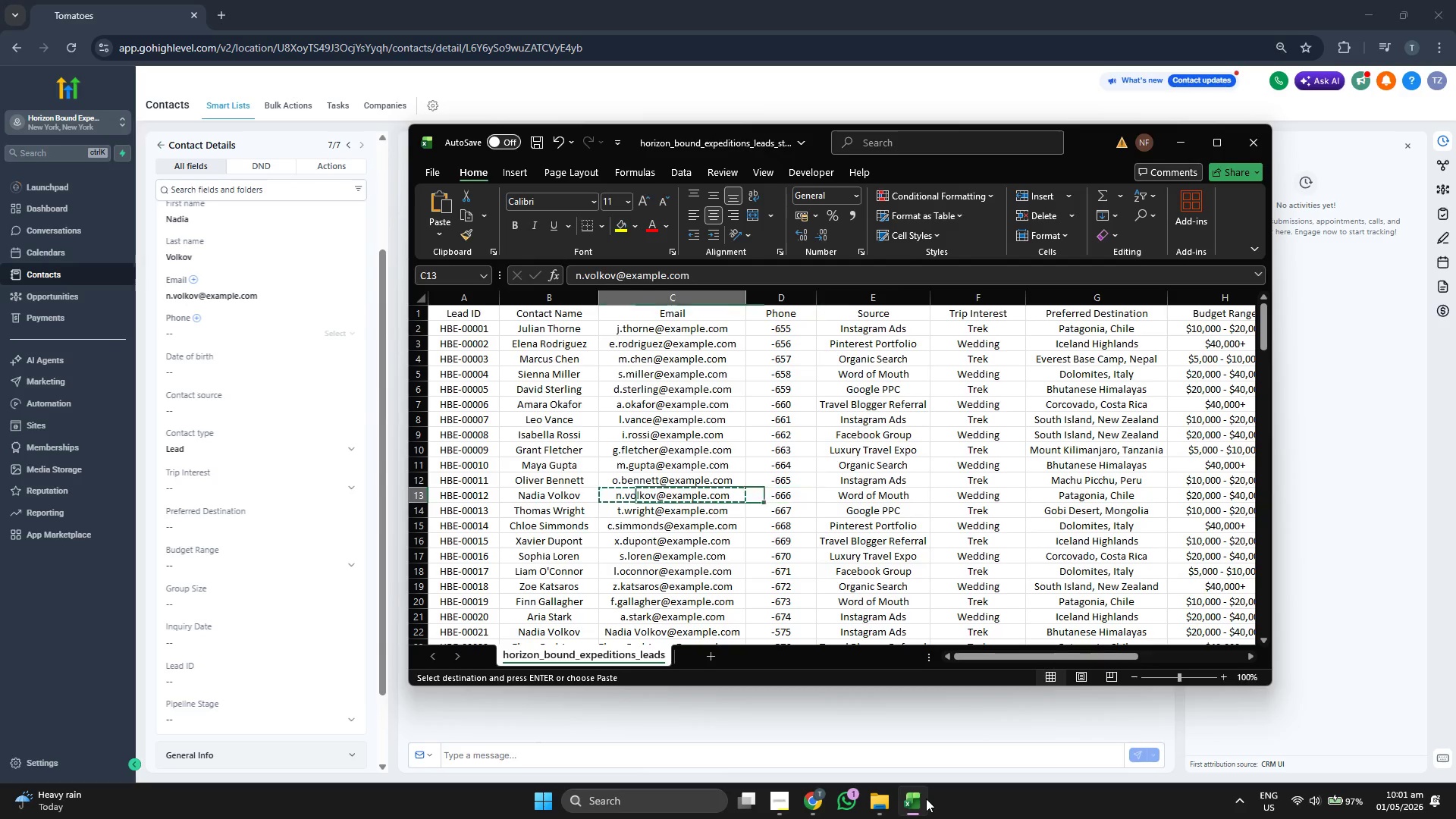 
key(ArrowLeft)
 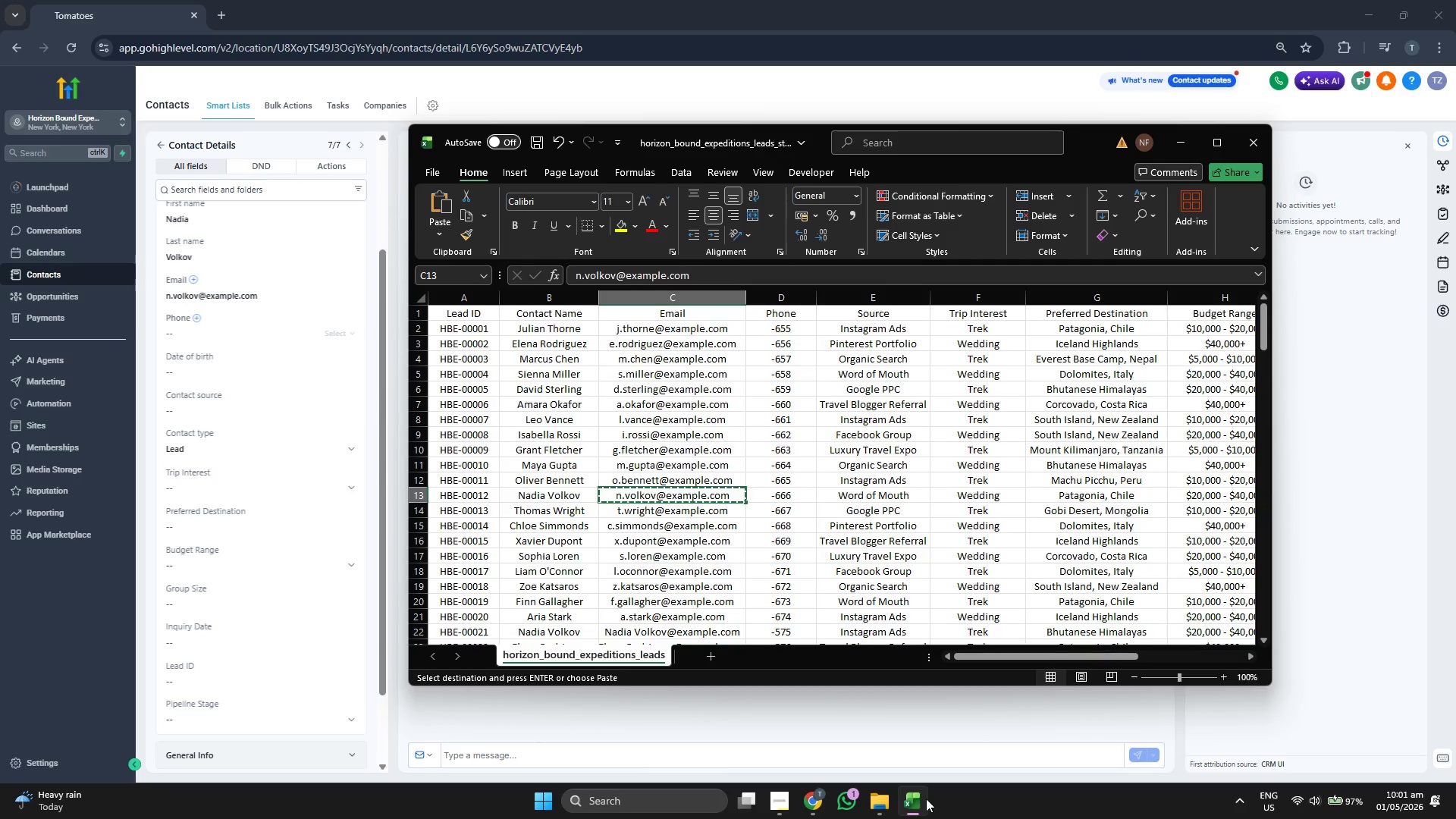 
key(ArrowLeft)
 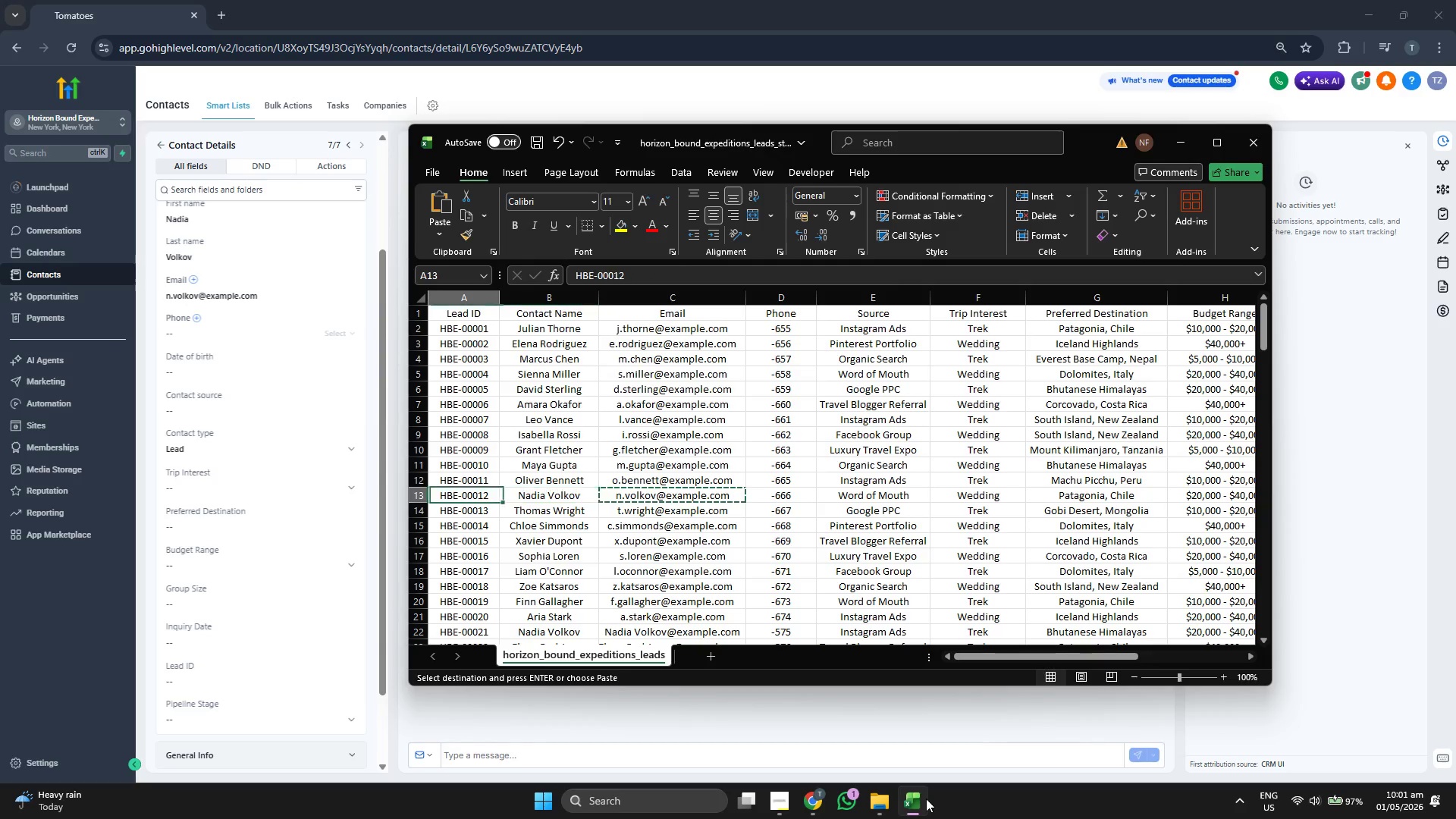 
key(ArrowLeft)
 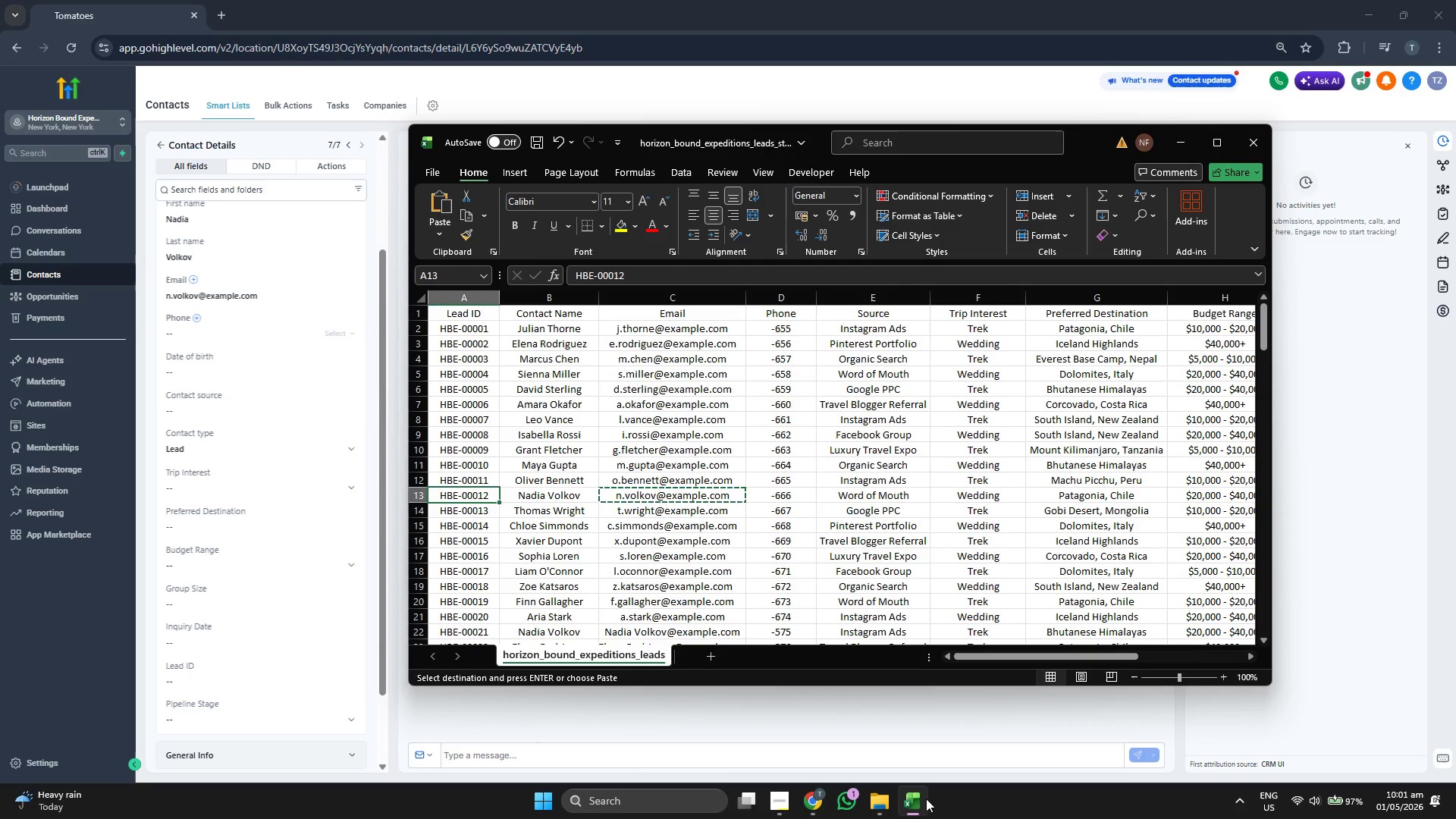 
key(Control+ControlLeft)
 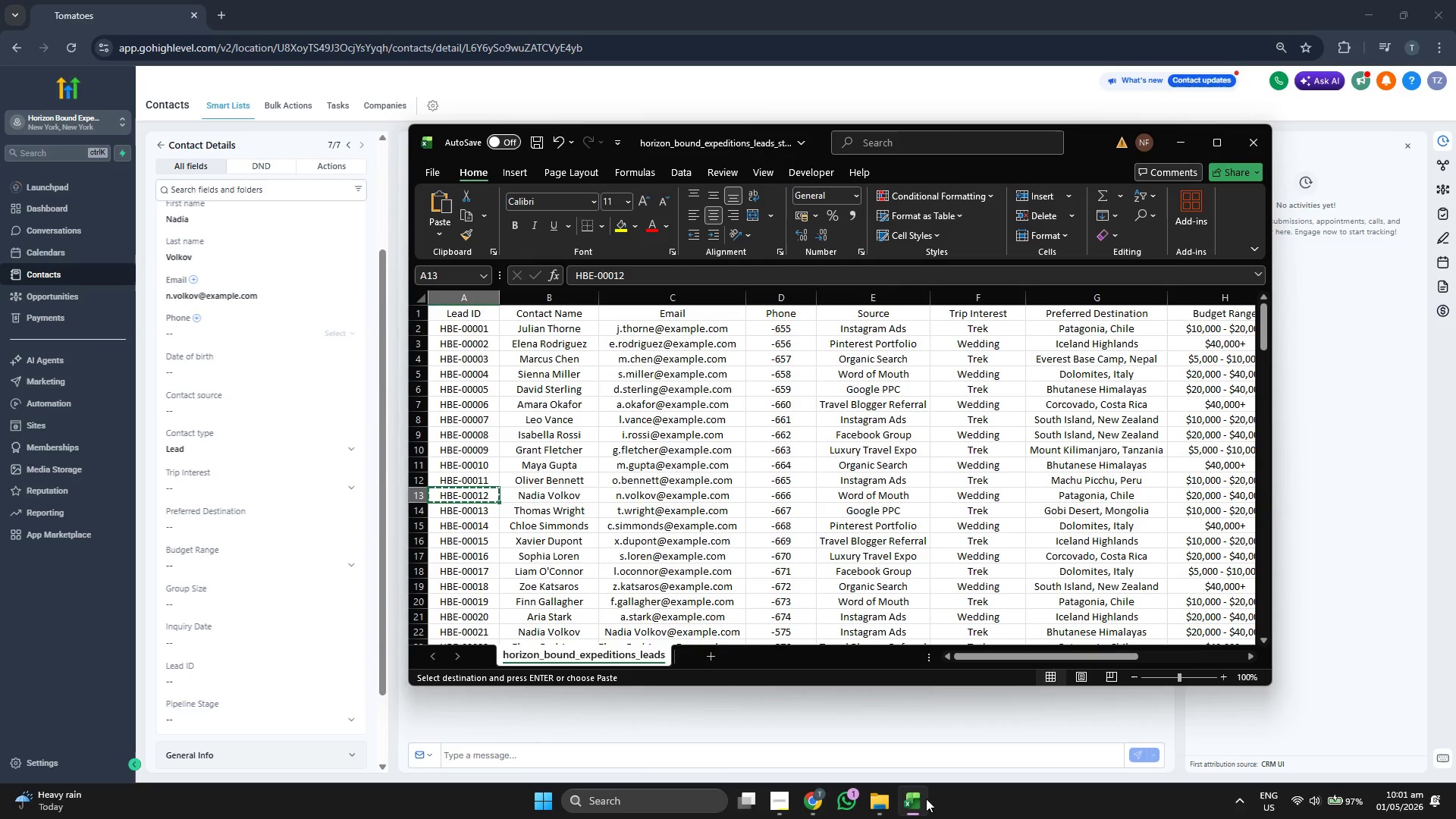 
key(Control+C)
 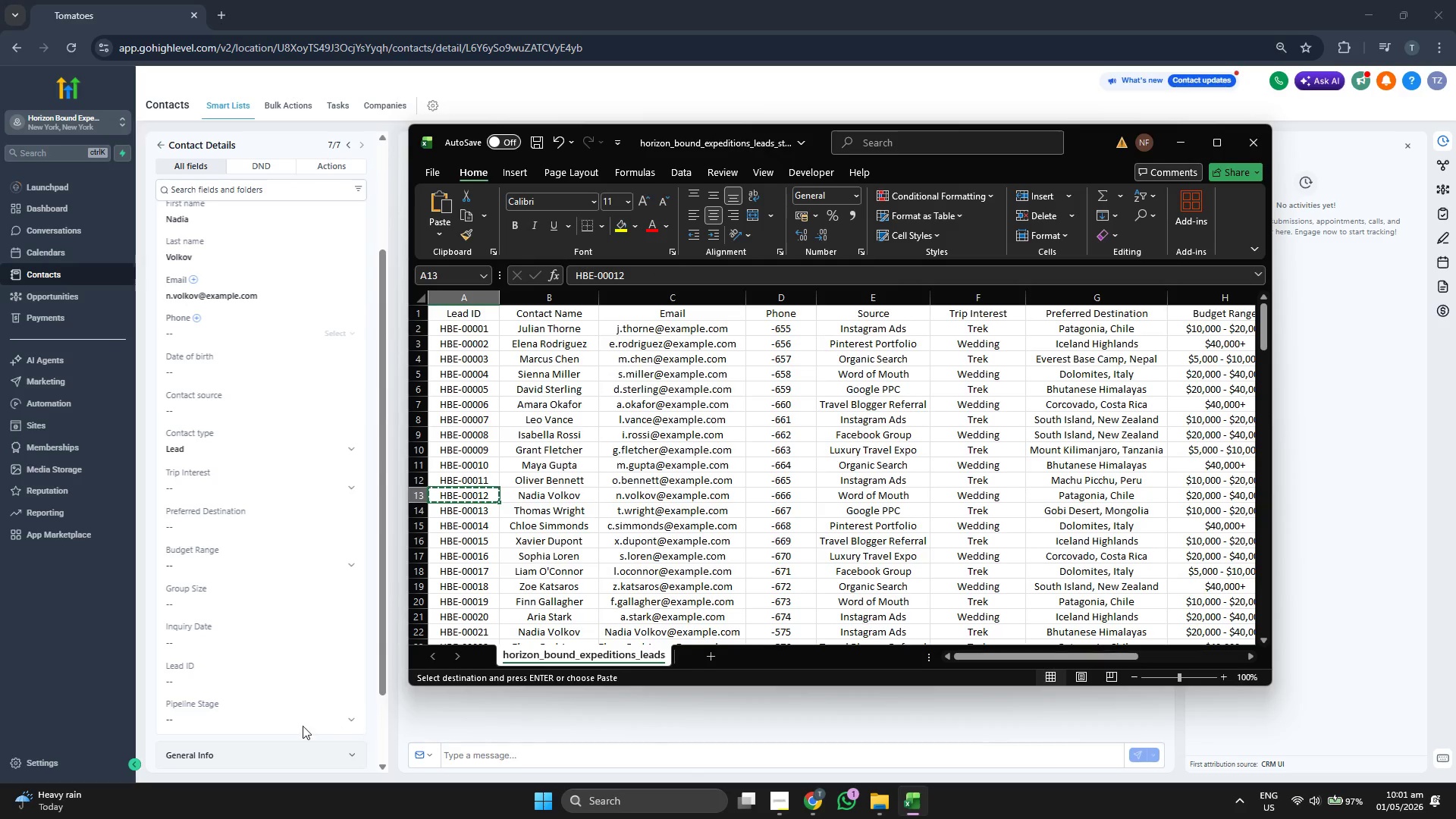 
left_click([286, 721])
 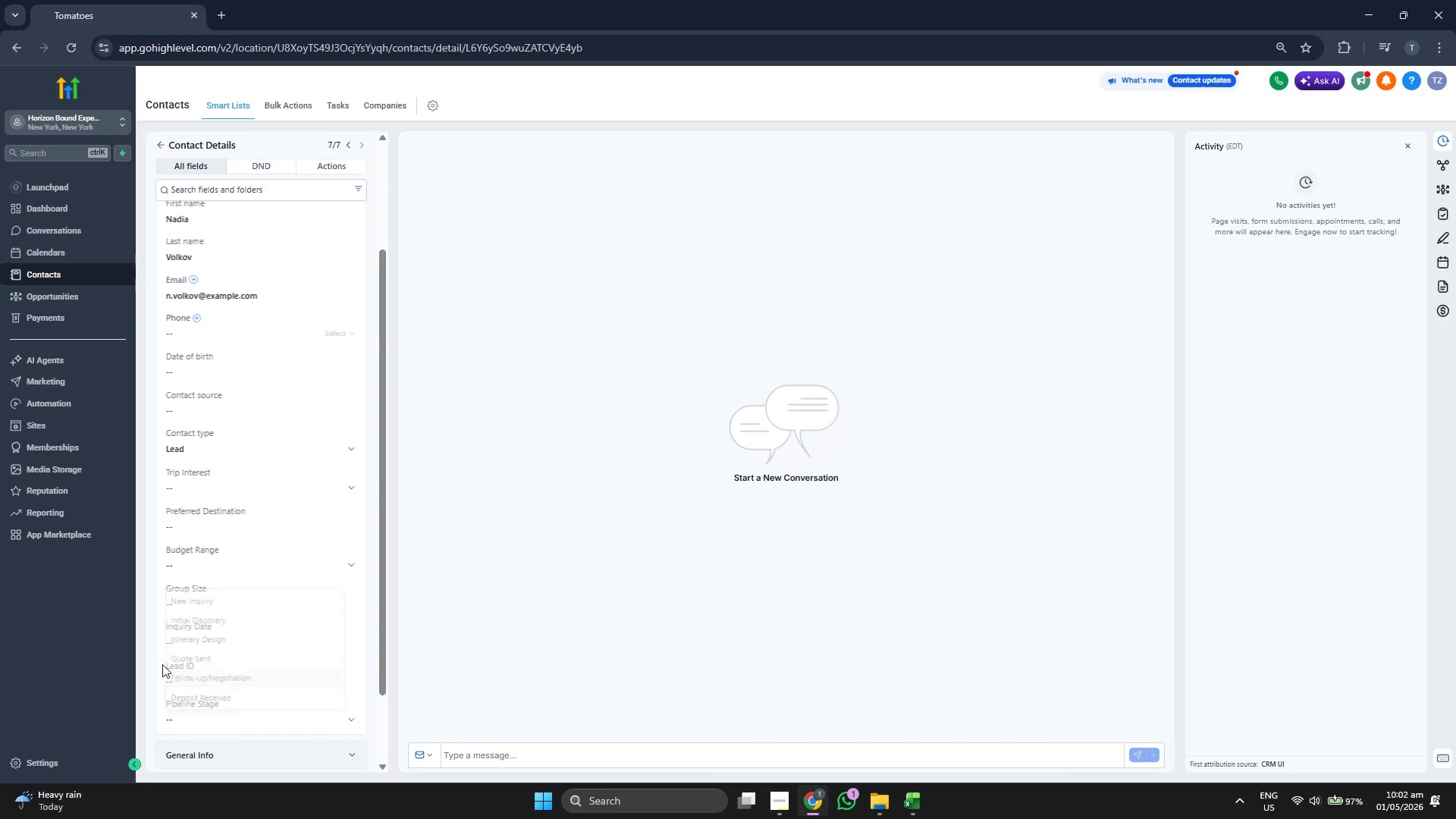 
left_click([232, 677])
 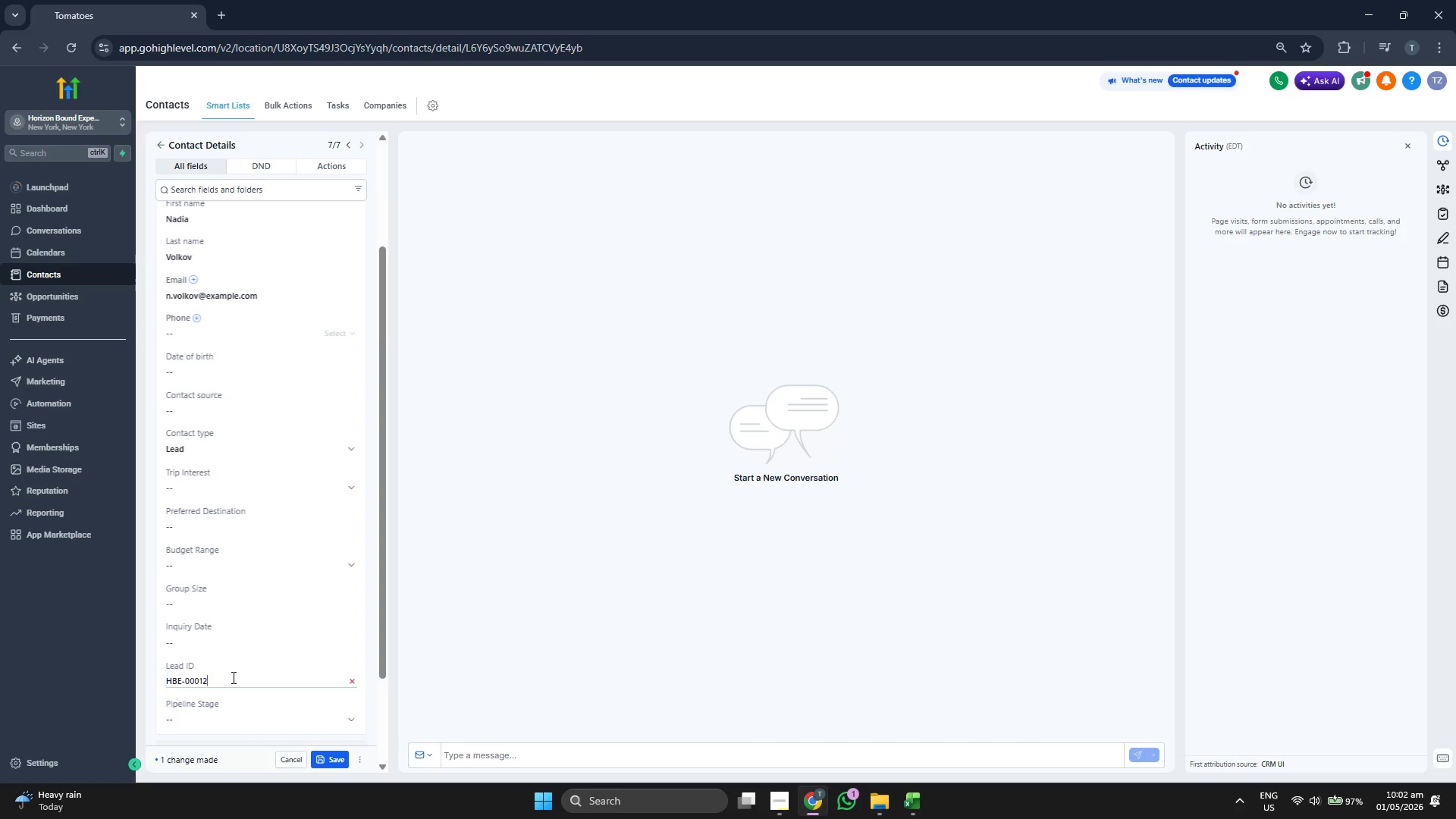 
key(Control+ControlLeft)
 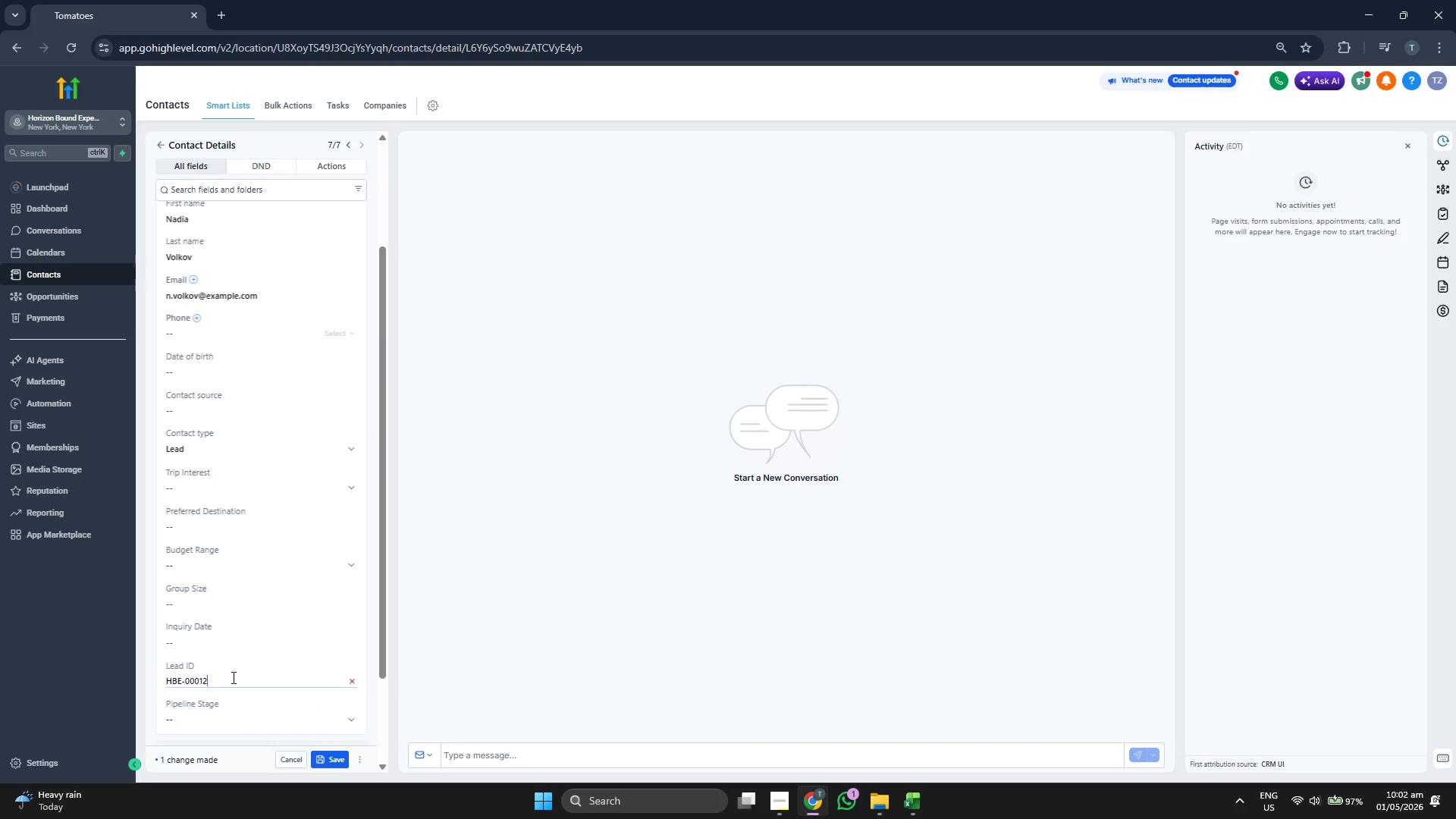 
key(Control+V)
 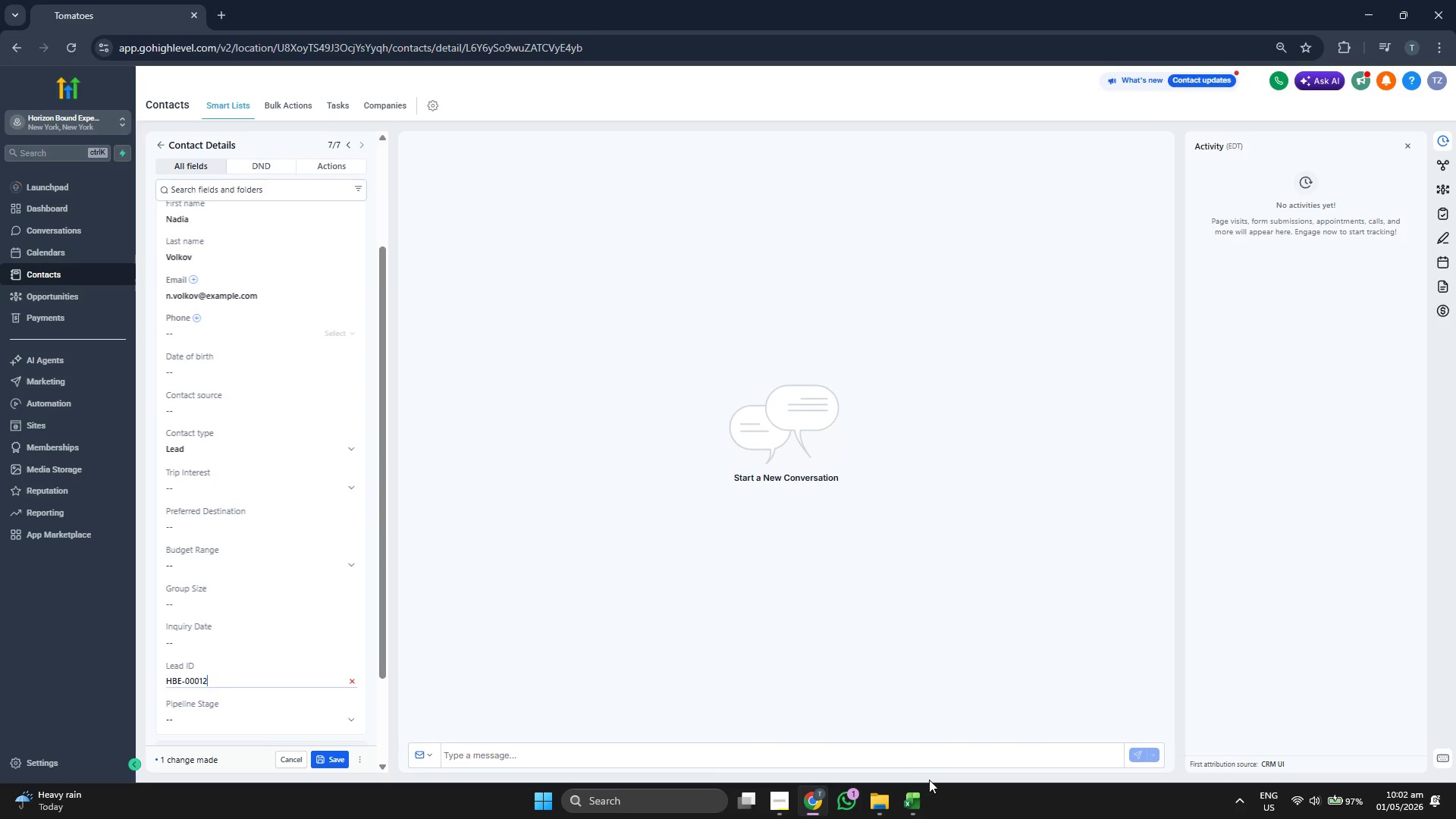 
key(ArrowRight)
 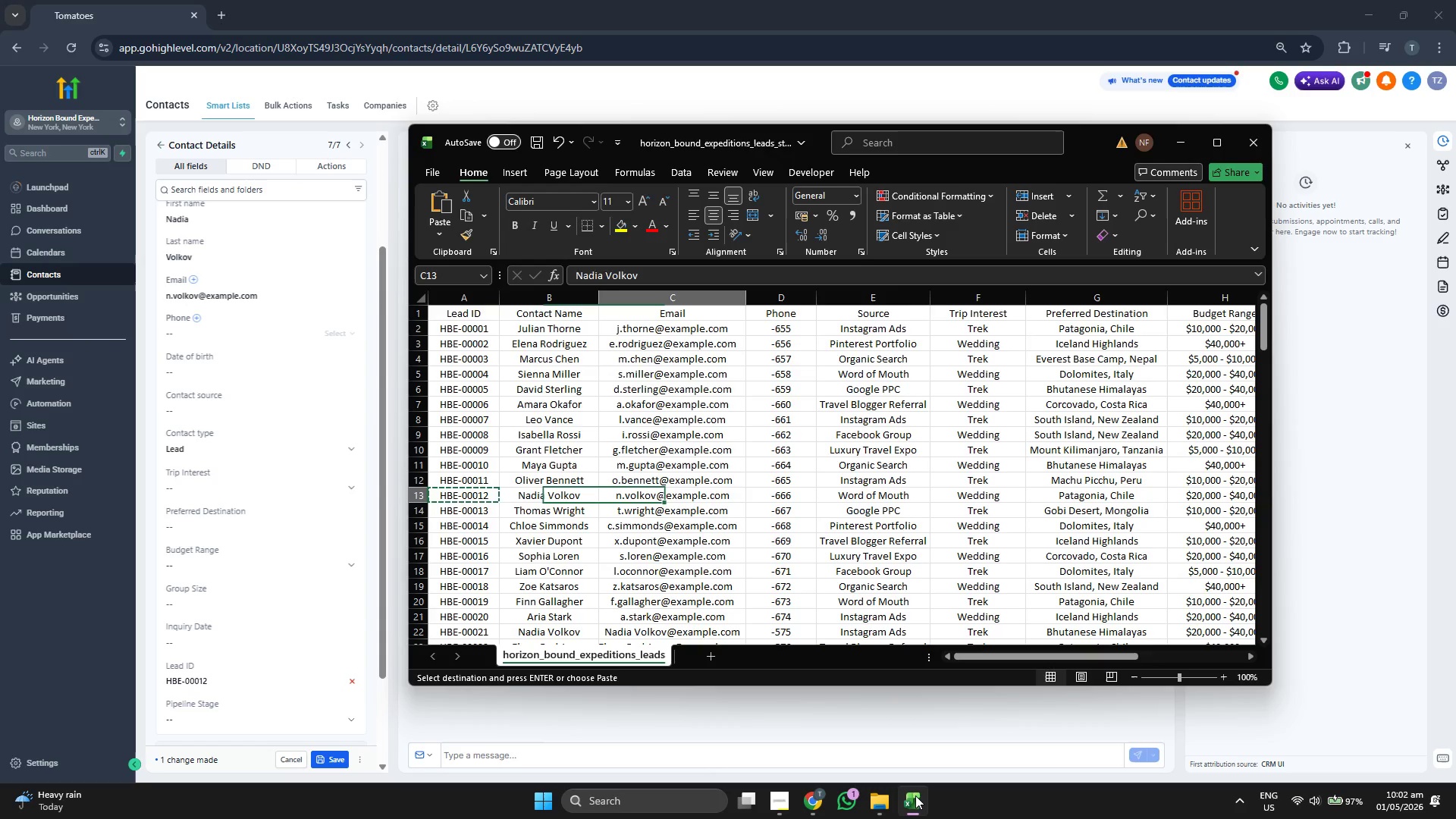 
key(ArrowRight)
 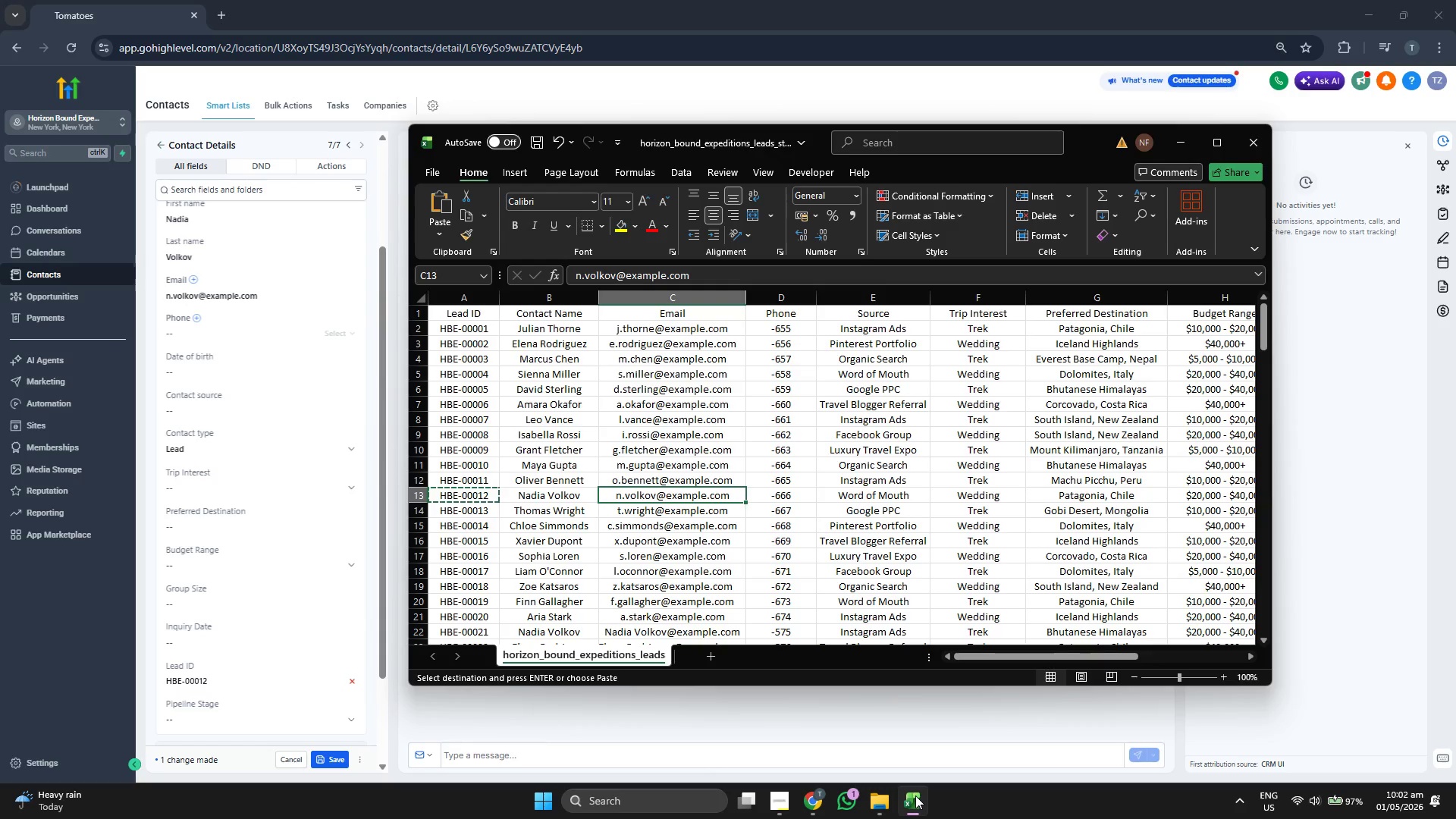 
key(ArrowRight)
 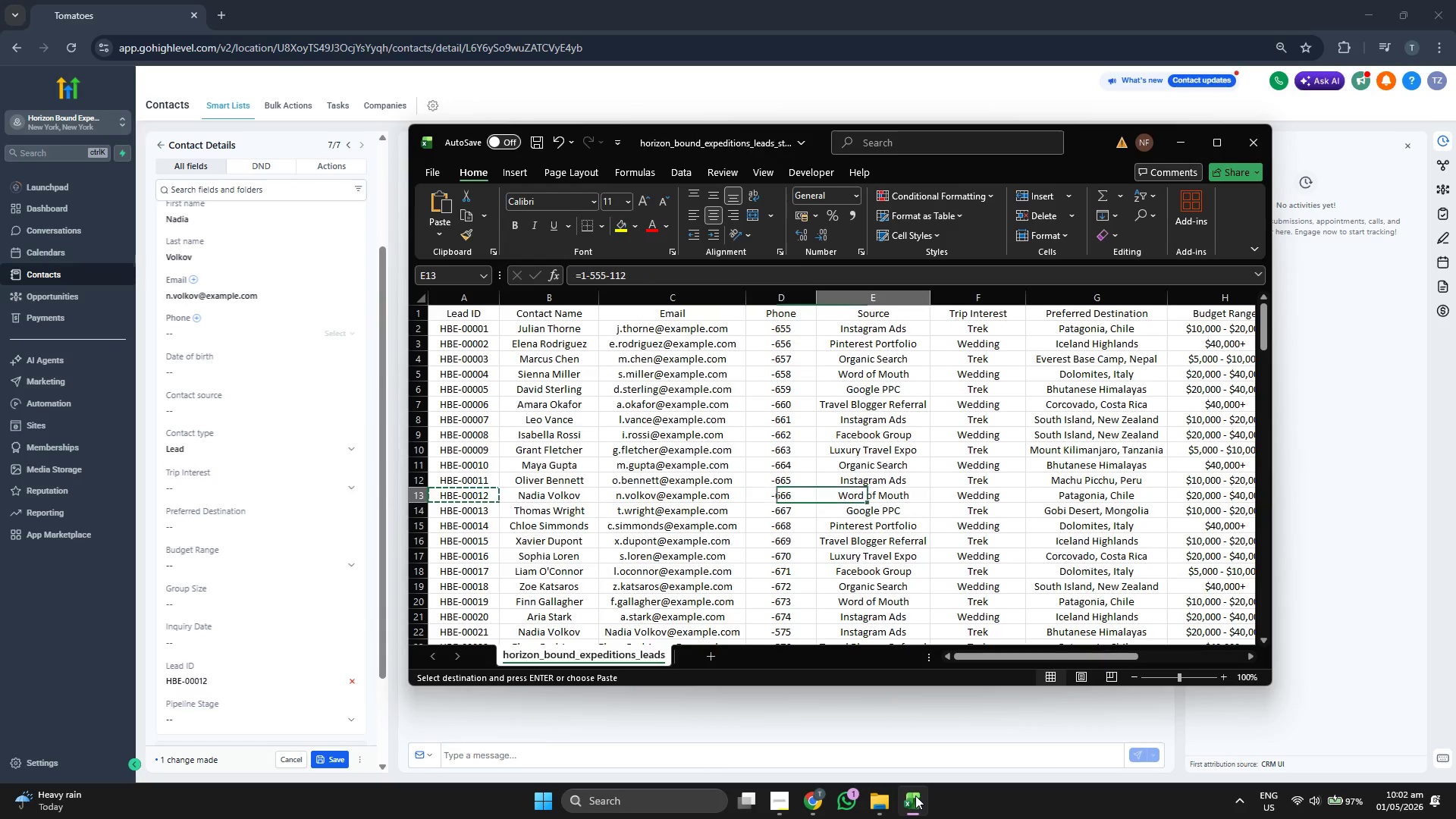 
key(ArrowRight)
 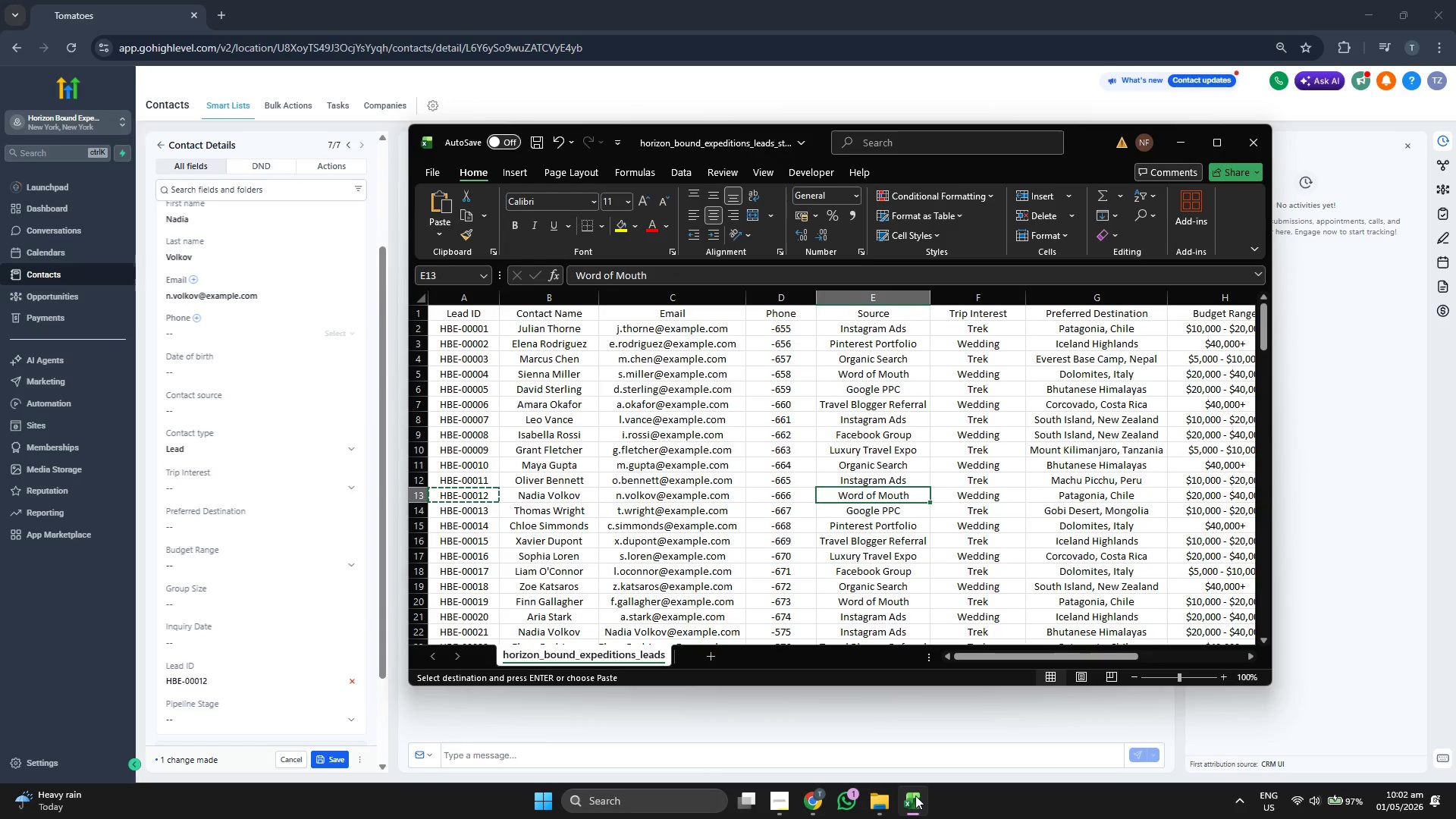 
key(ArrowRight)
 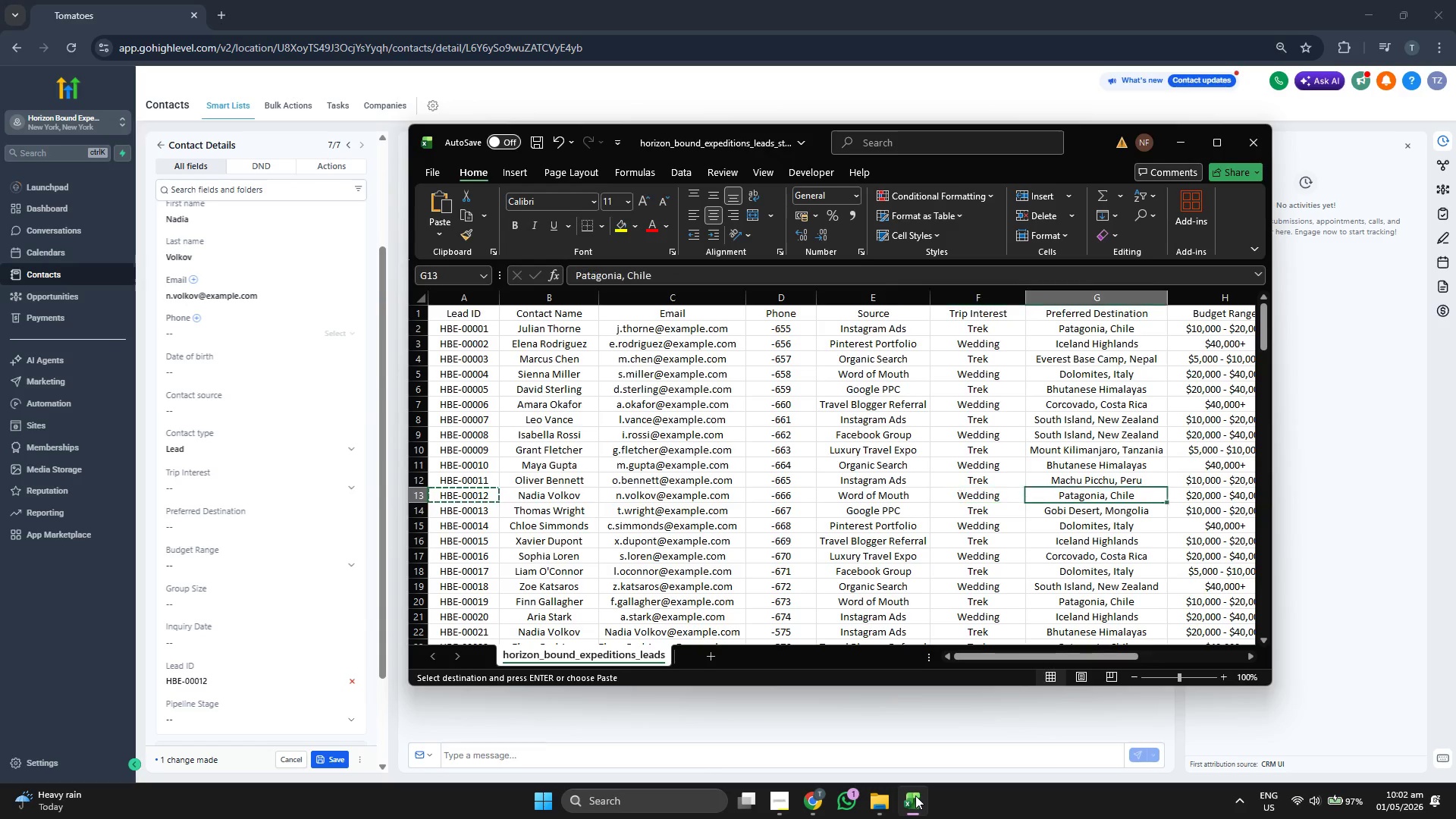 
key(ArrowRight)
 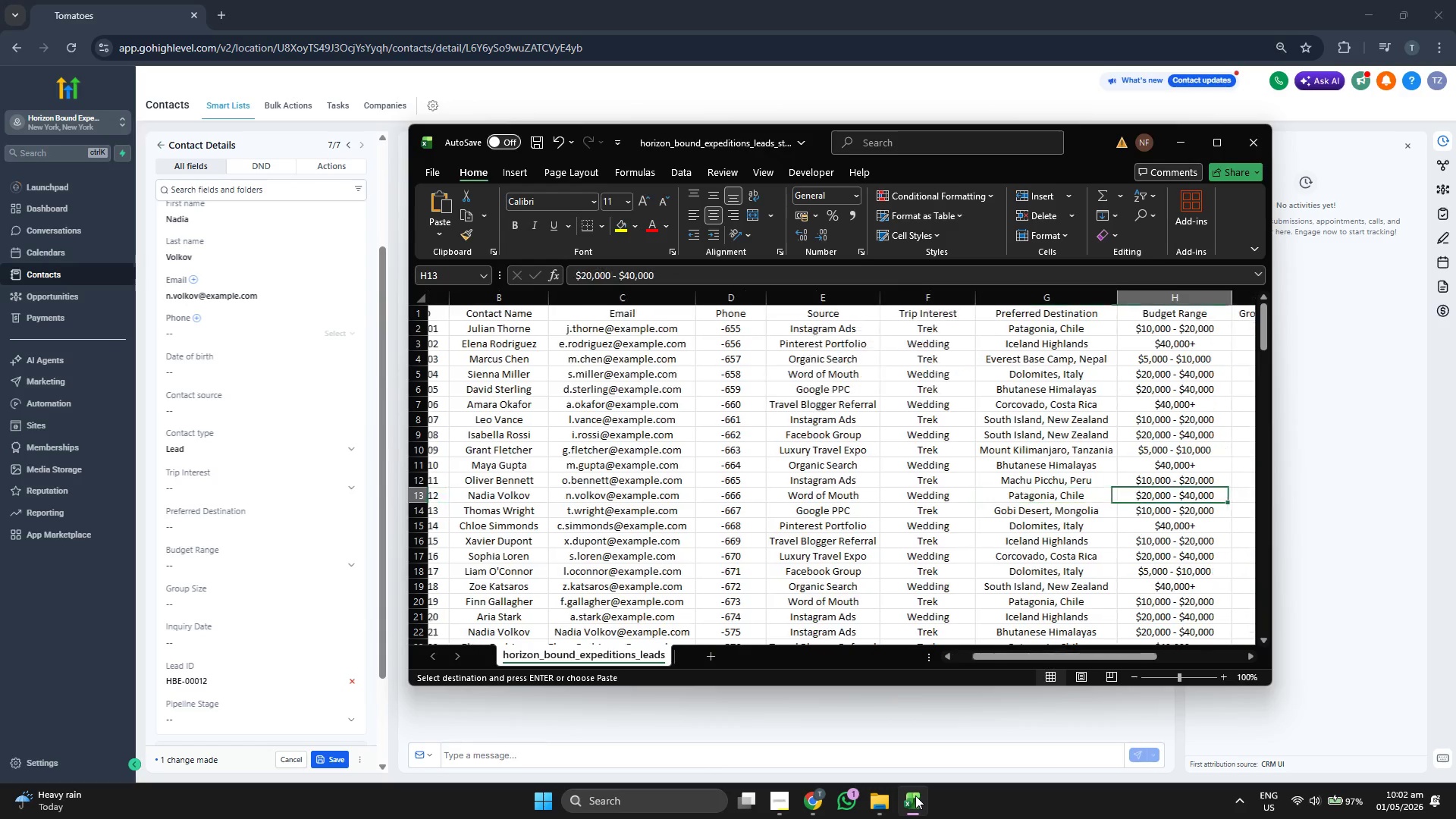 
key(ArrowRight)
 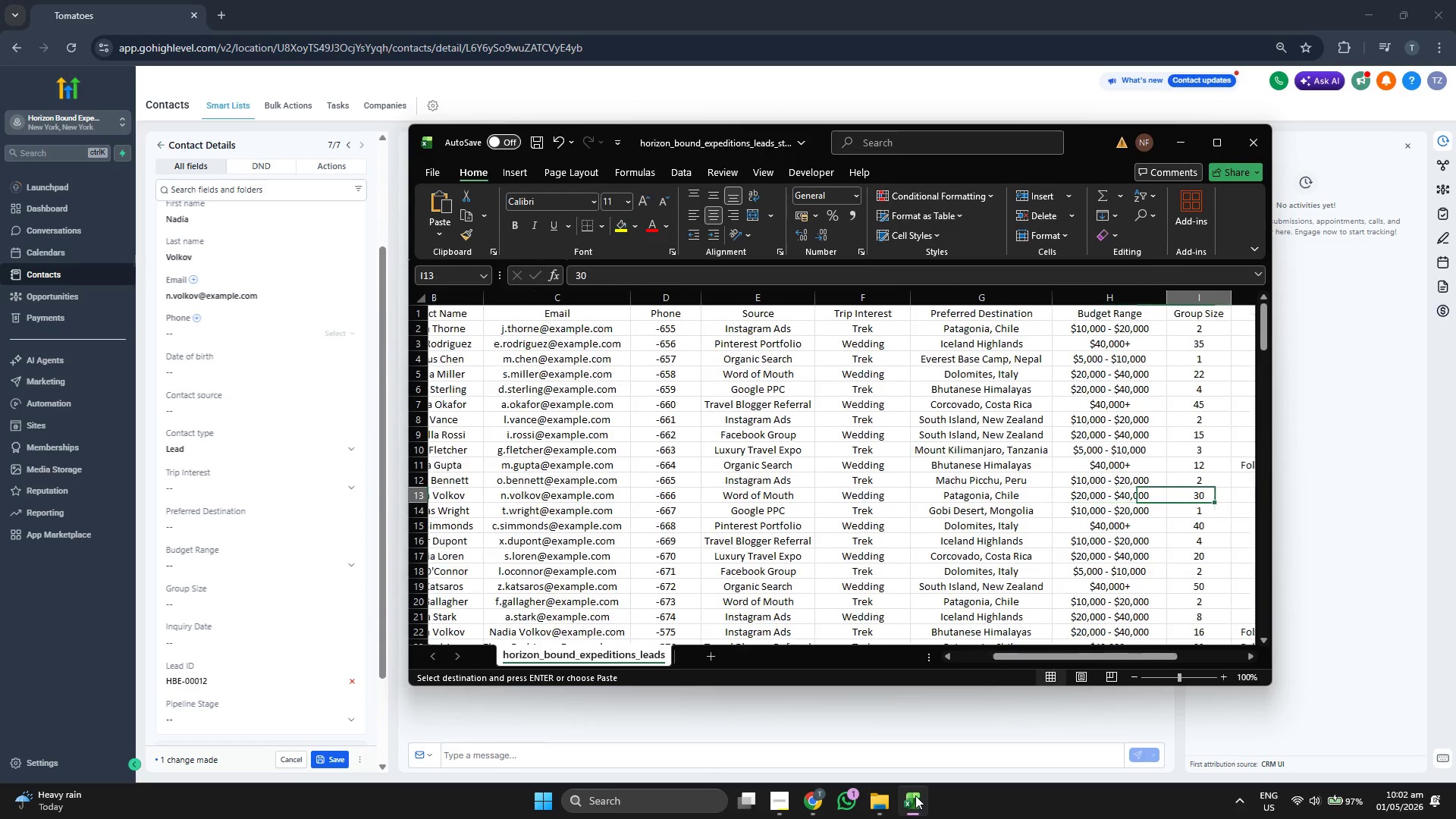 
key(ArrowRight)
 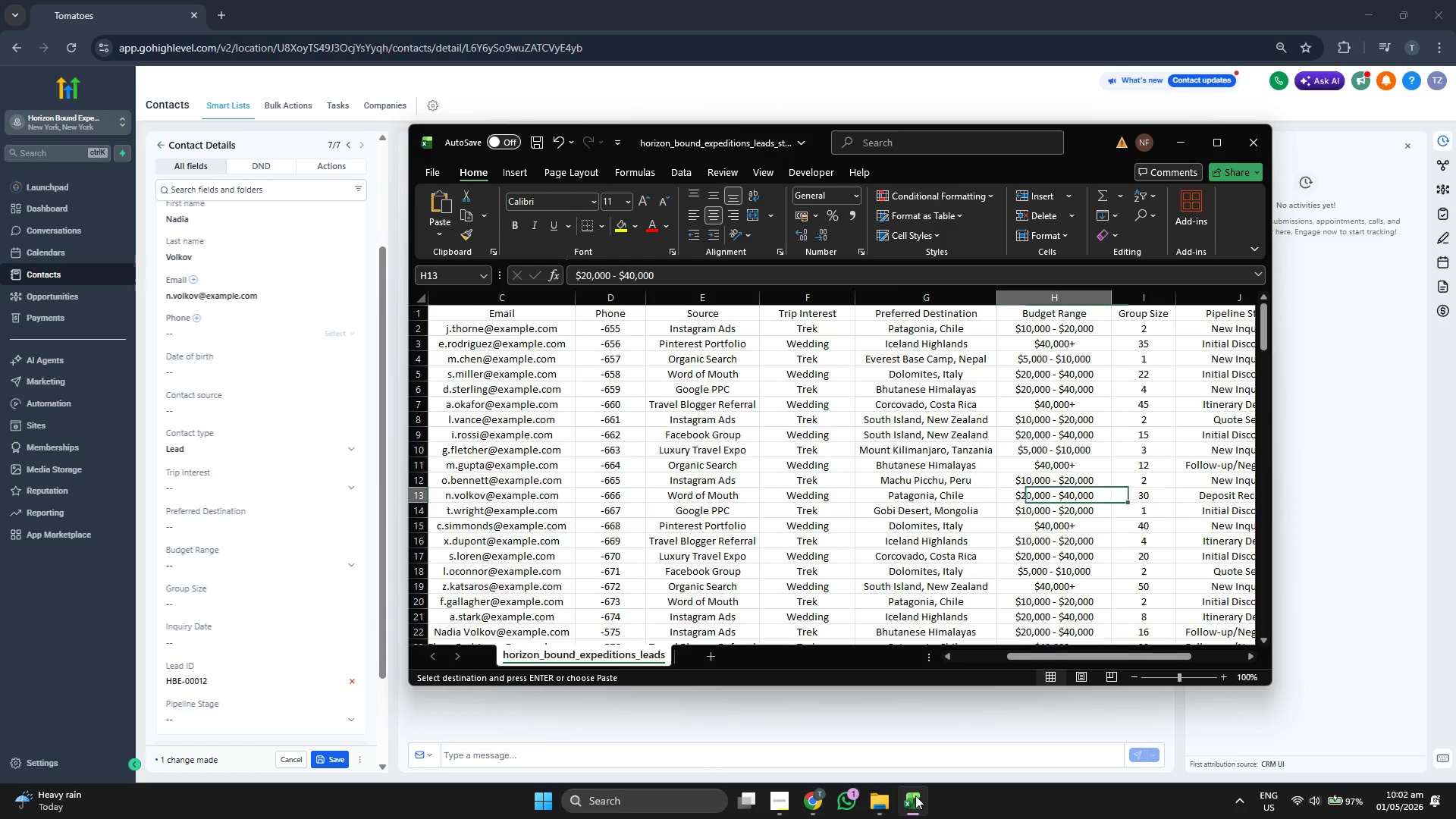 
key(ArrowLeft)
 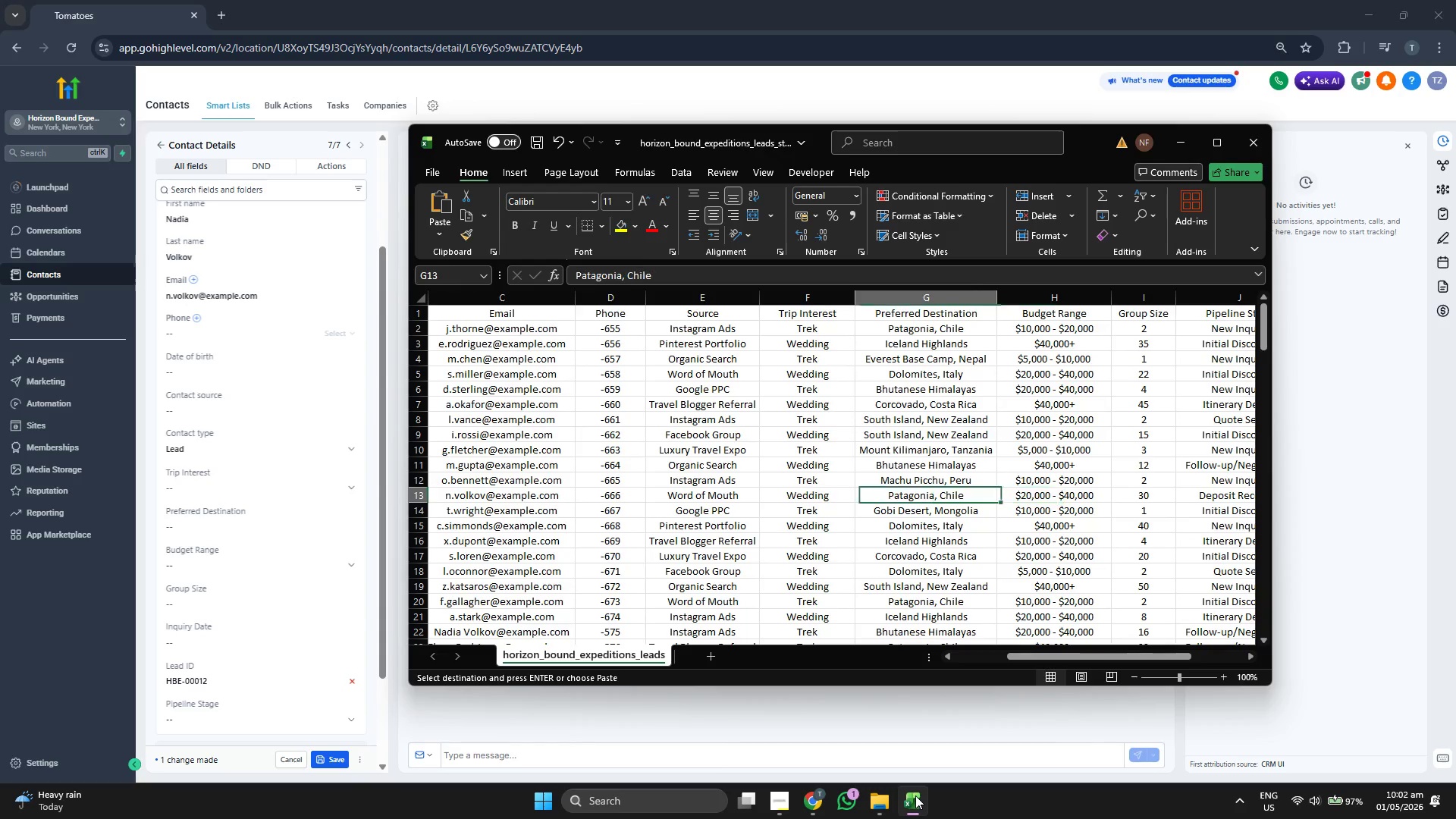 
key(ArrowLeft)
 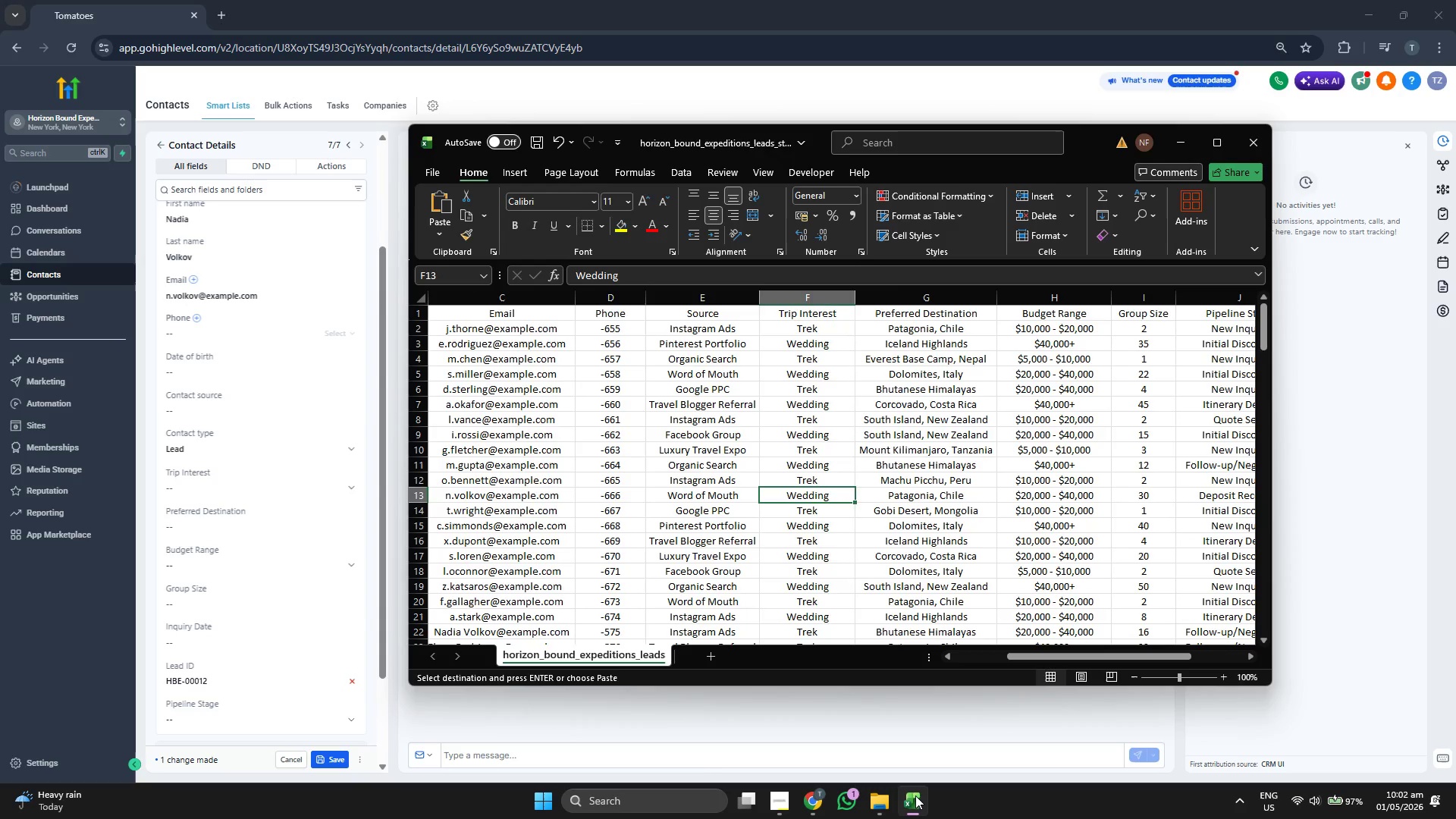 
key(ArrowLeft)
 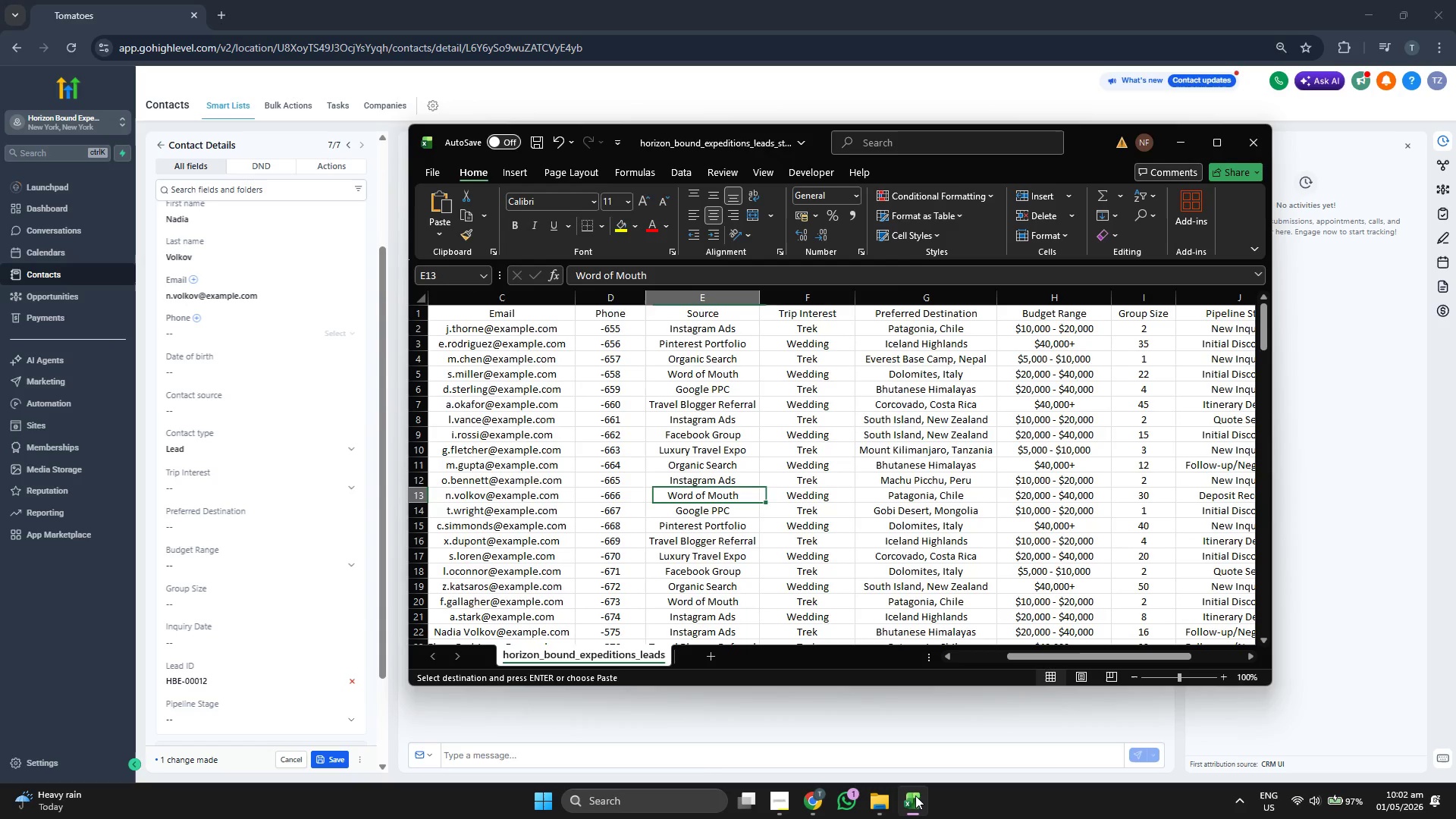 
key(ArrowLeft)
 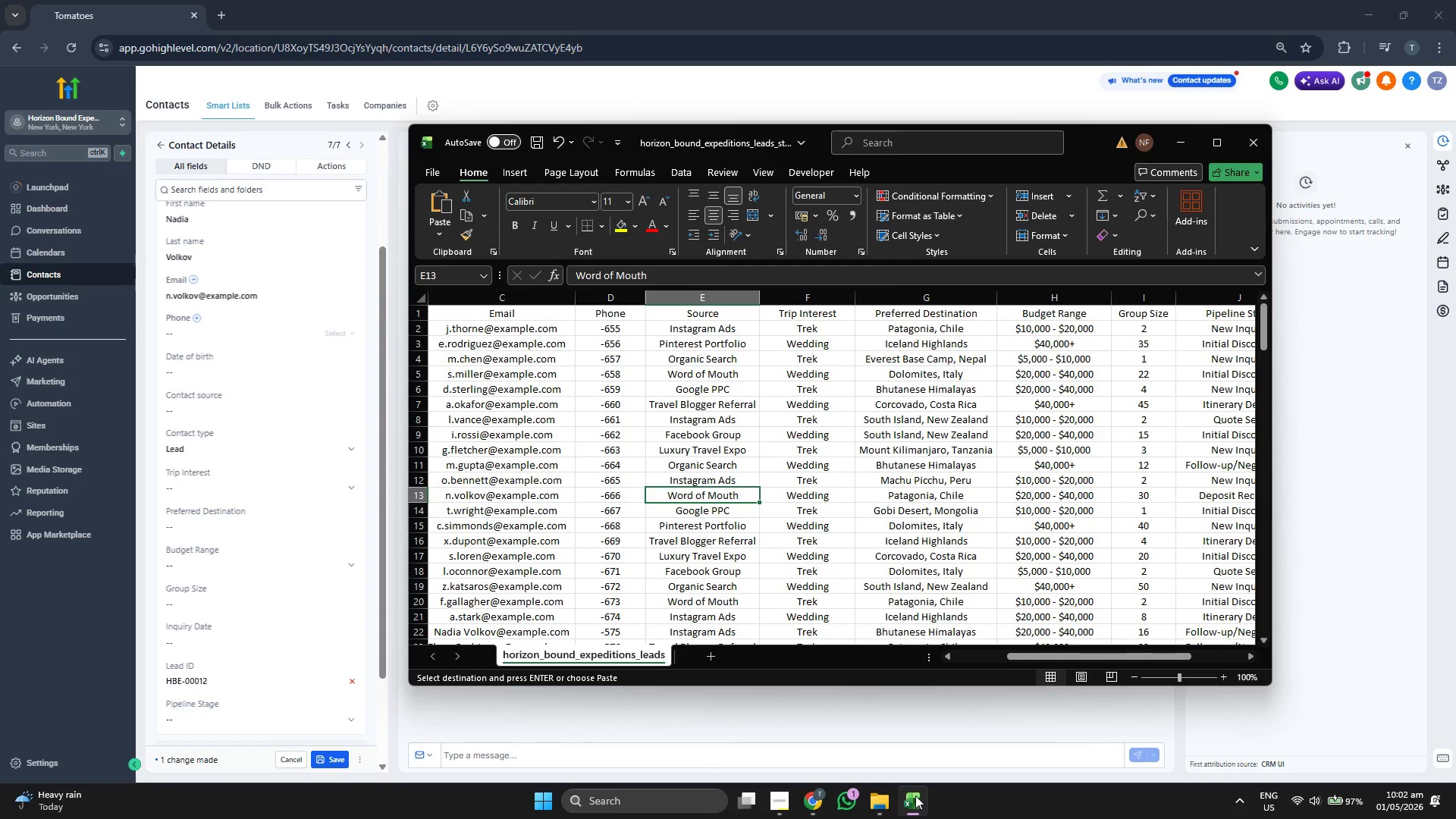 
key(Control+ControlLeft)
 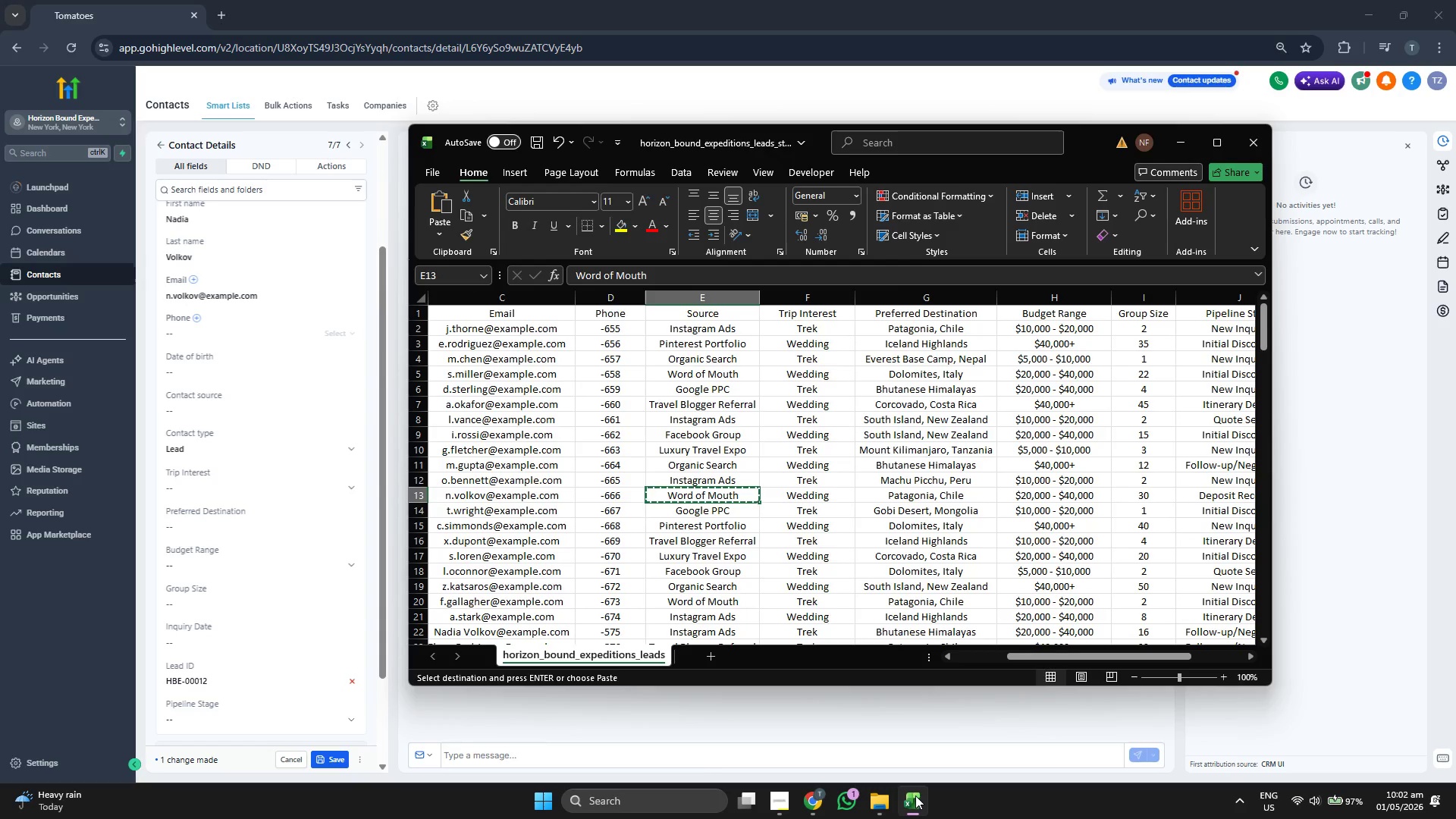 
key(Control+C)
 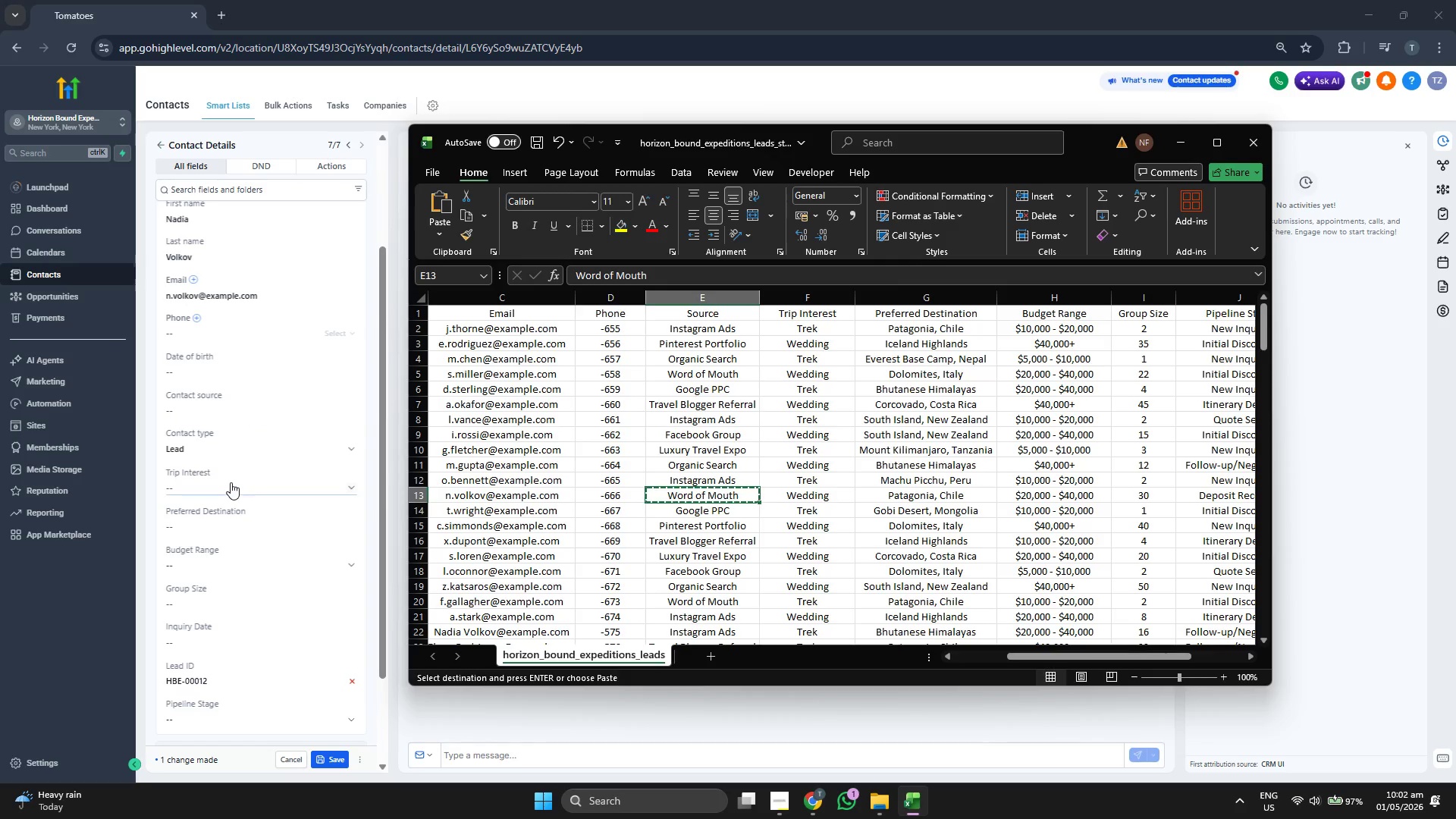 
double_click([237, 522])
 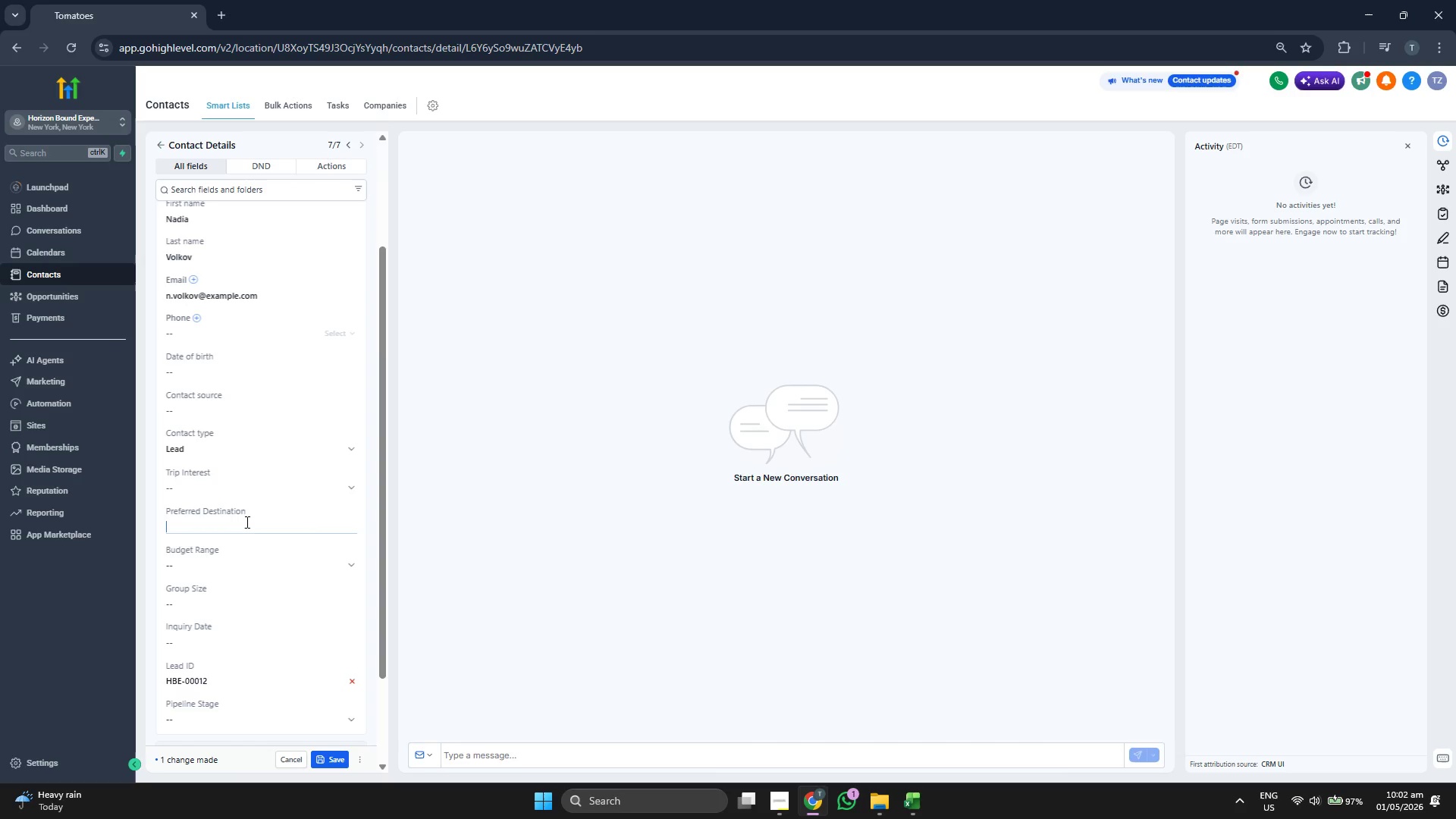 
key(Control+ControlLeft)
 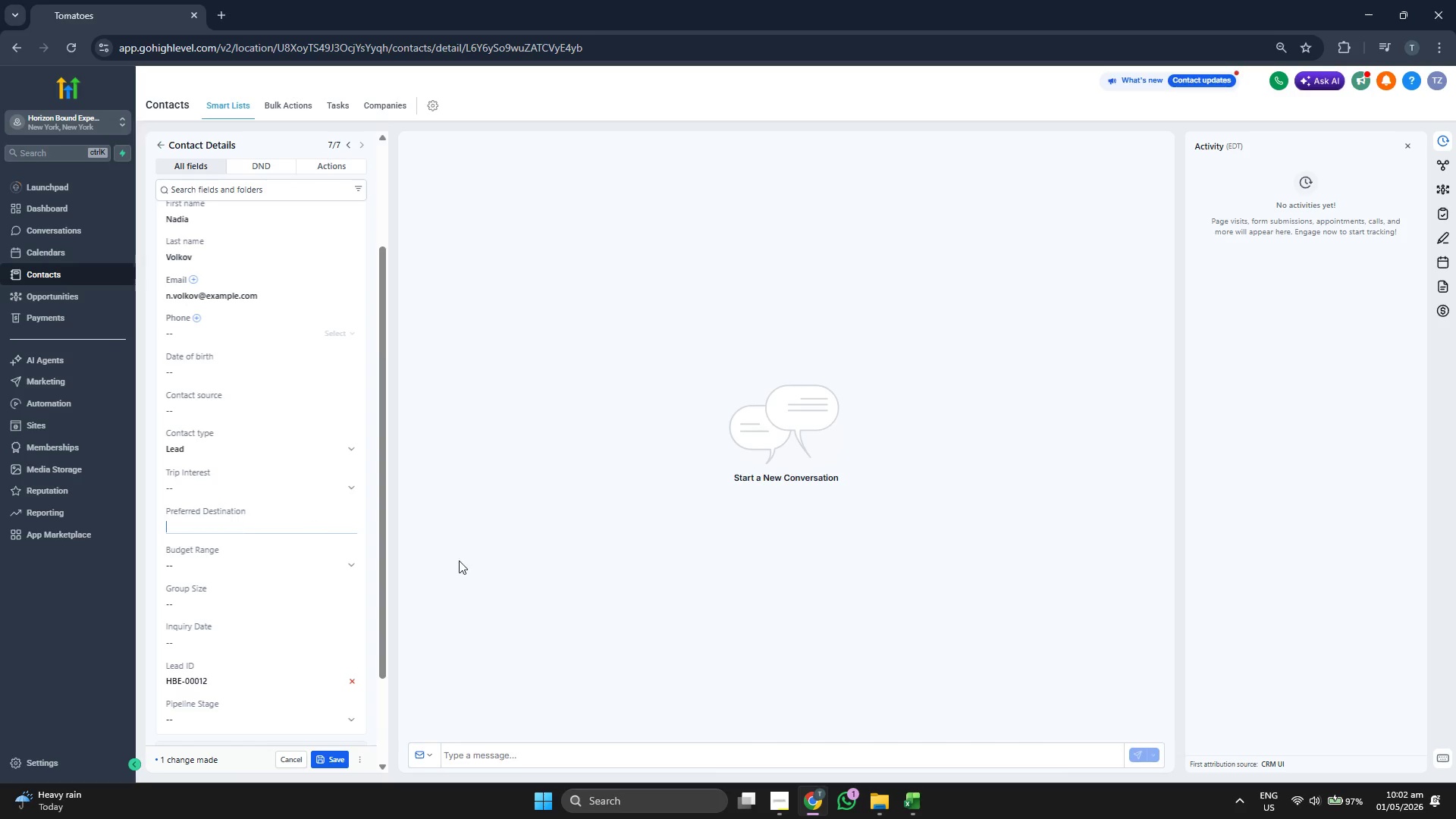 
key(Control+V)
 